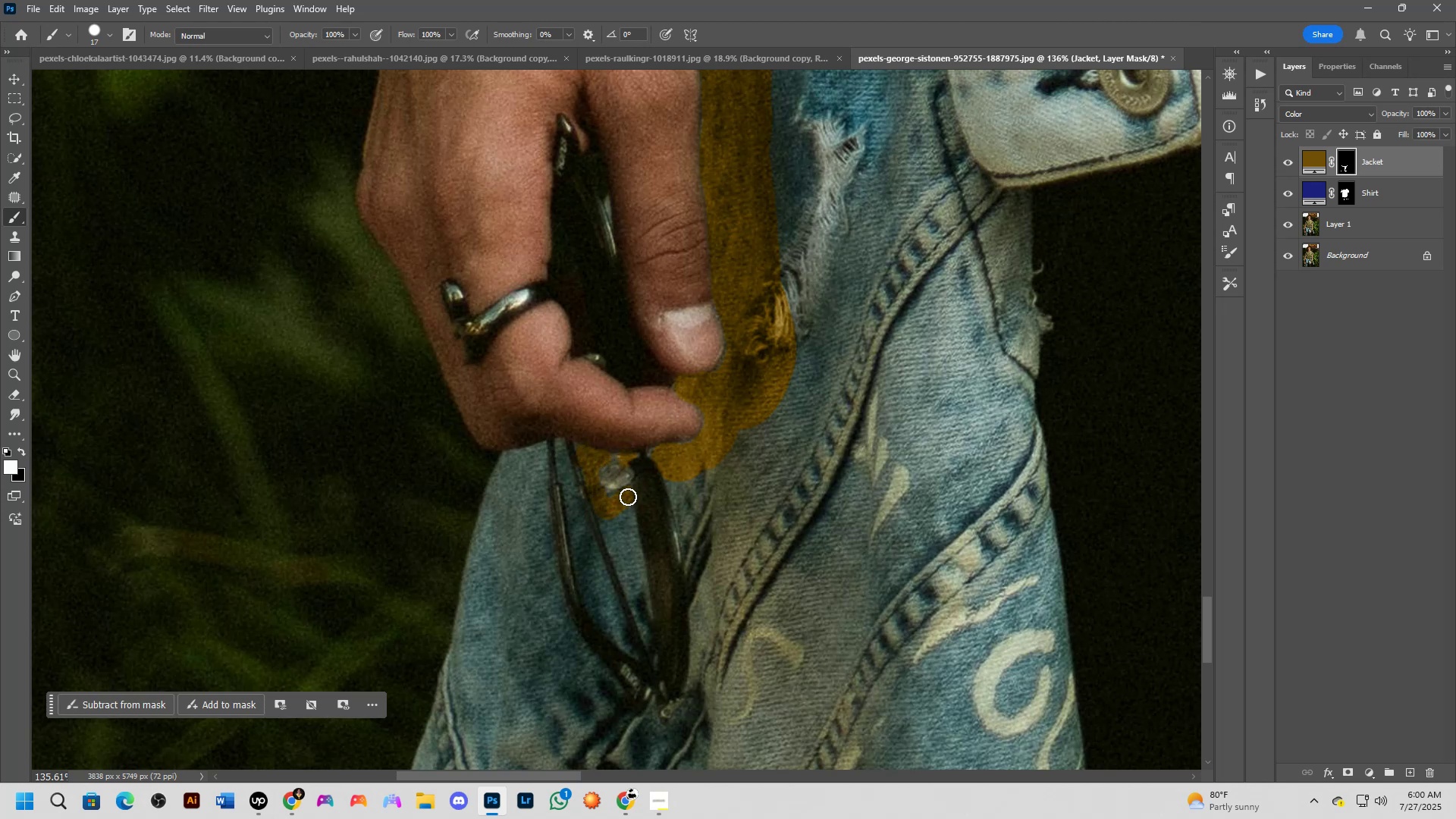 
left_click_drag(start_coordinate=[628, 499], to_coordinate=[639, 587])
 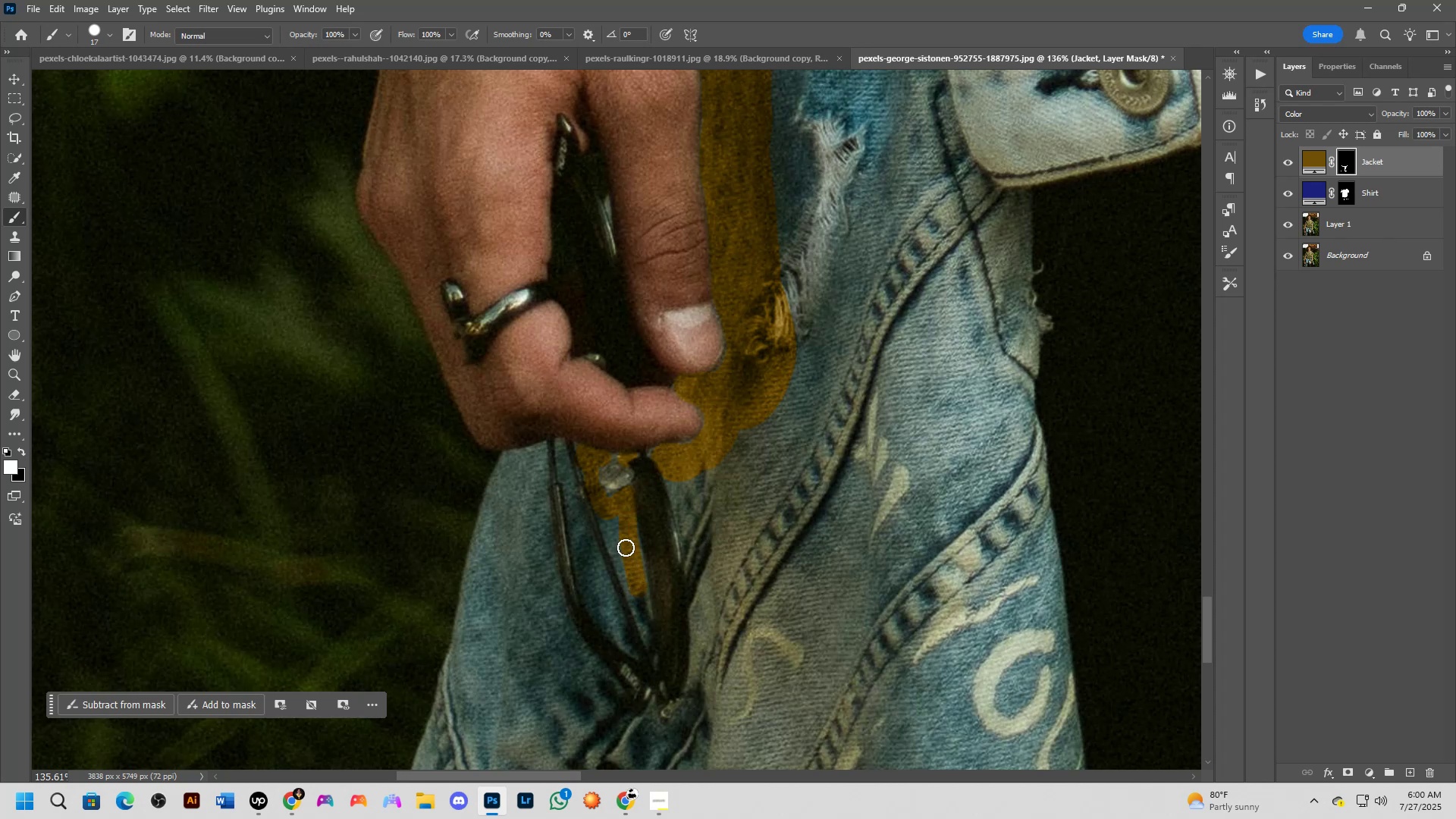 
left_click_drag(start_coordinate=[616, 520], to_coordinate=[605, 516])
 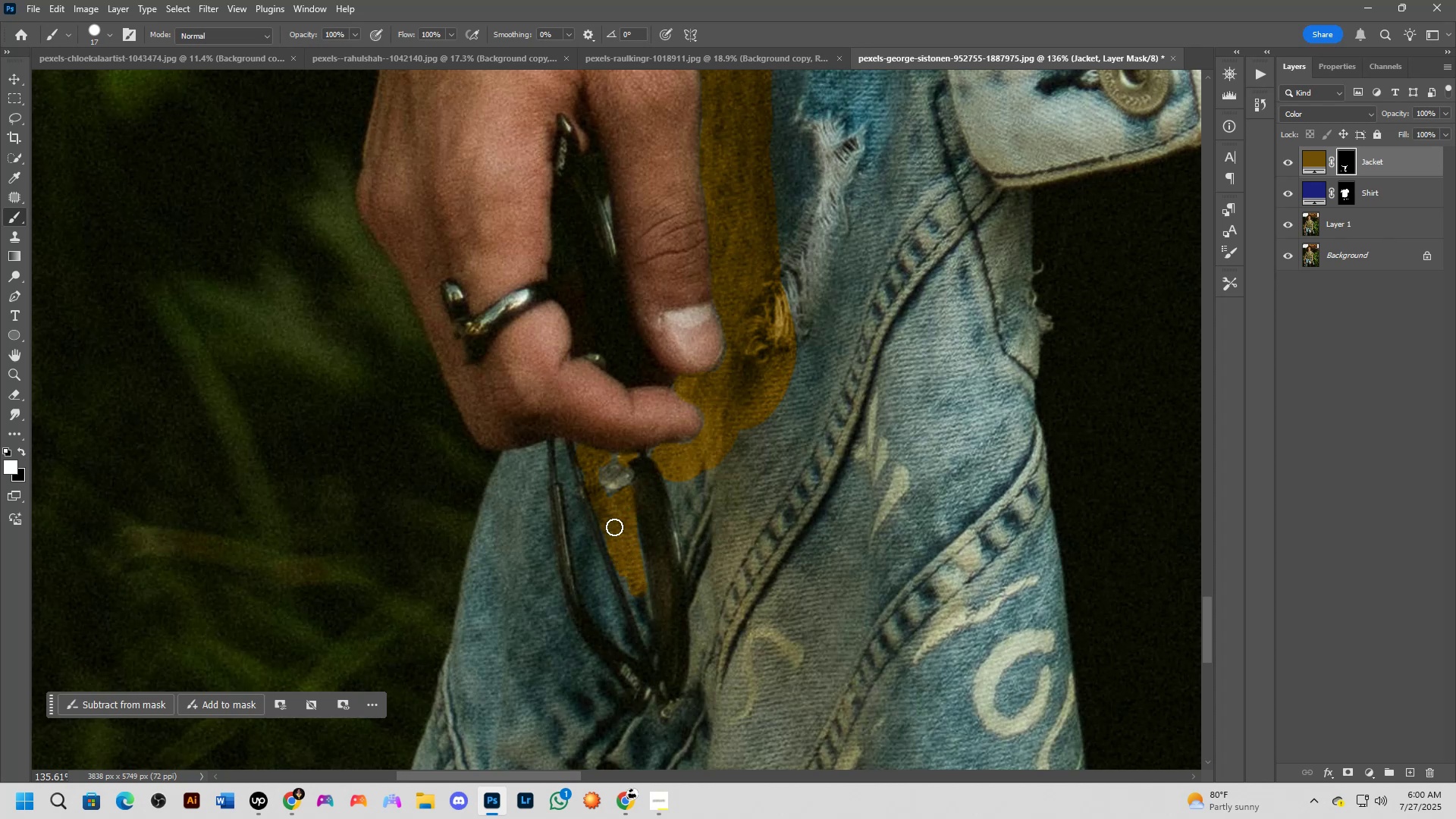 
left_click_drag(start_coordinate=[621, 544], to_coordinate=[633, 594])
 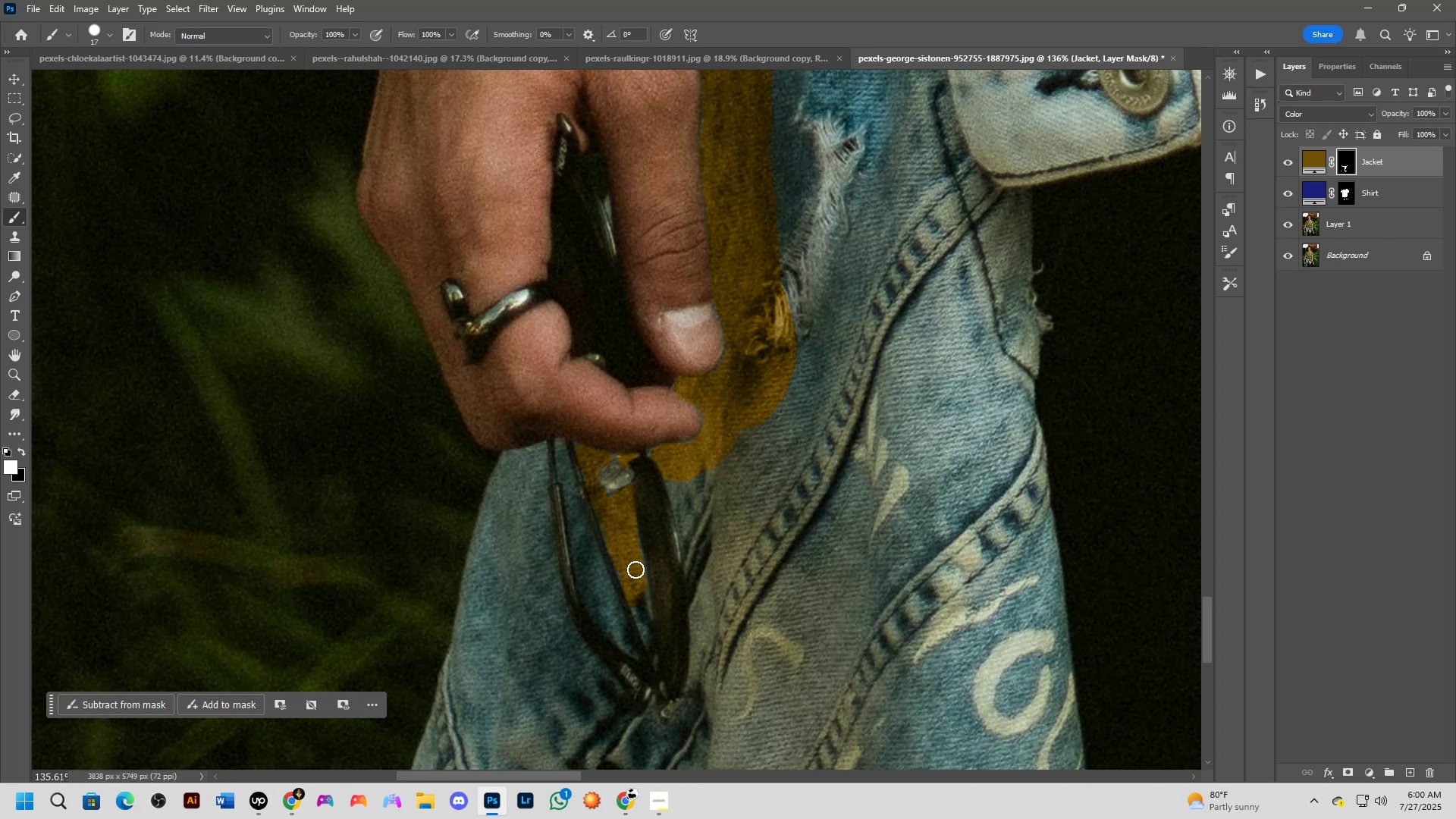 
left_click_drag(start_coordinate=[635, 557], to_coordinate=[632, 542])
 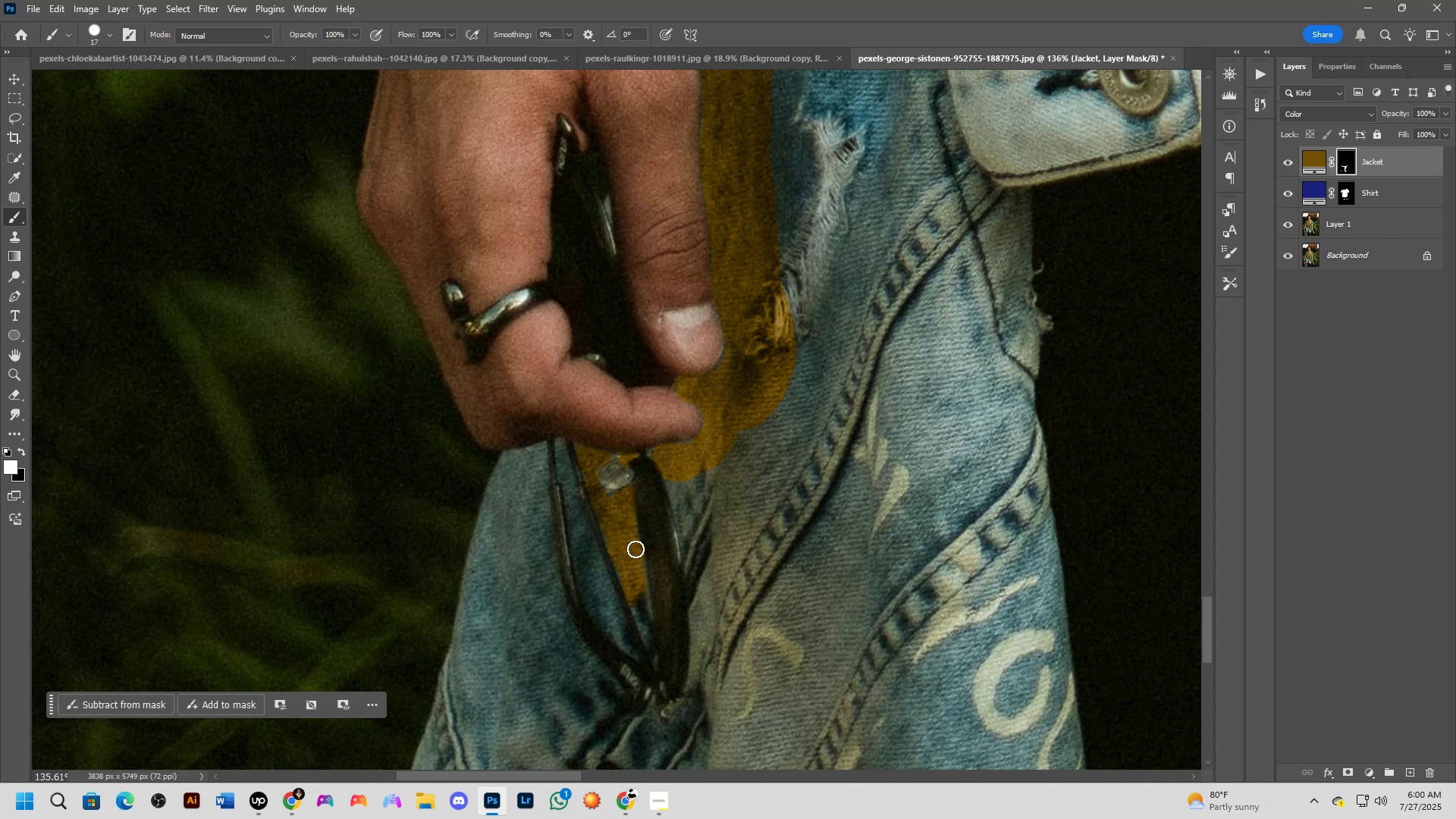 
left_click_drag(start_coordinate=[638, 564], to_coordinate=[639, 579])
 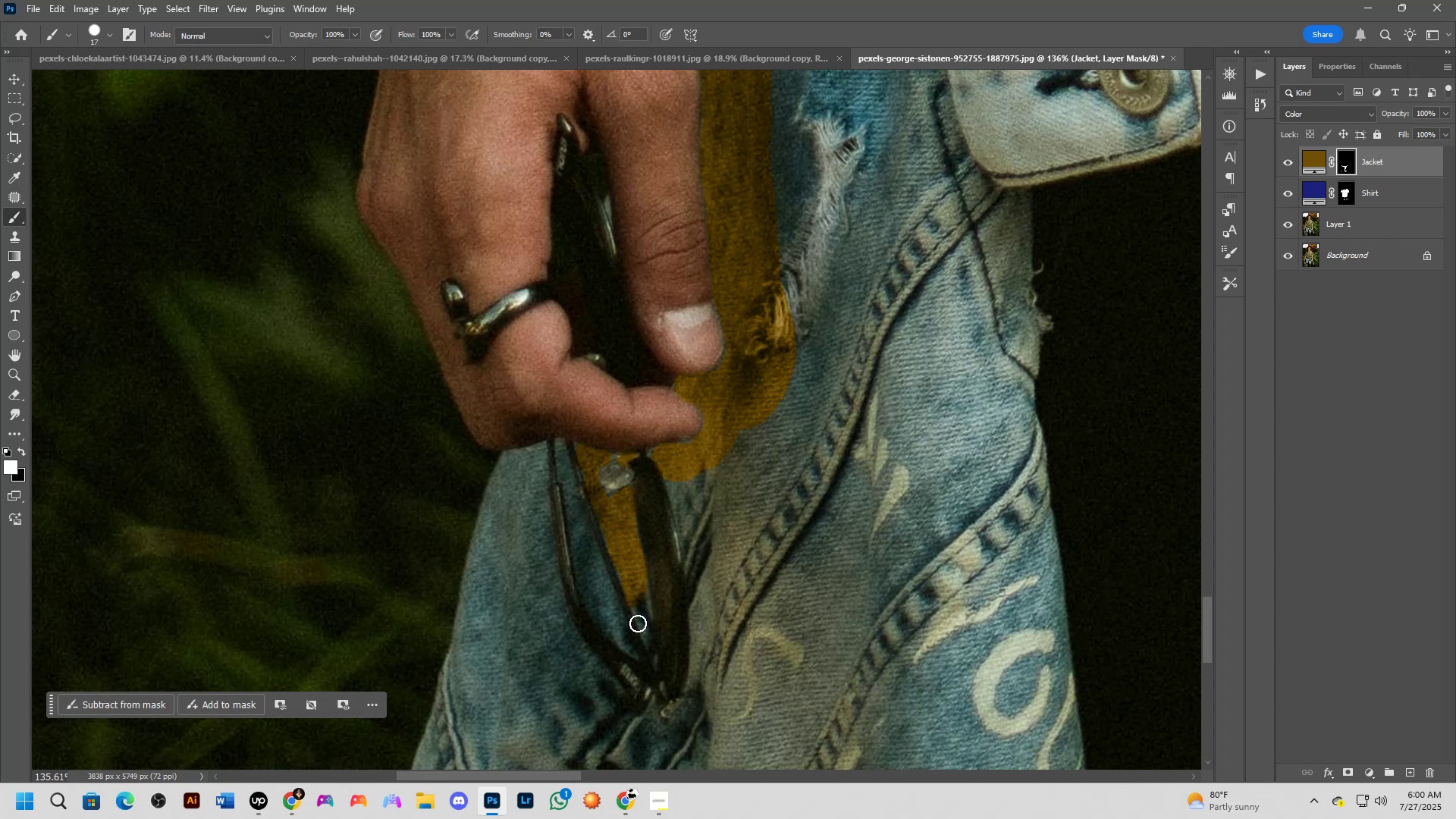 
left_click_drag(start_coordinate=[645, 638], to_coordinate=[634, 608])
 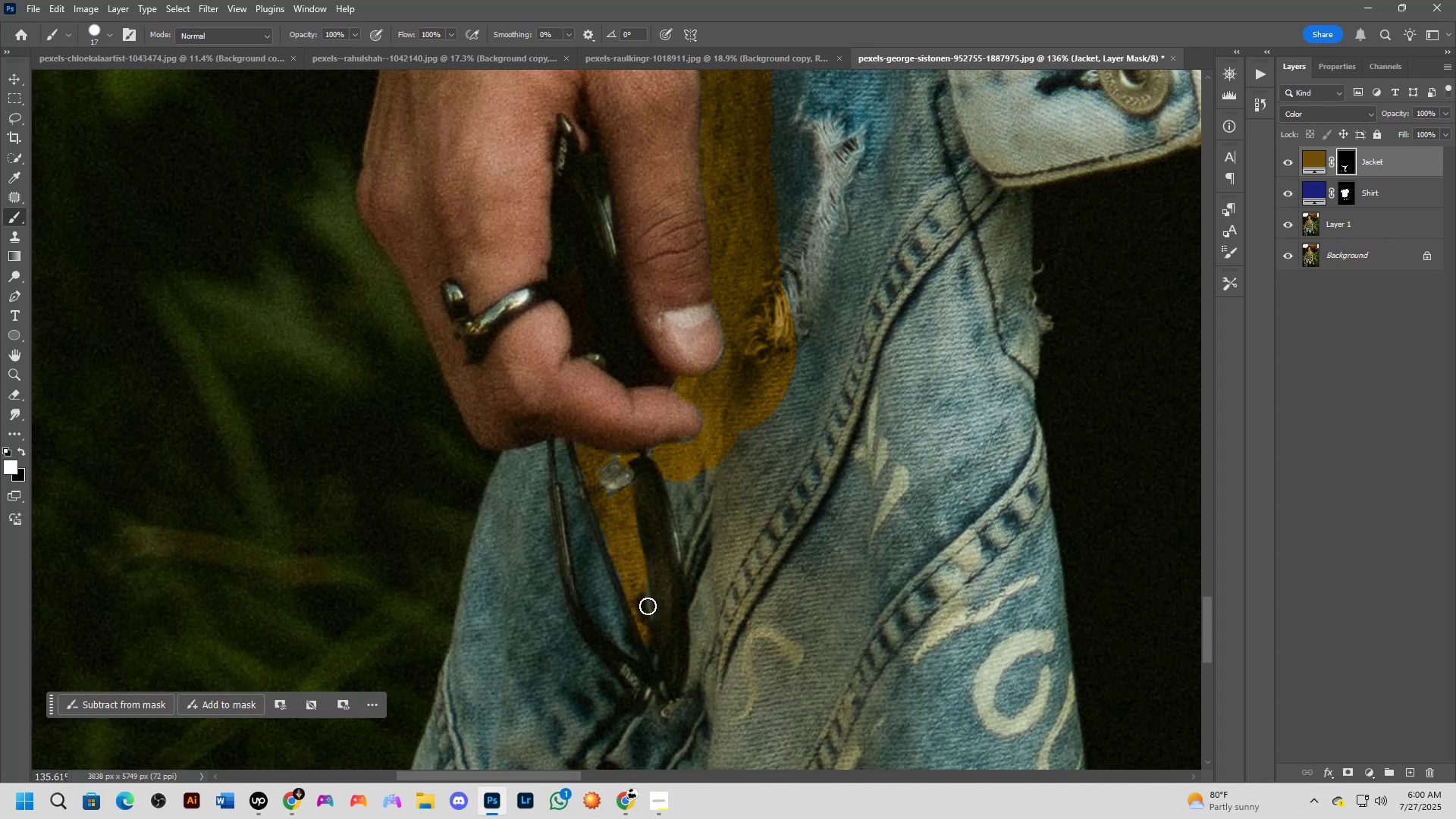 
left_click_drag(start_coordinate=[648, 605], to_coordinate=[645, 583])
 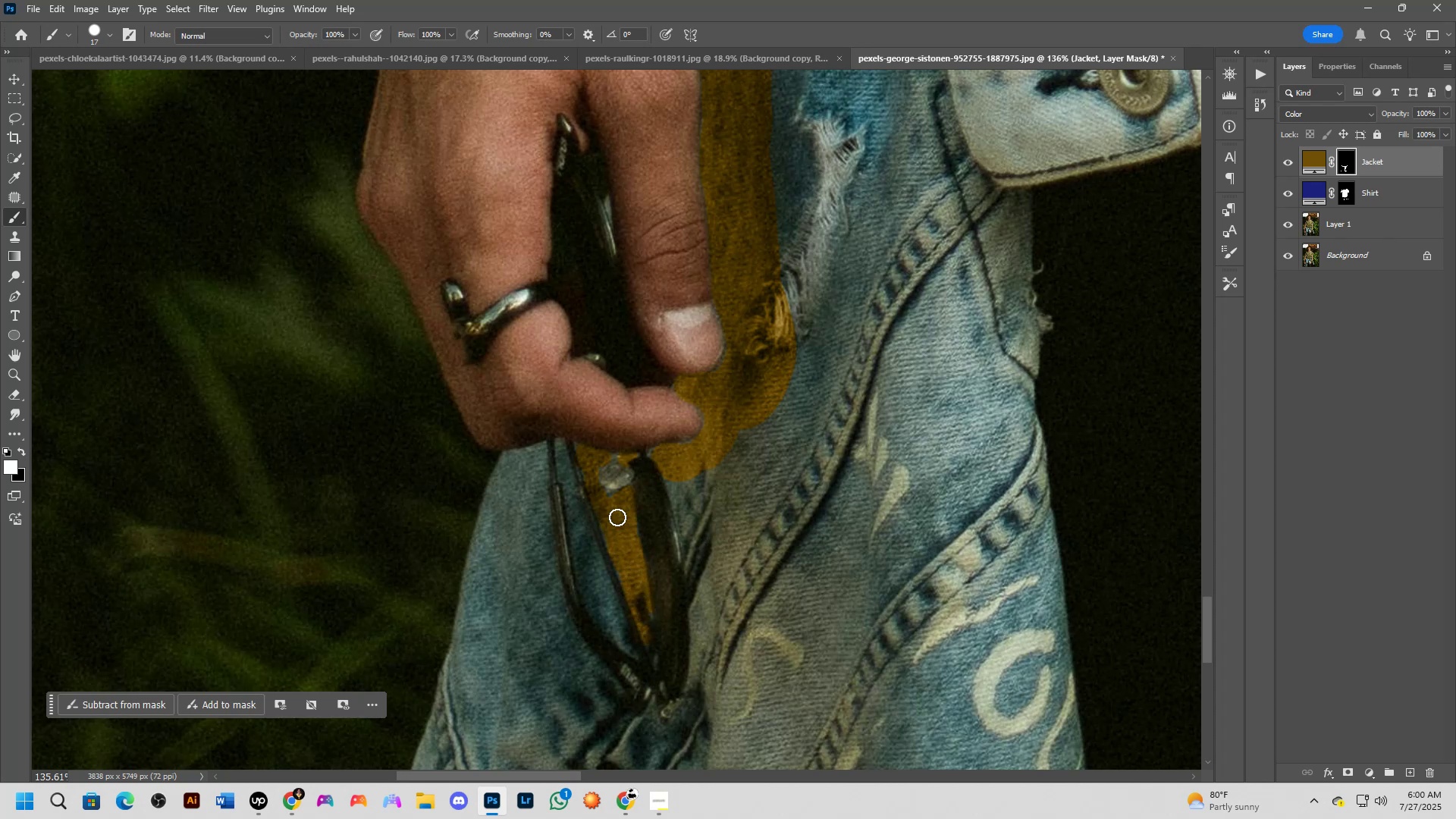 
hold_key(key=Space, duration=0.76)
 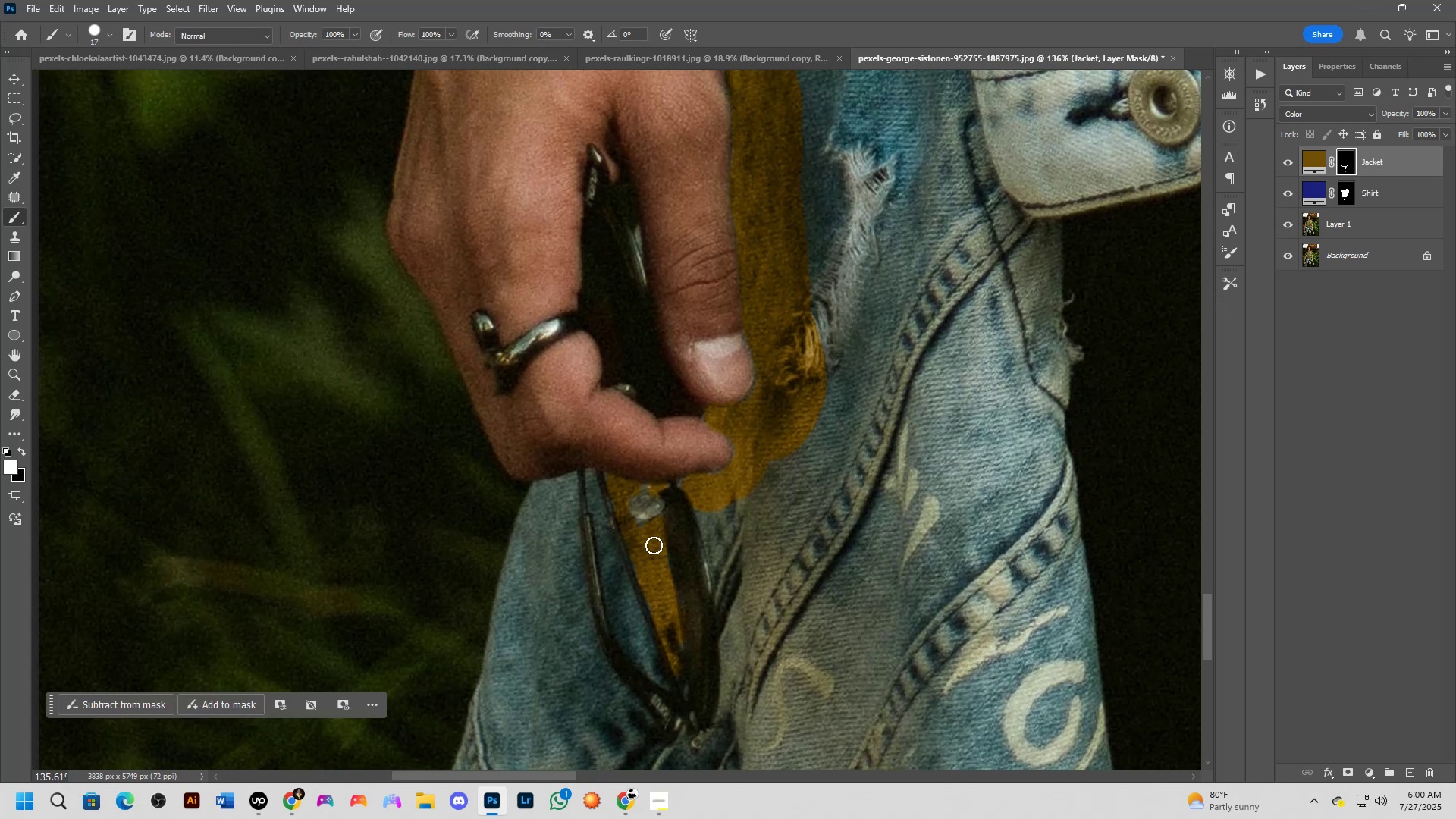 
left_click_drag(start_coordinate=[623, 529], to_coordinate=[654, 559])
 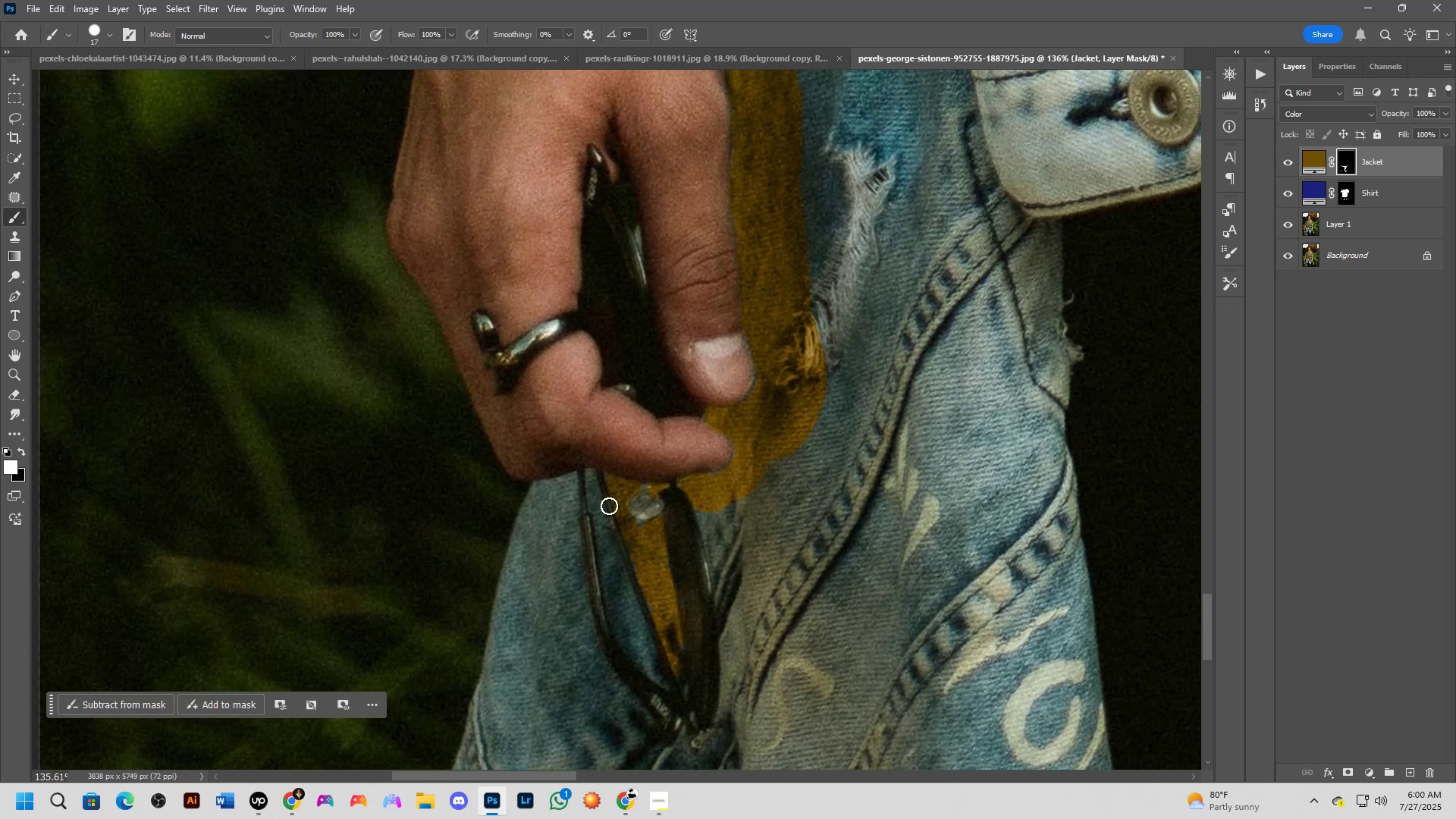 
left_click_drag(start_coordinate=[592, 473], to_coordinate=[667, 689])
 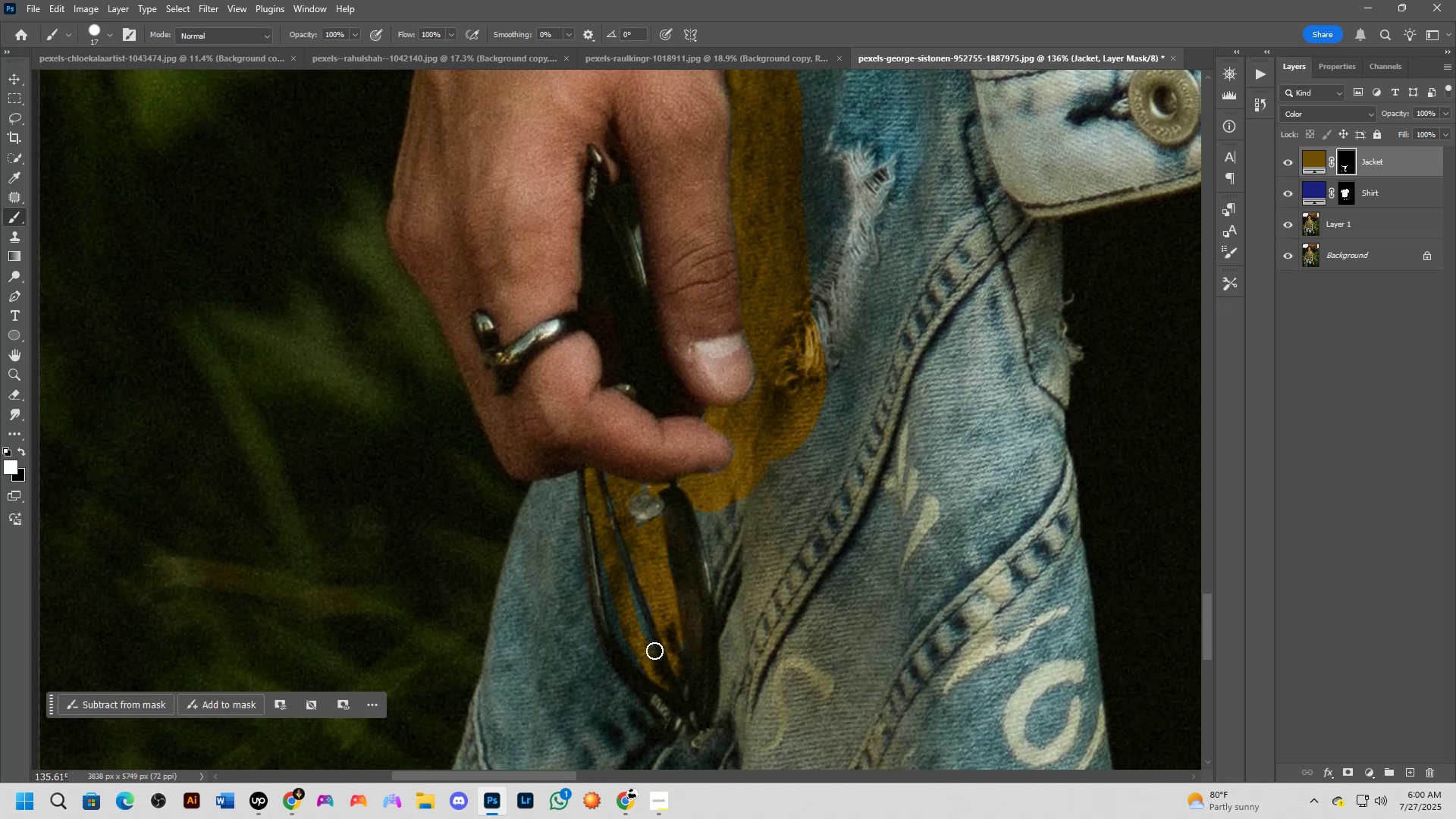 
left_click_drag(start_coordinate=[652, 646], to_coordinate=[628, 586])
 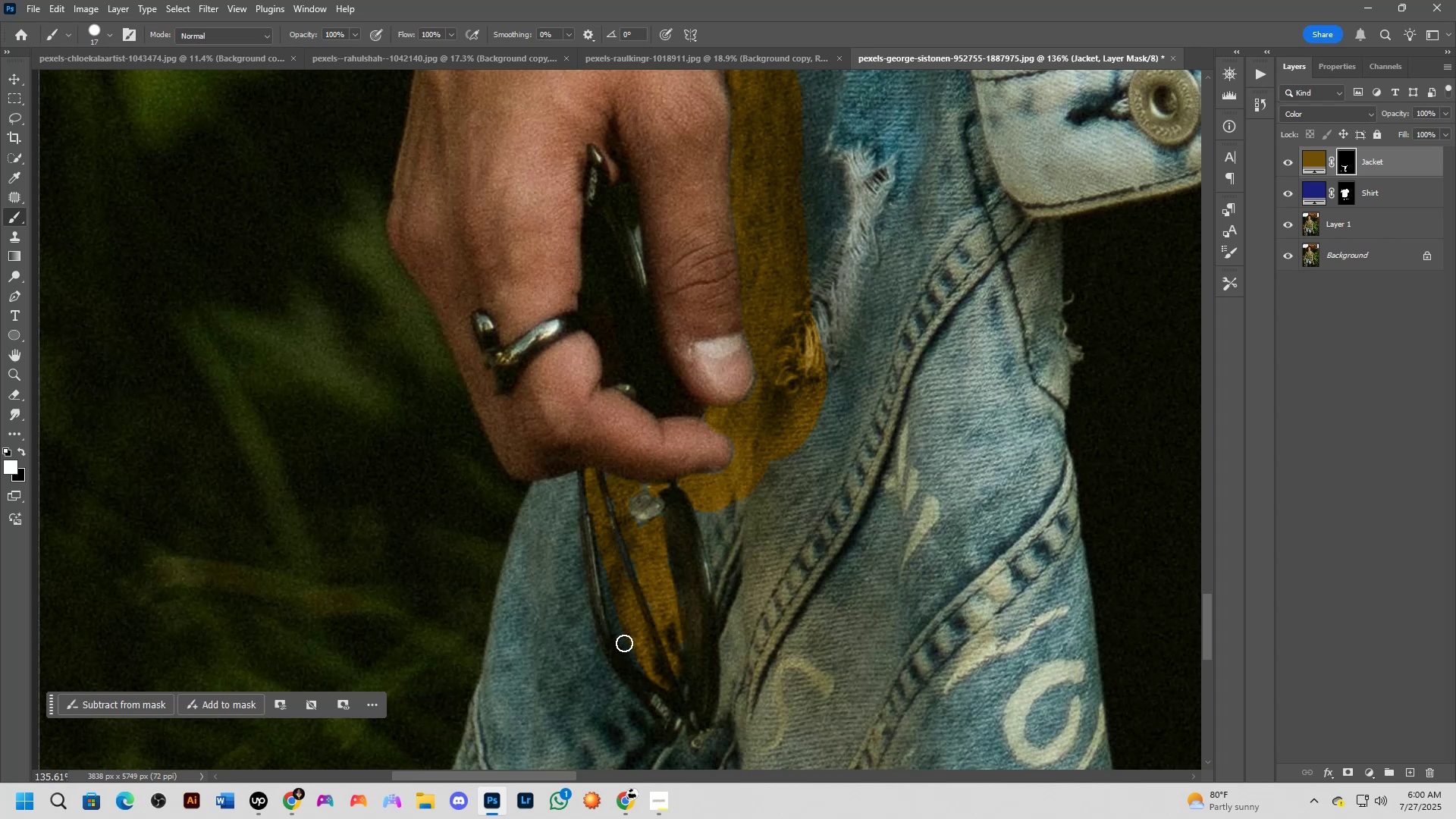 
left_click_drag(start_coordinate=[648, 662], to_coordinate=[608, 555])
 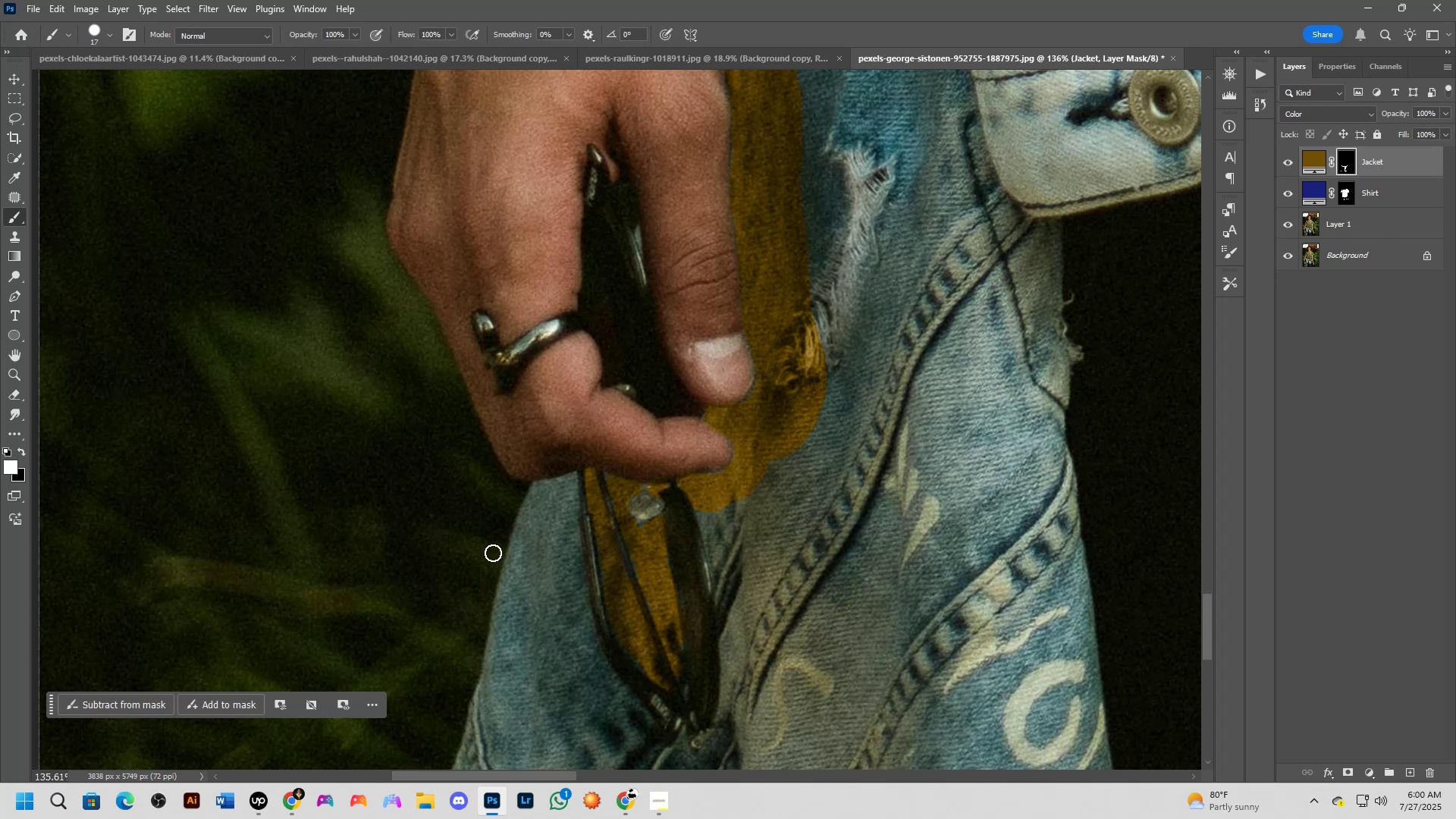 
scroll: coordinate [661, 530], scroll_direction: up, amount: 4.0
 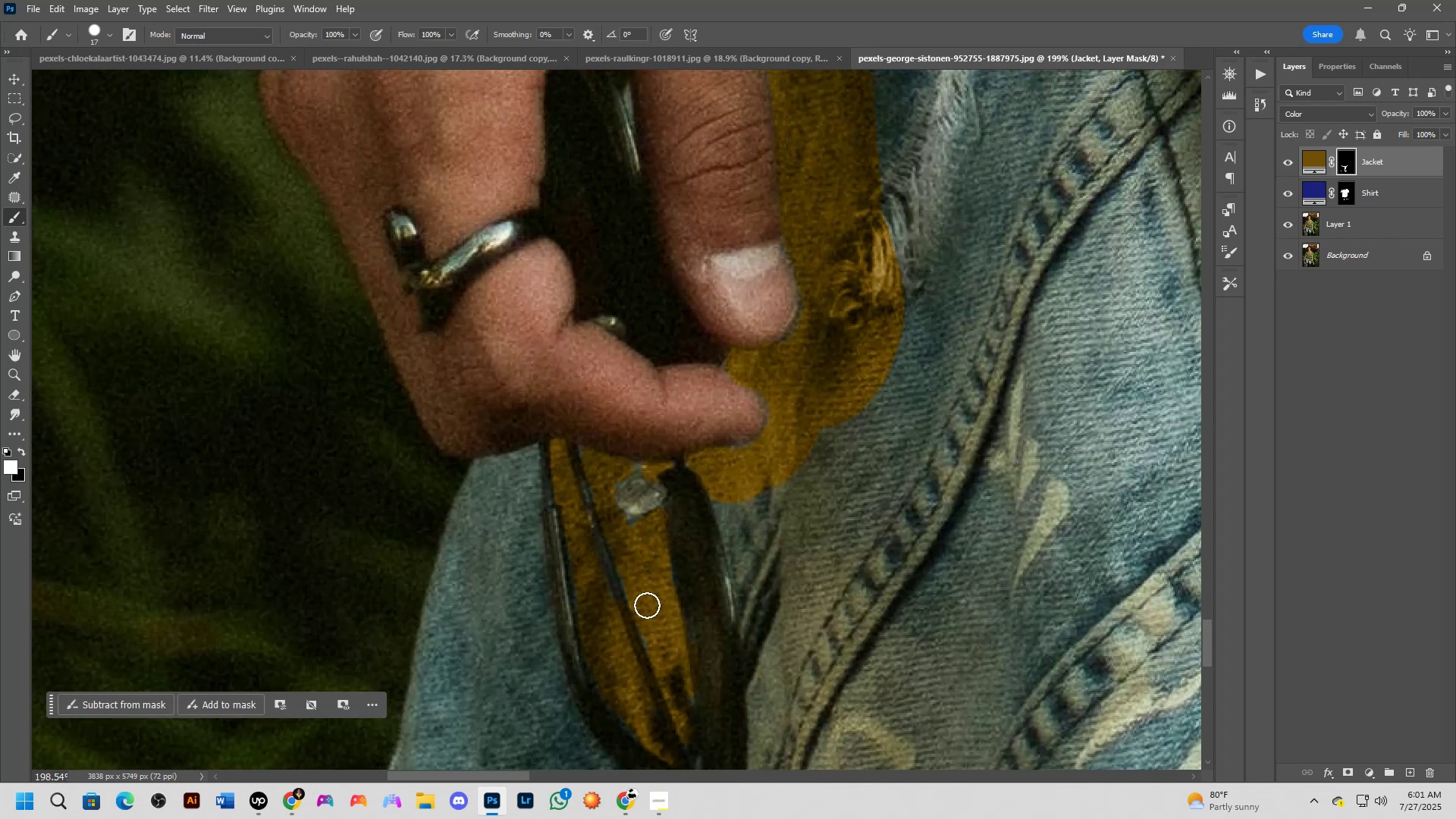 
key(X)
 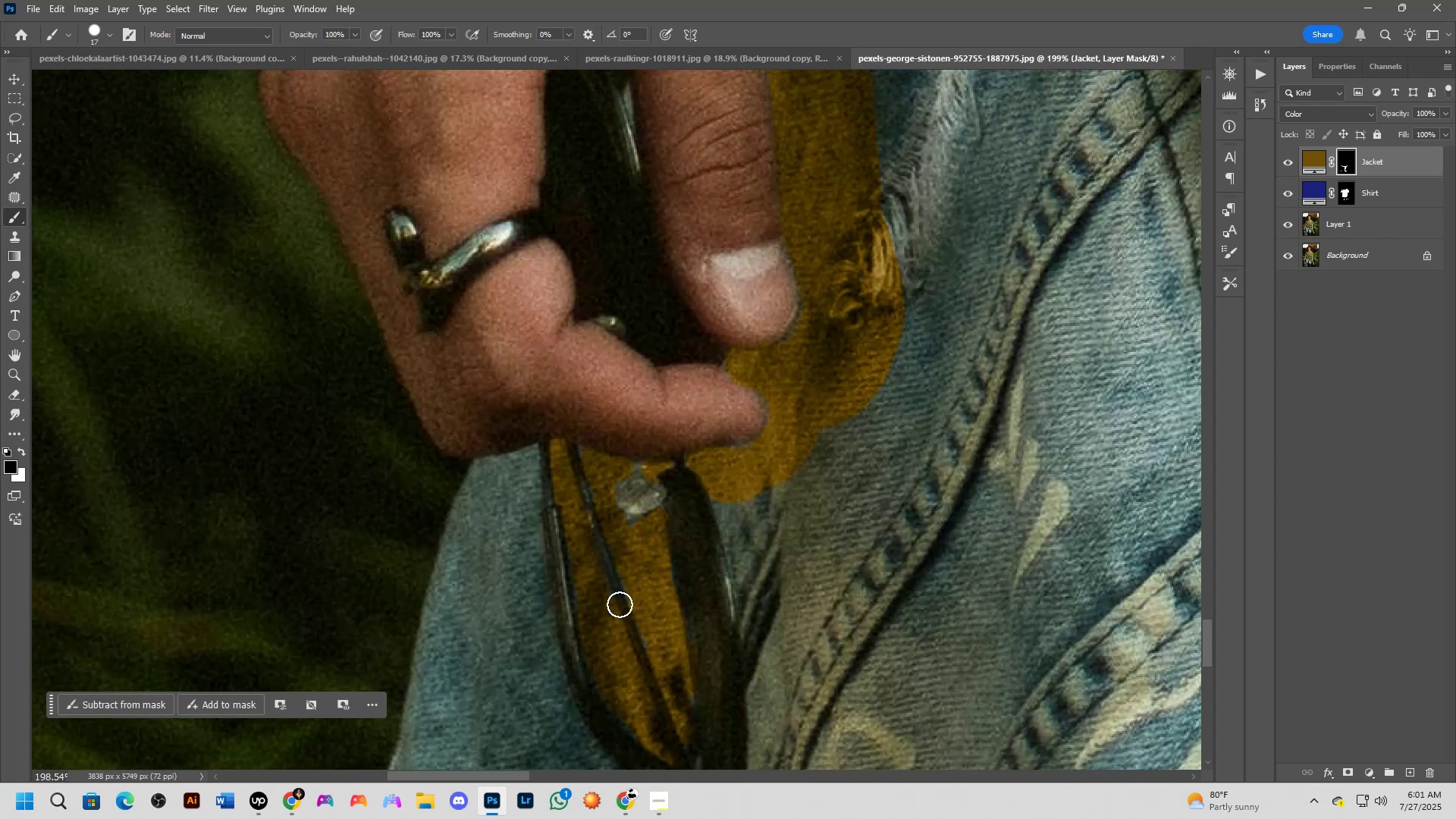 
hold_key(key=AltLeft, duration=1.02)
 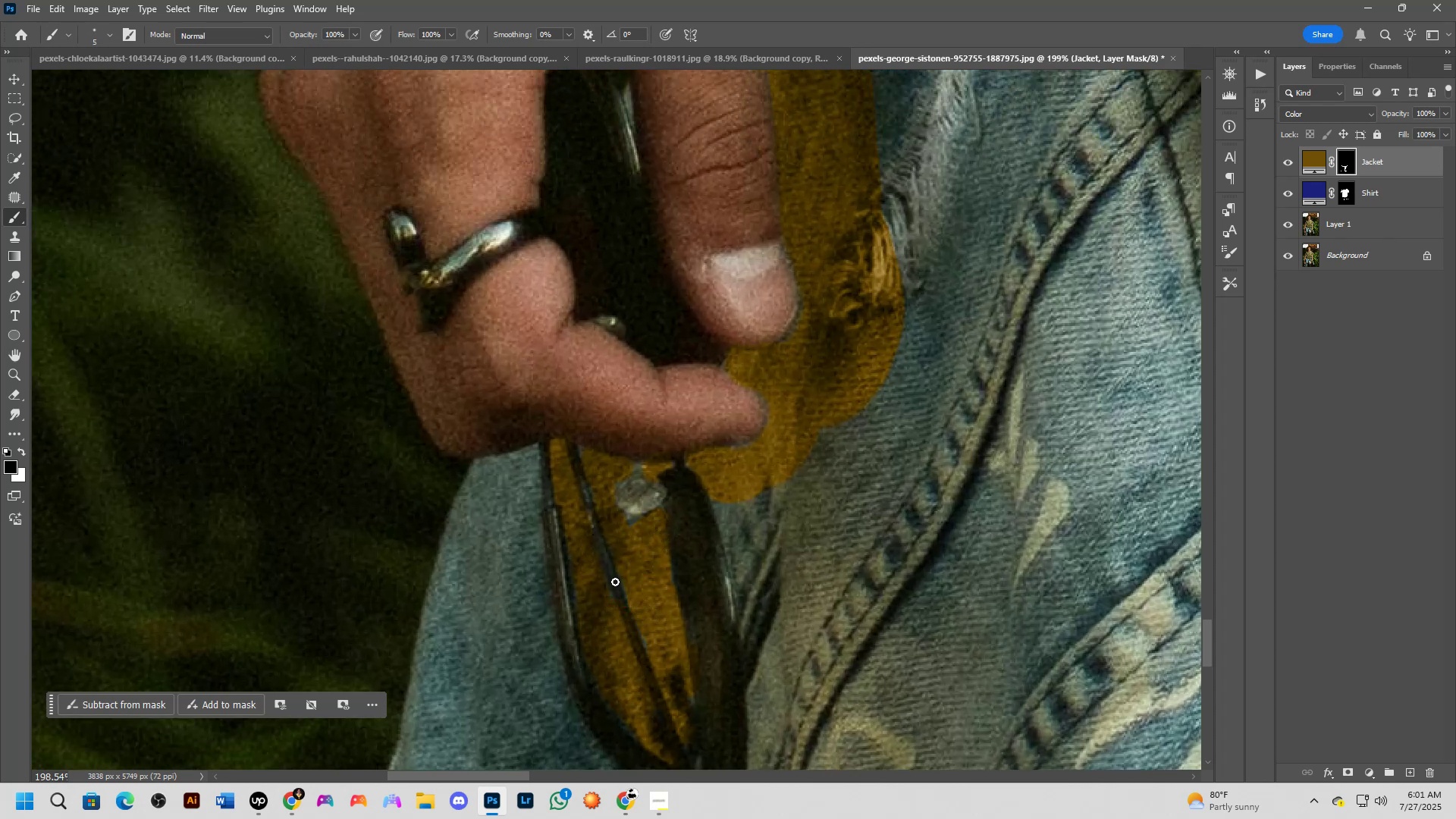 
left_click_drag(start_coordinate=[612, 580], to_coordinate=[672, 732])
 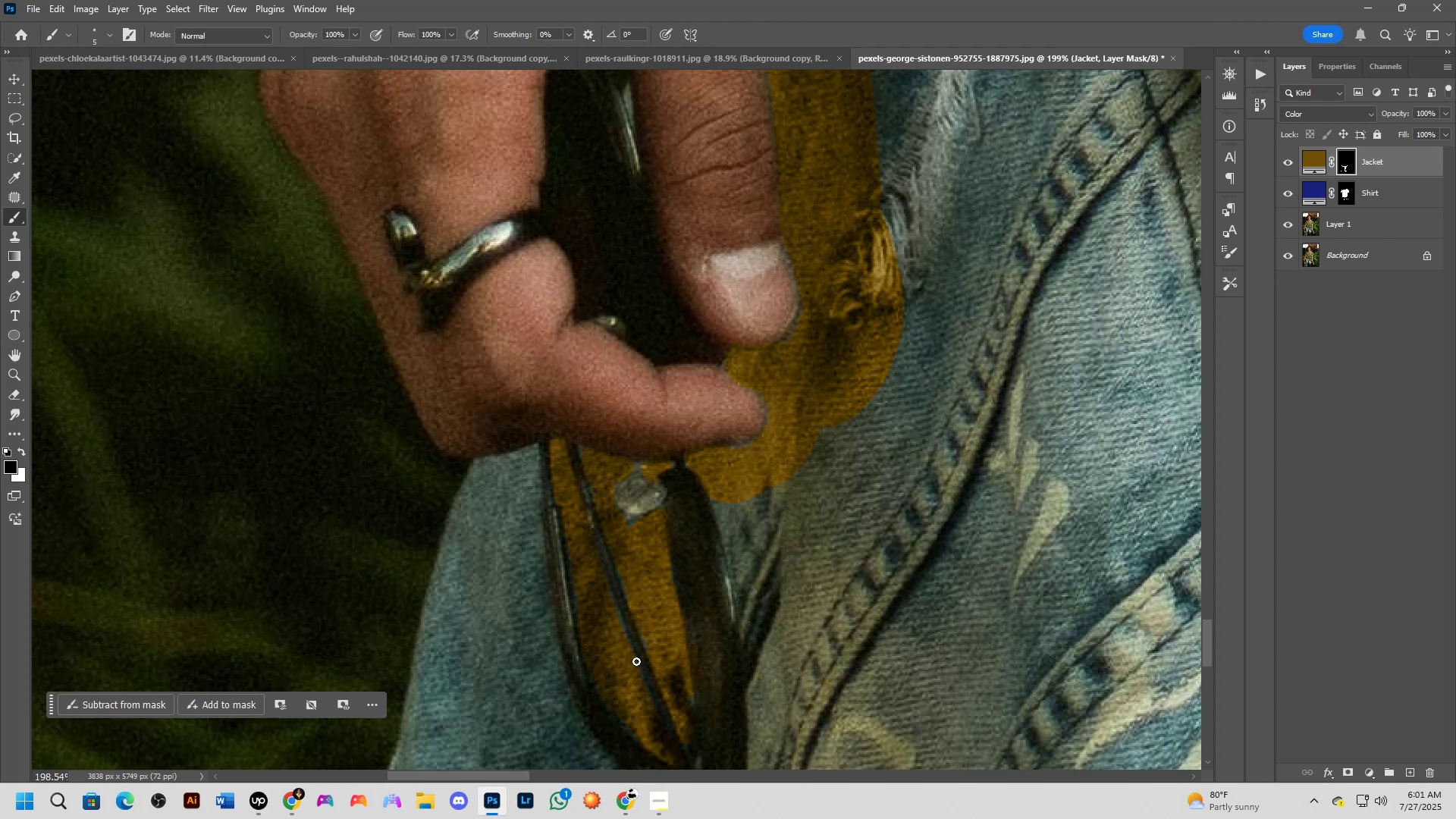 
key(X)
 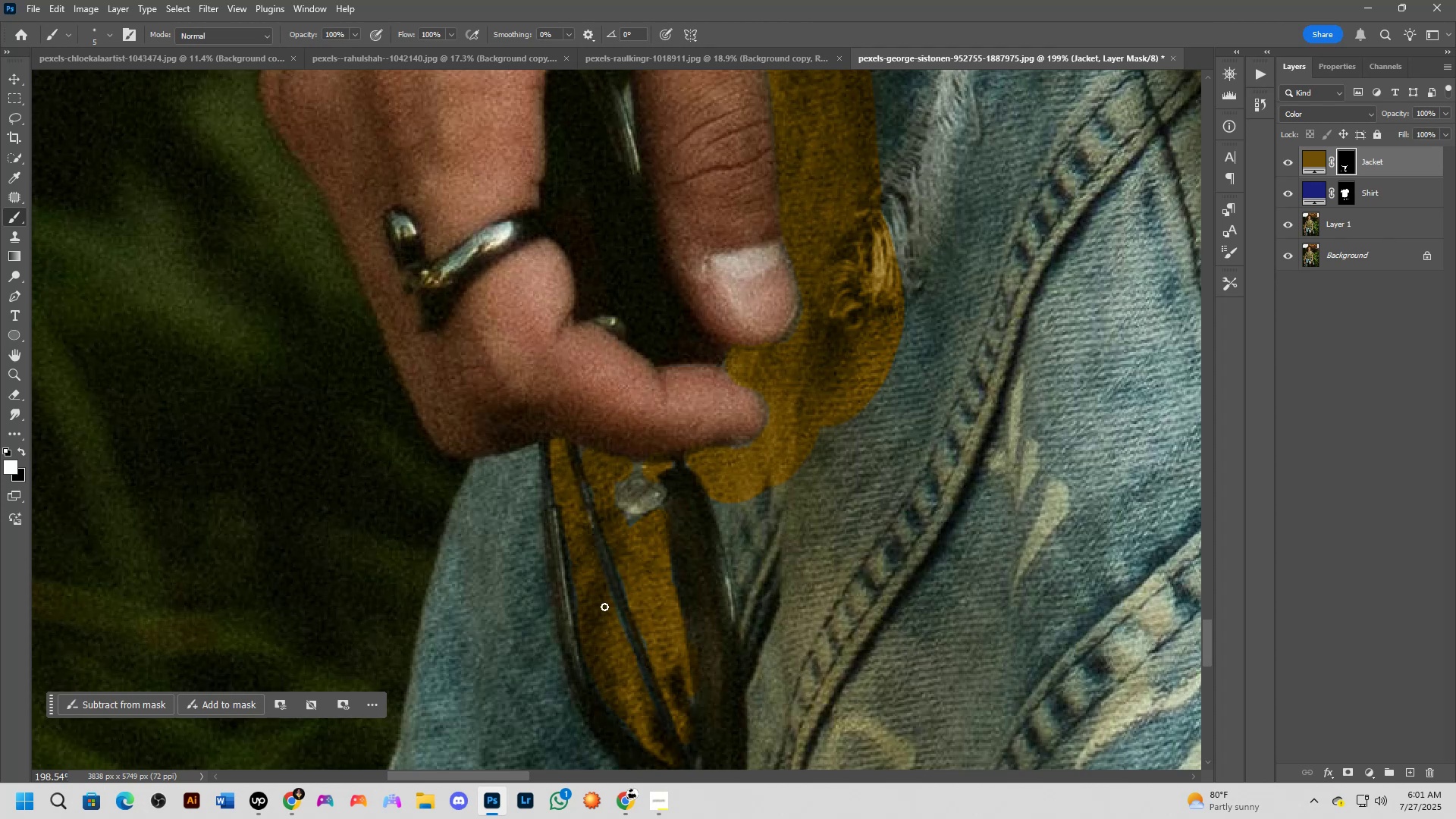 
left_click_drag(start_coordinate=[605, 602], to_coordinate=[635, 667])
 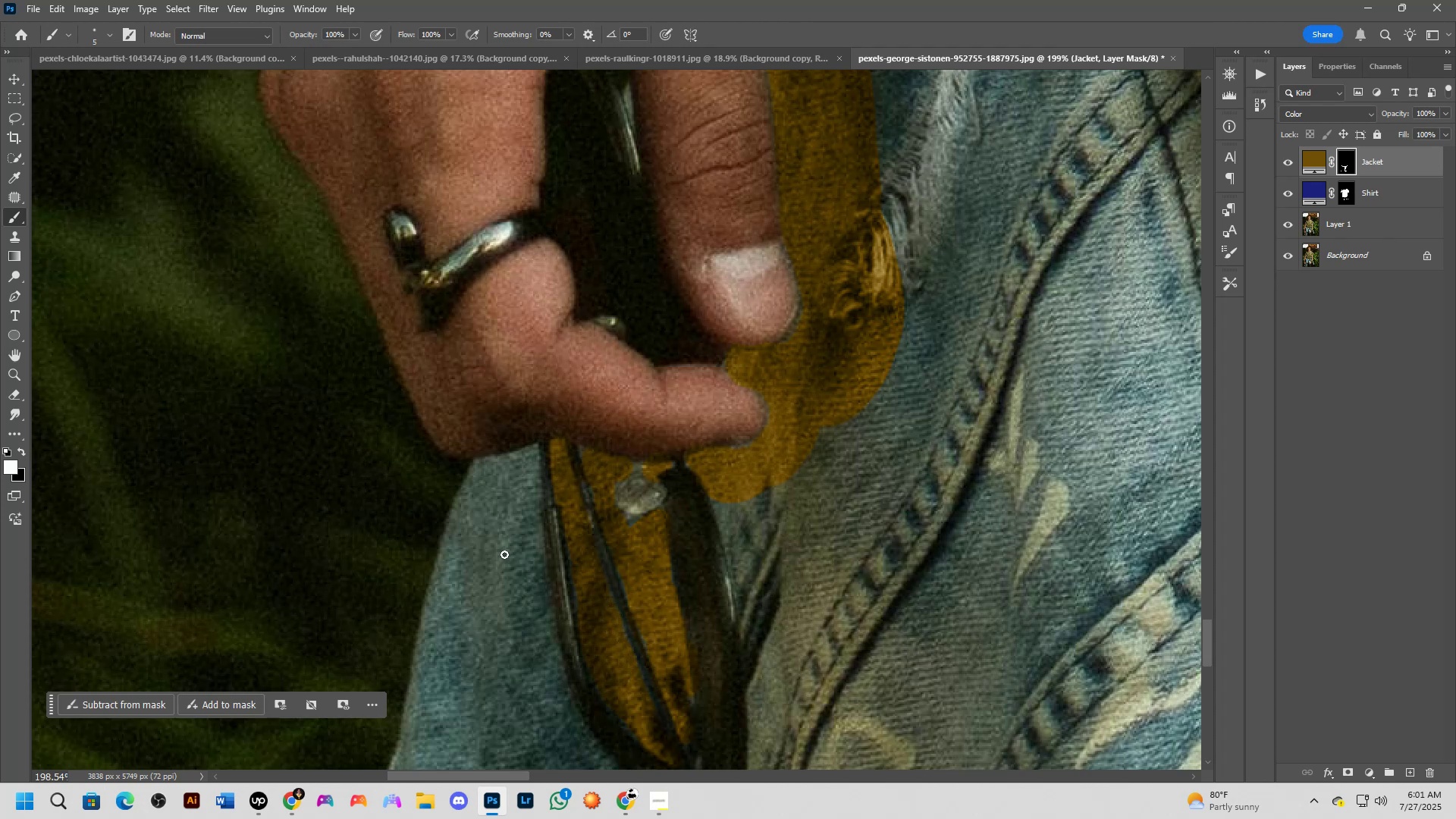 
key(X)
 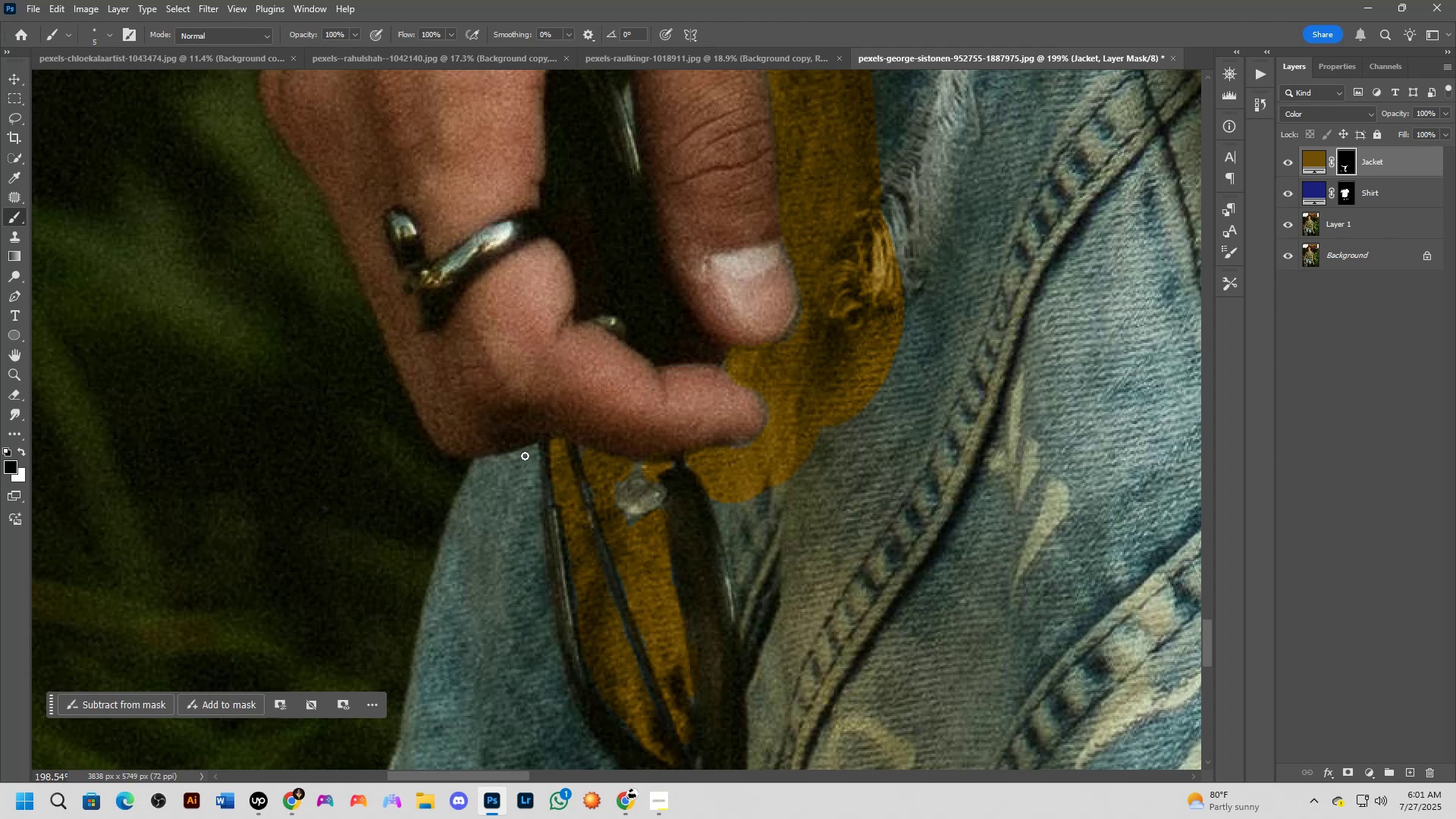 
hold_key(key=AltLeft, duration=1.36)
 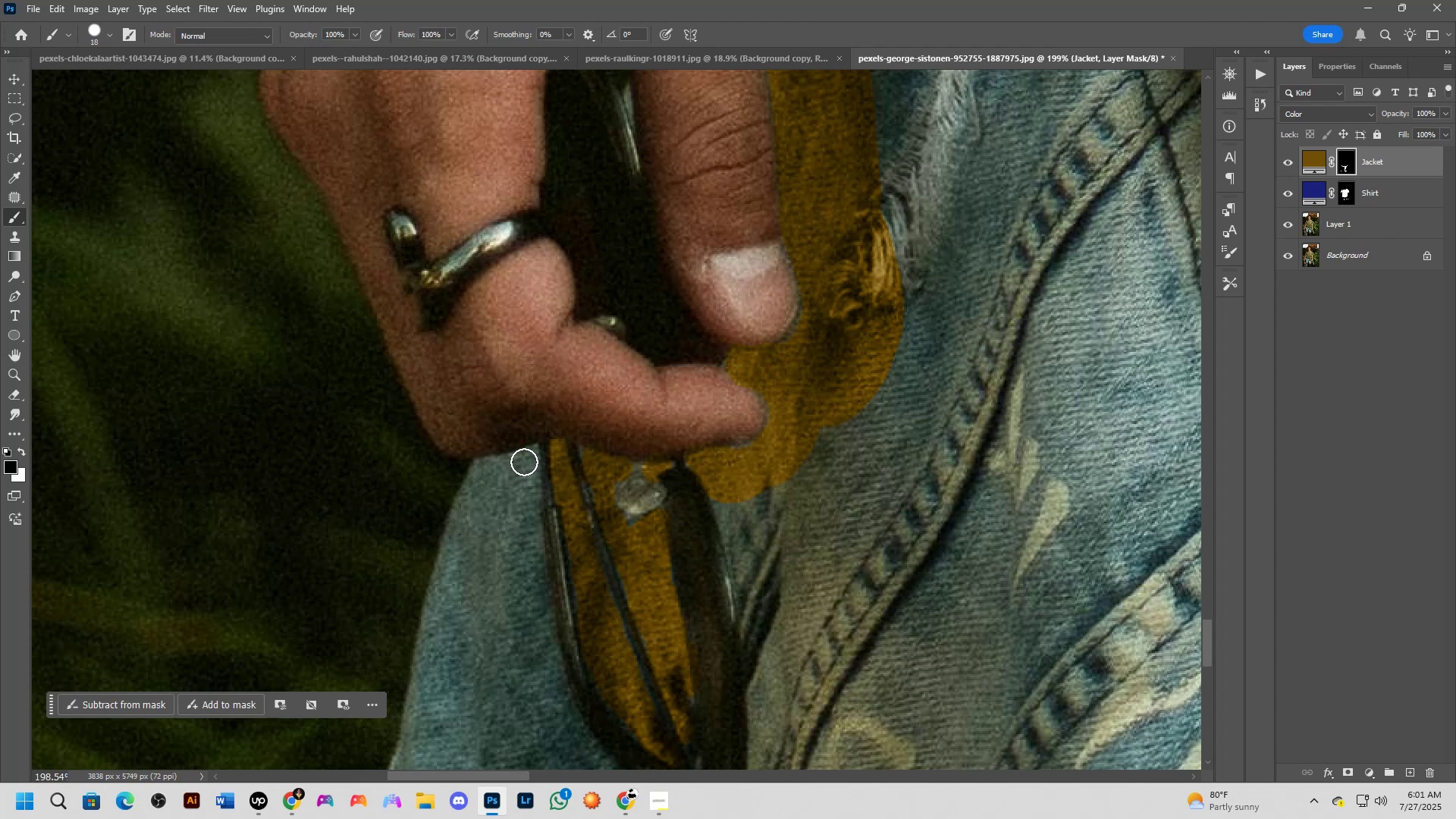 
hold_key(key=AltLeft, duration=0.74)
 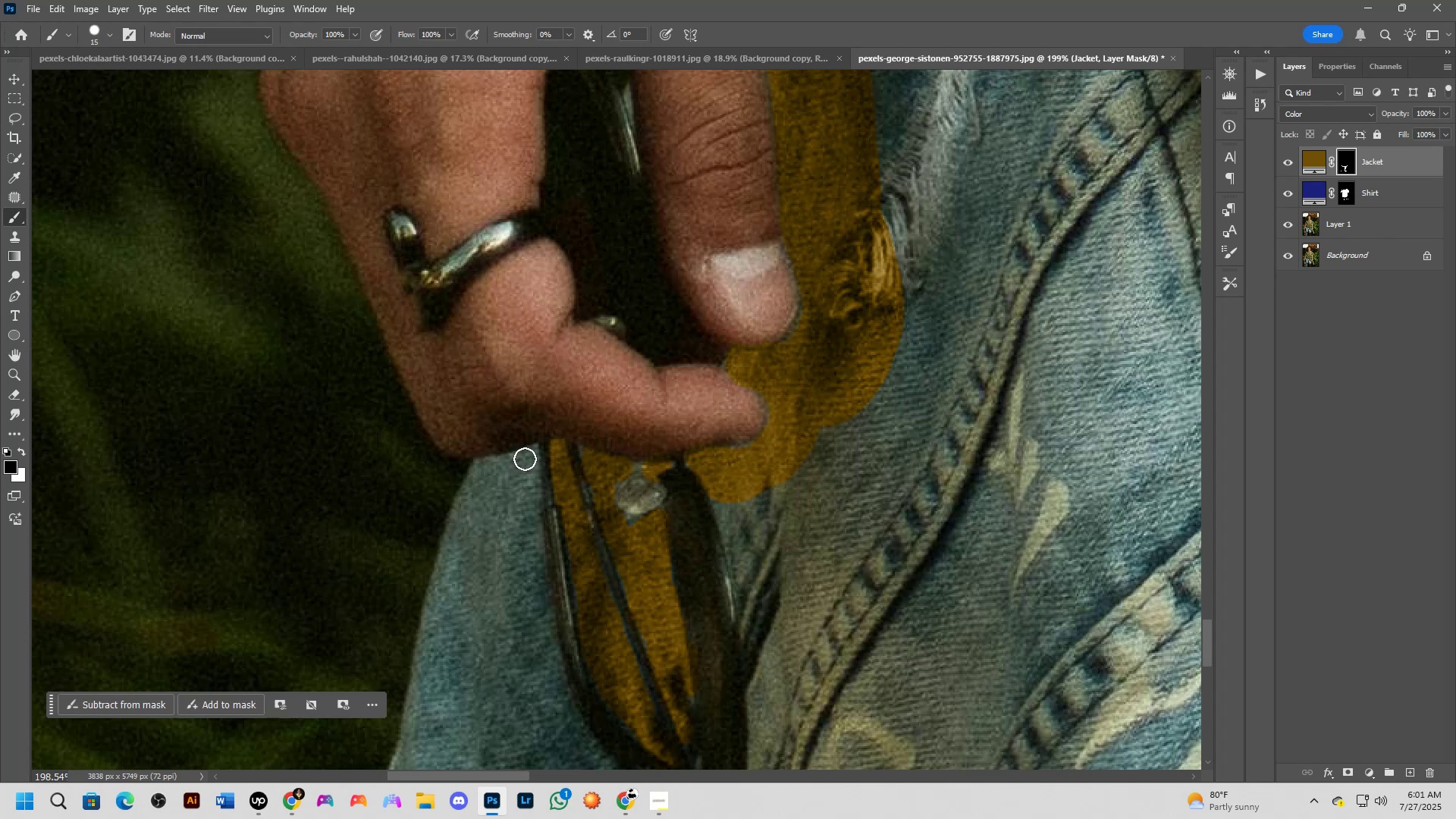 
key(X)
 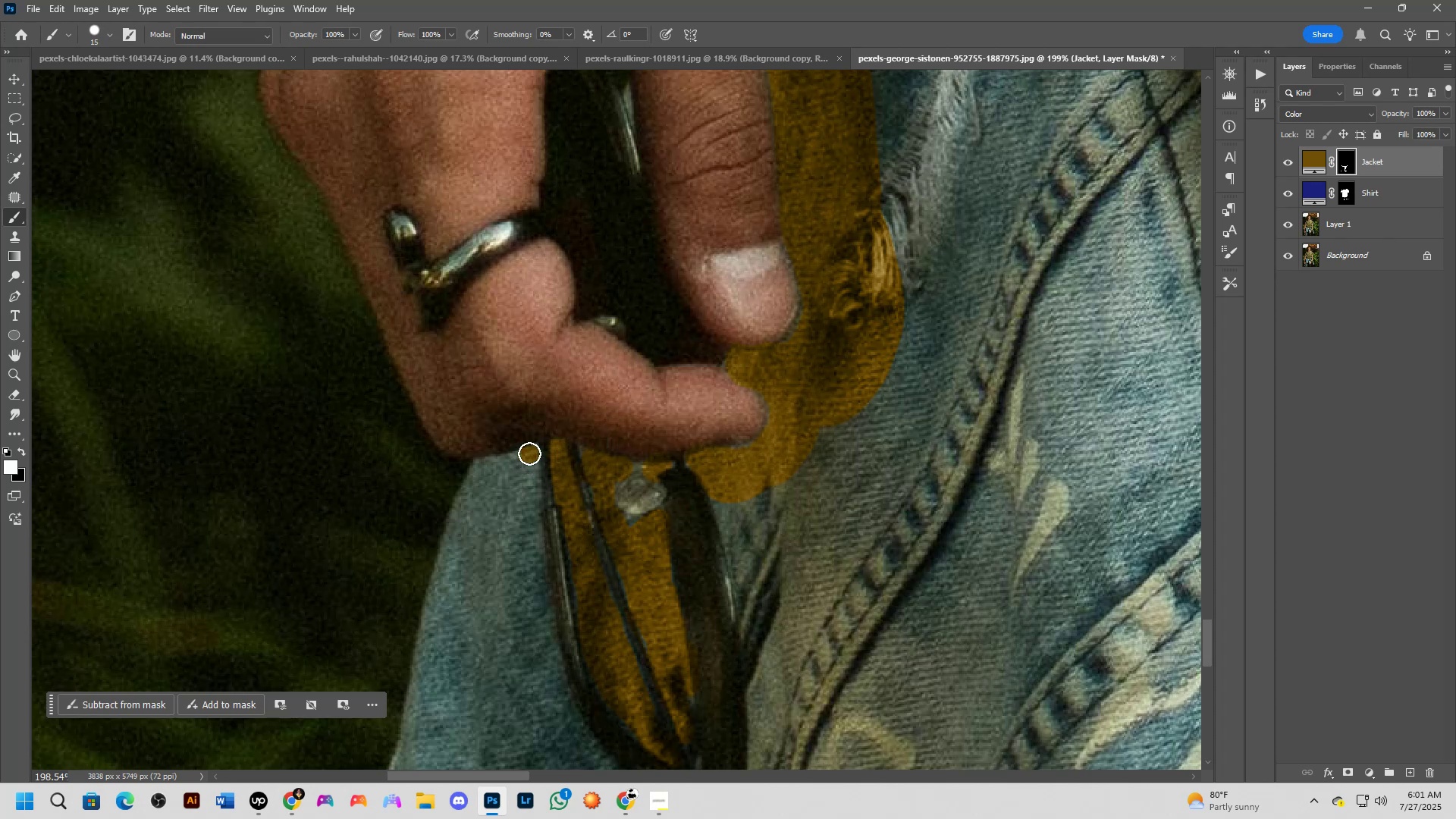 
left_click([529, 453])
 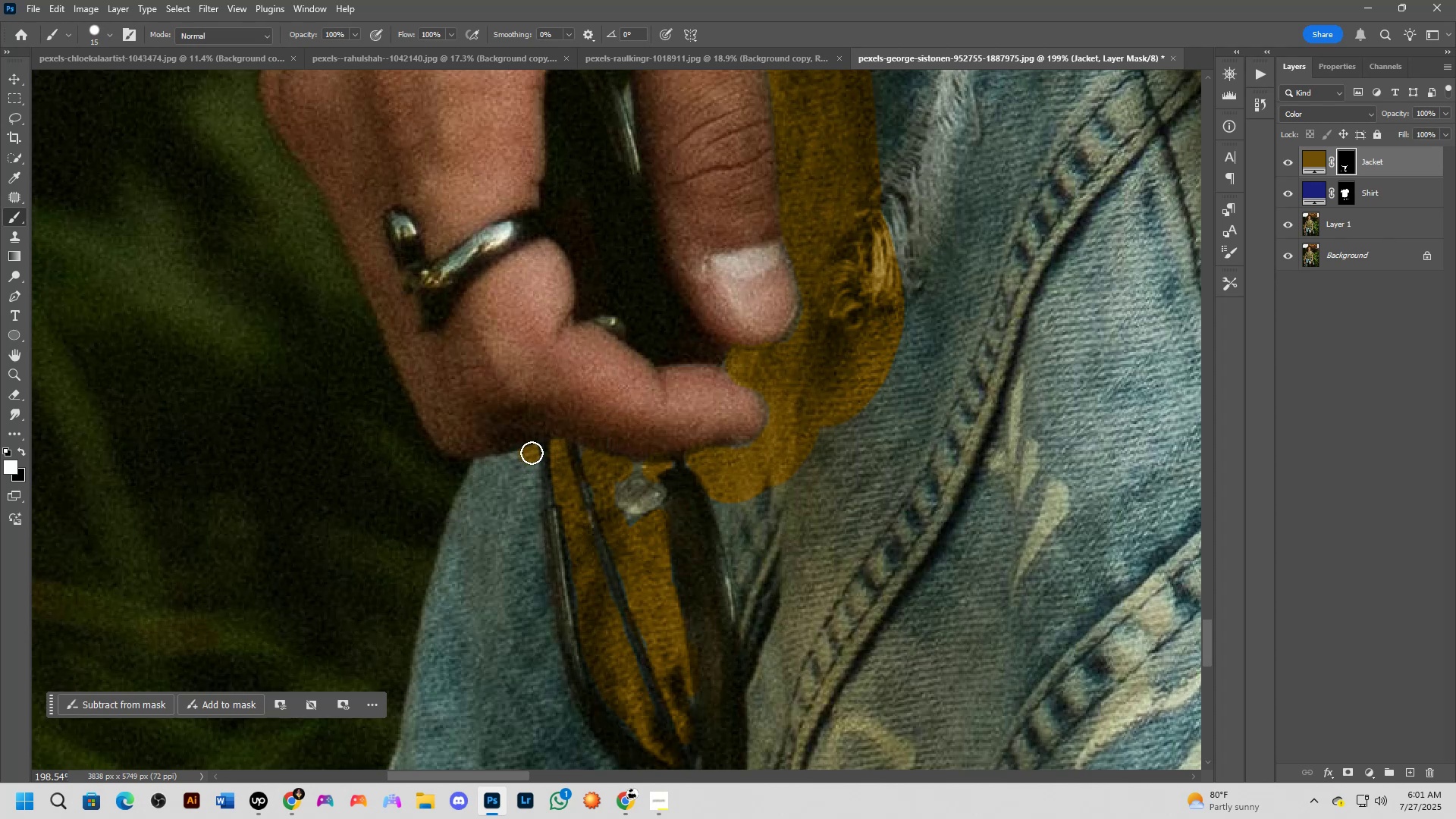 
left_click_drag(start_coordinate=[532, 452], to_coordinate=[449, 551])
 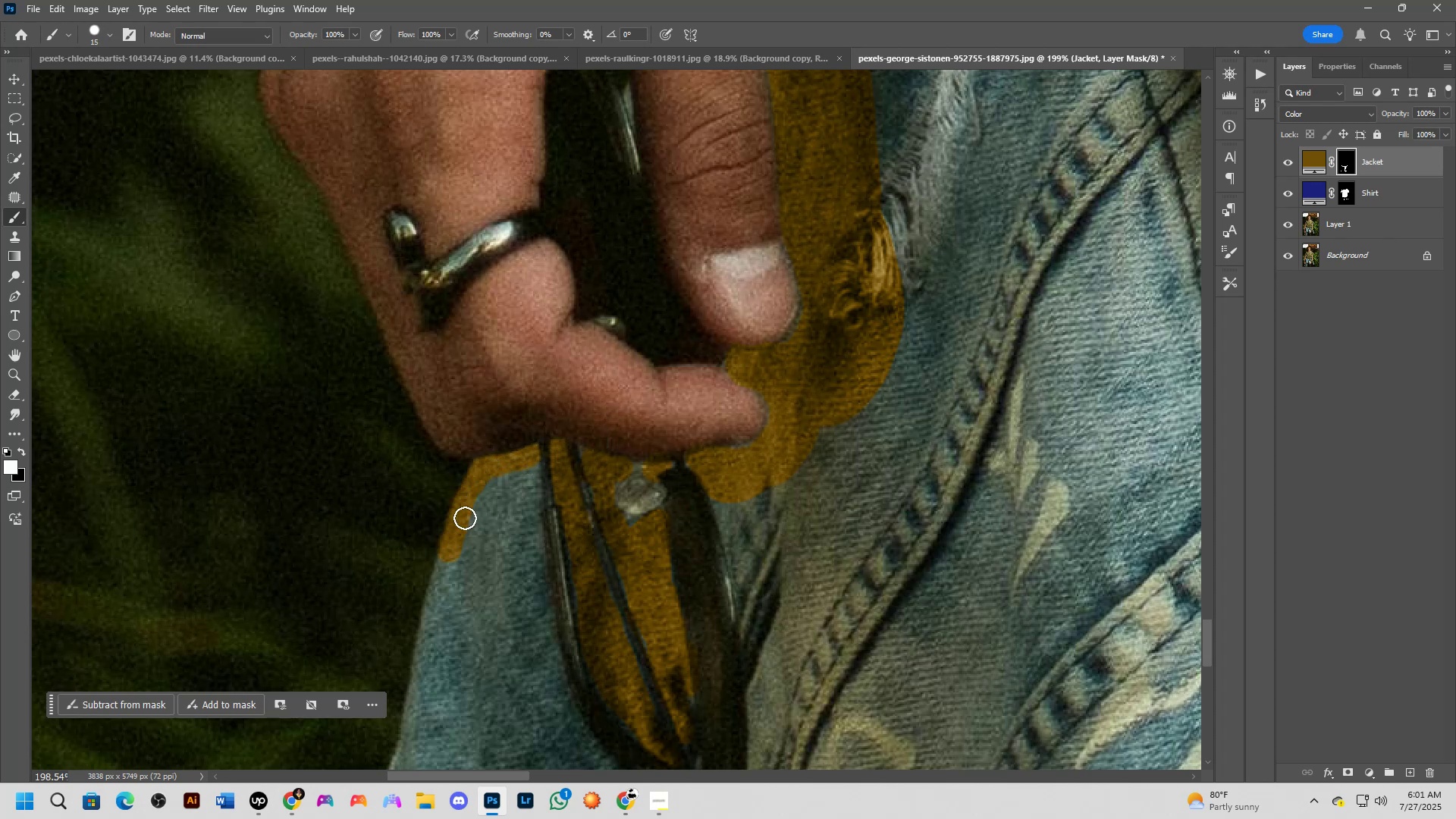 
left_click_drag(start_coordinate=[476, 492], to_coordinate=[541, 642])
 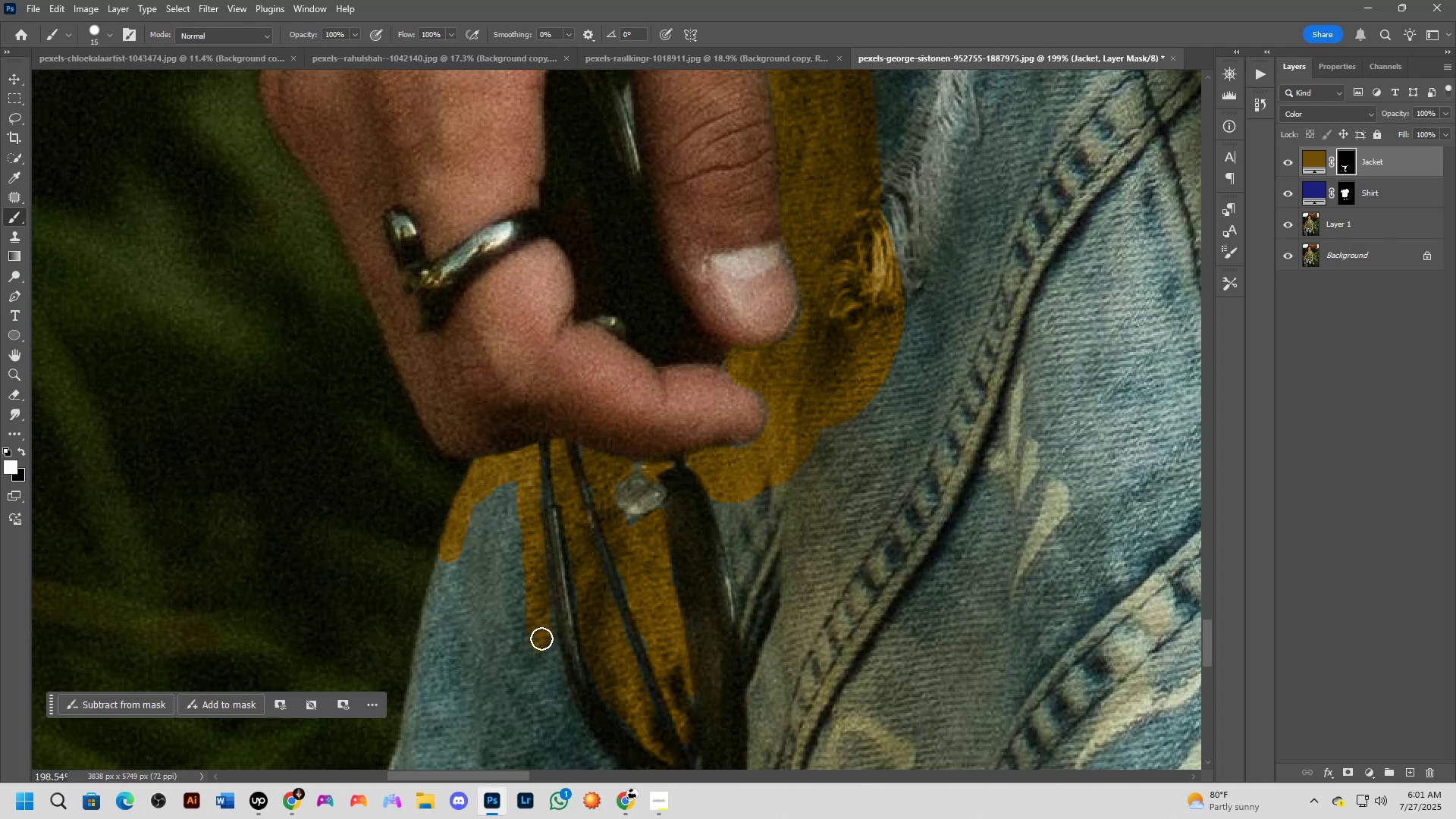 
scroll: coordinate [541, 639], scroll_direction: down, amount: 4.0
 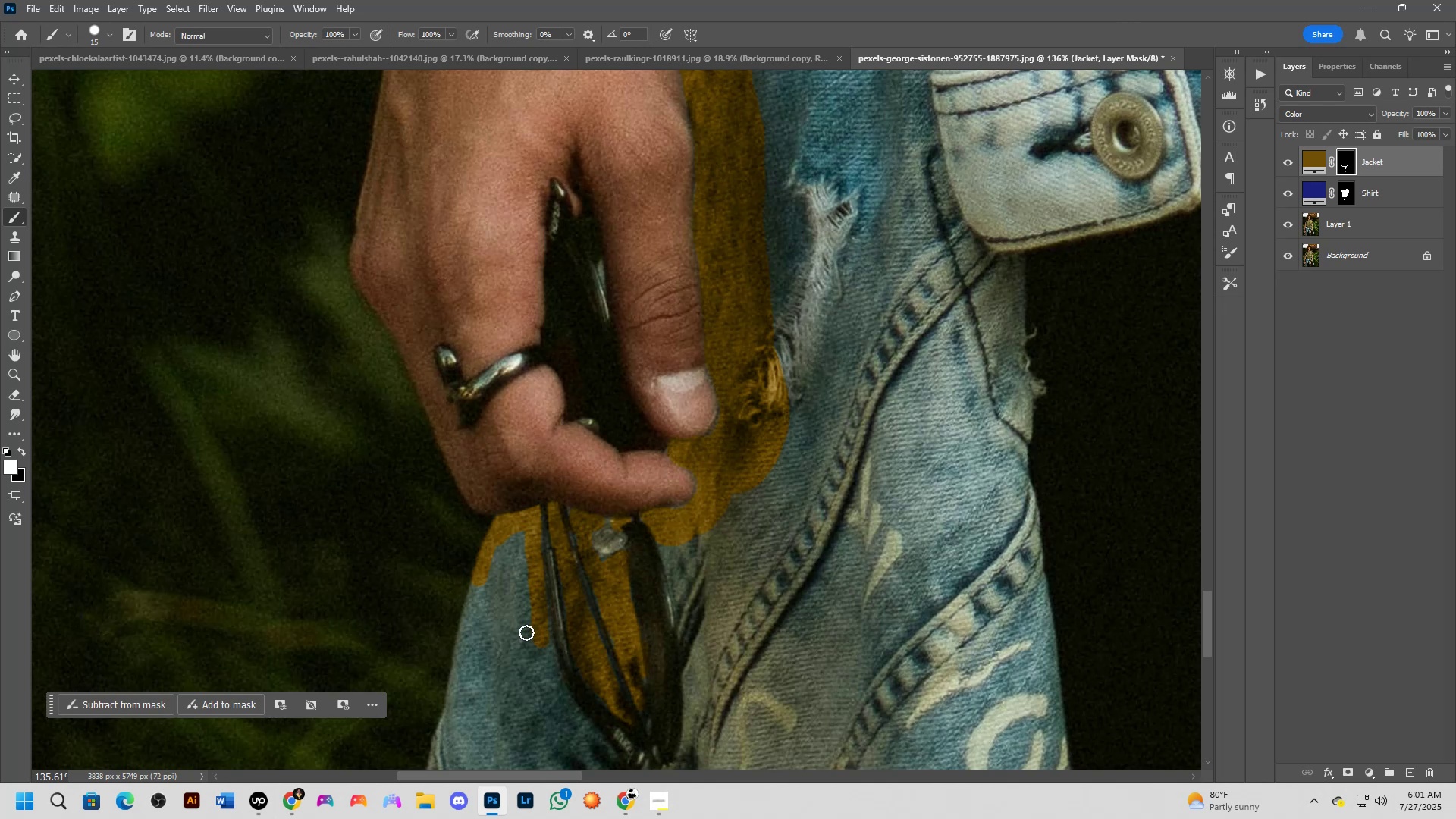 
hold_key(key=Space, duration=0.72)
 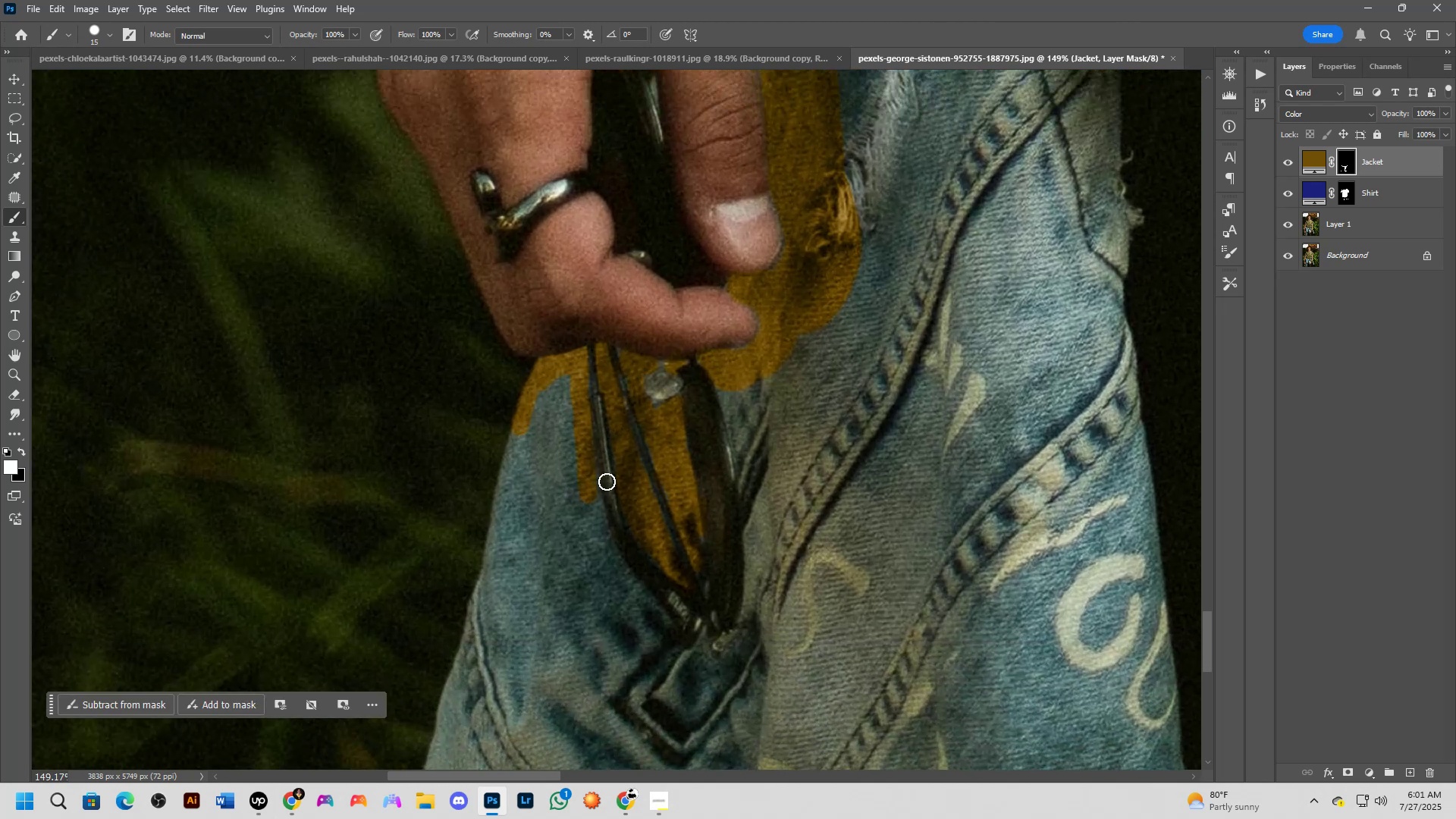 
left_click_drag(start_coordinate=[561, 594], to_coordinate=[610, 447])
 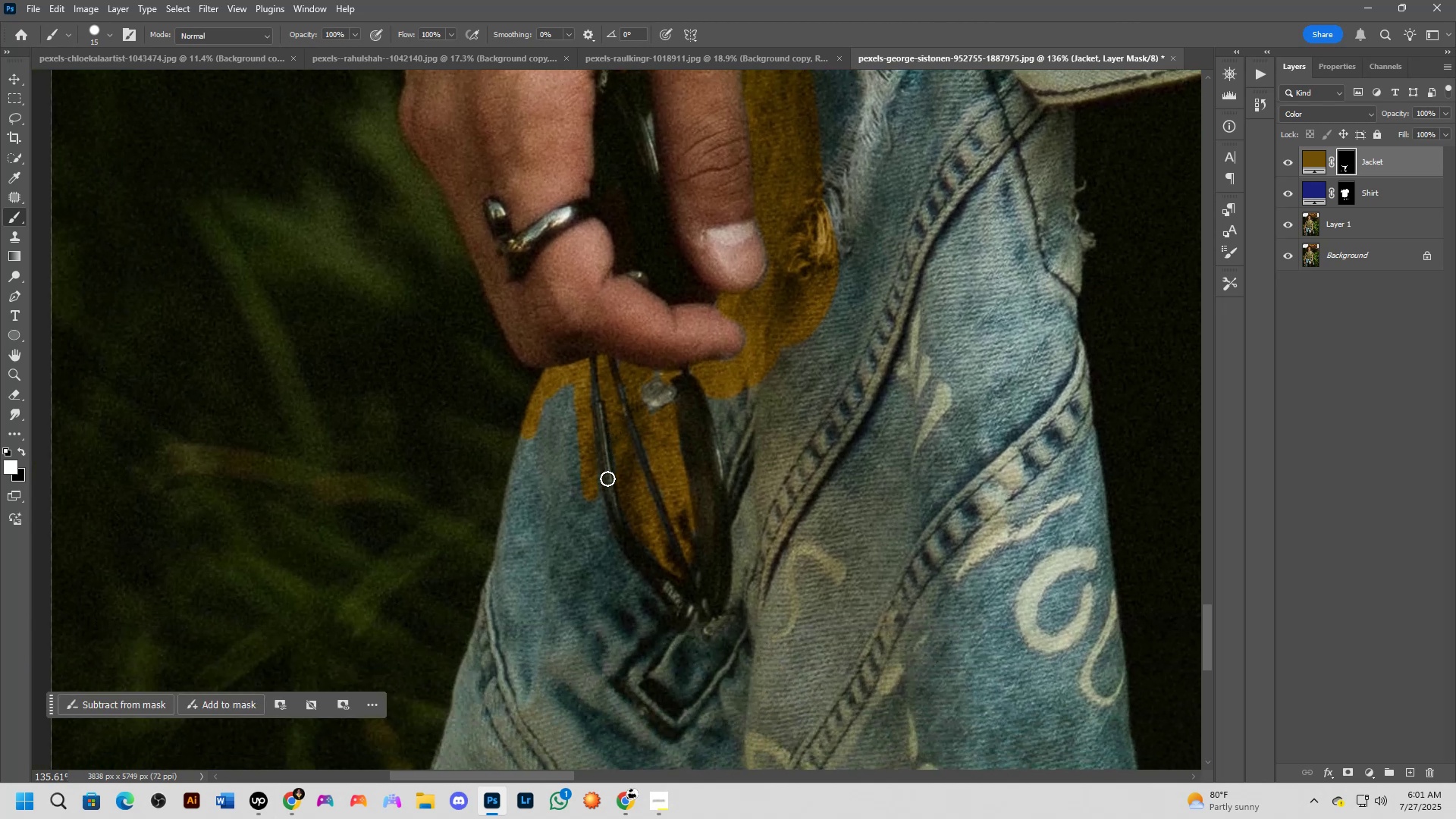 
scroll: coordinate [607, 482], scroll_direction: up, amount: 5.0
 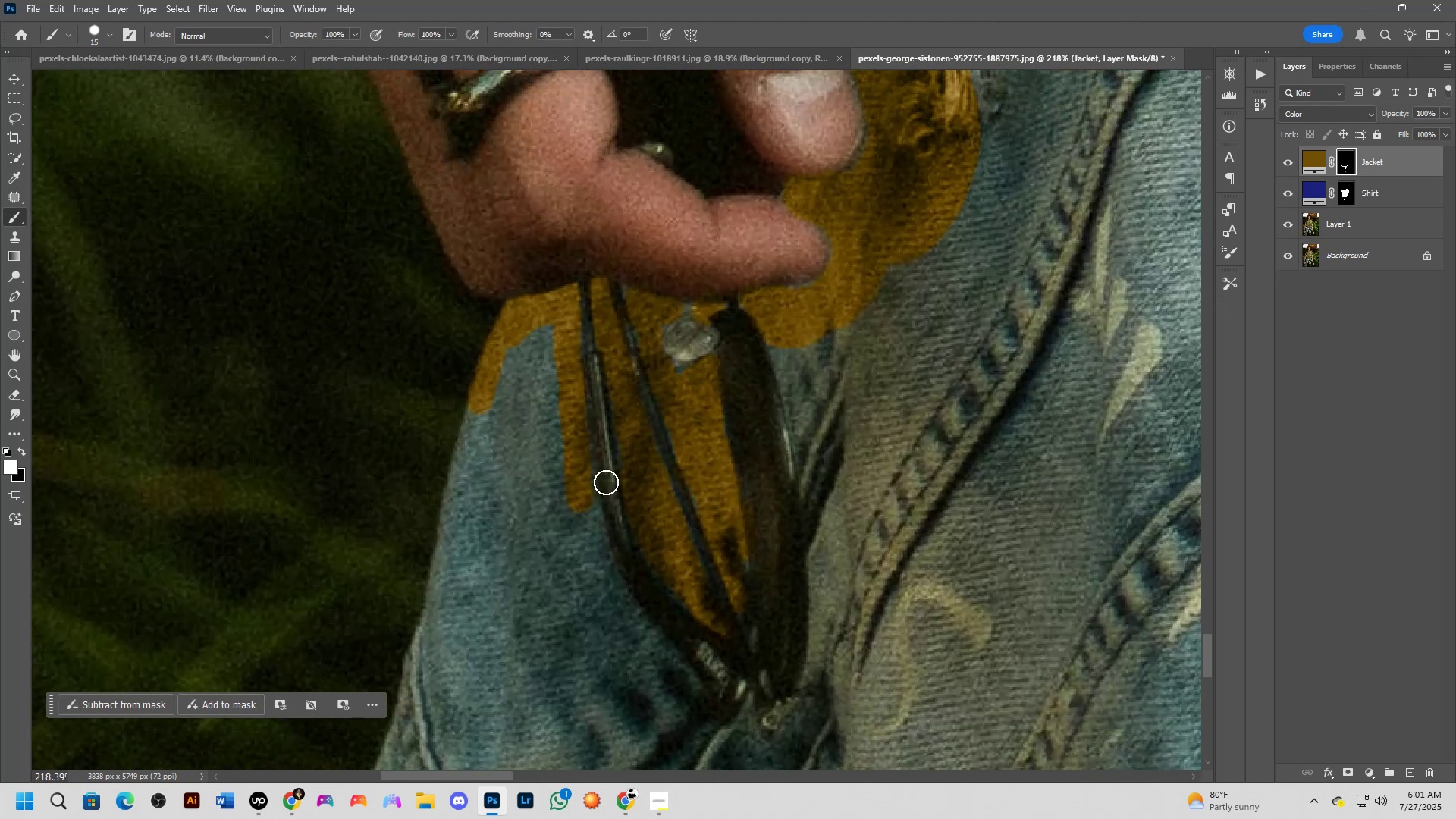 
hold_key(key=AltLeft, duration=0.96)
 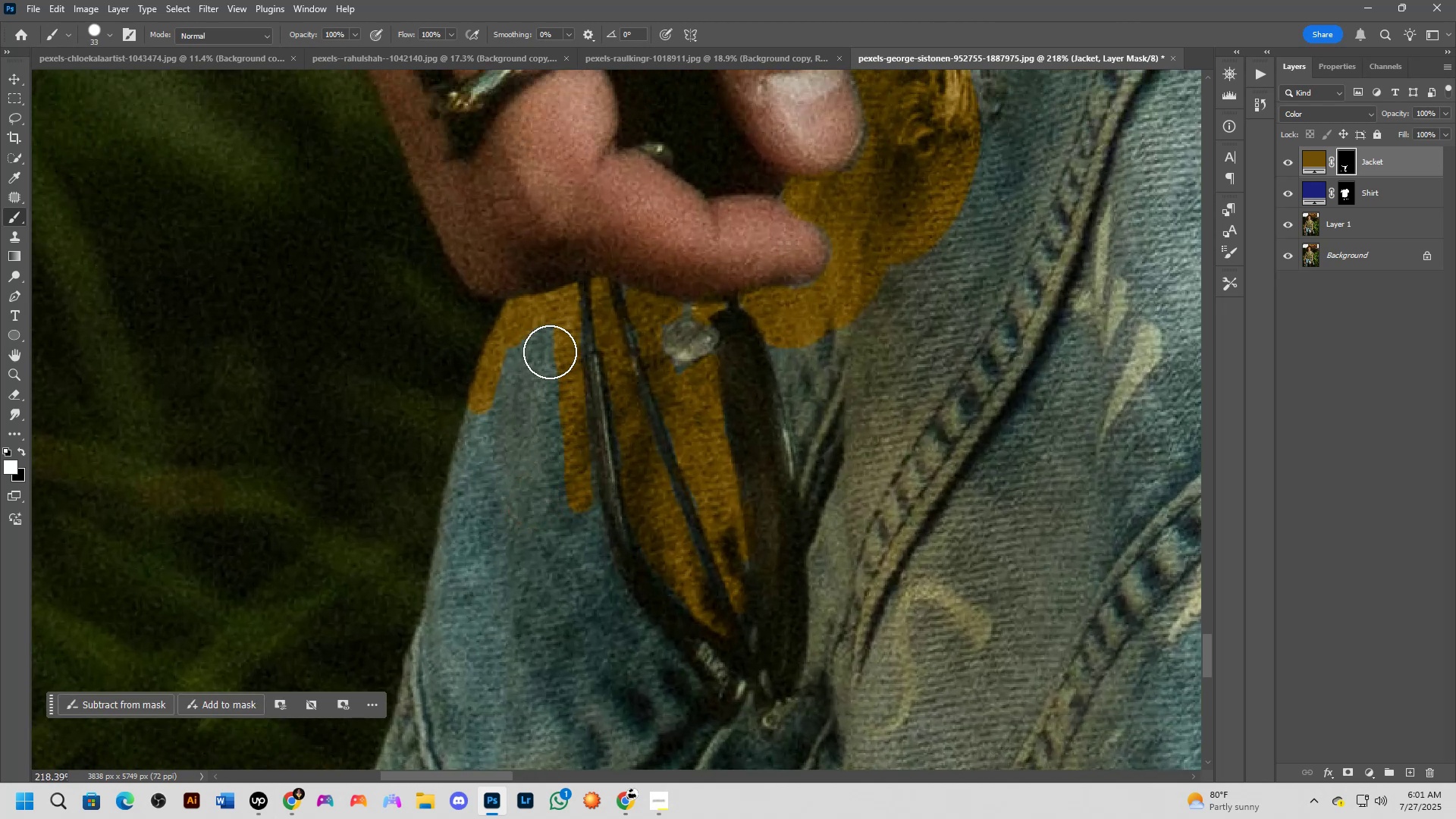 
left_click_drag(start_coordinate=[547, 344], to_coordinate=[488, 431])
 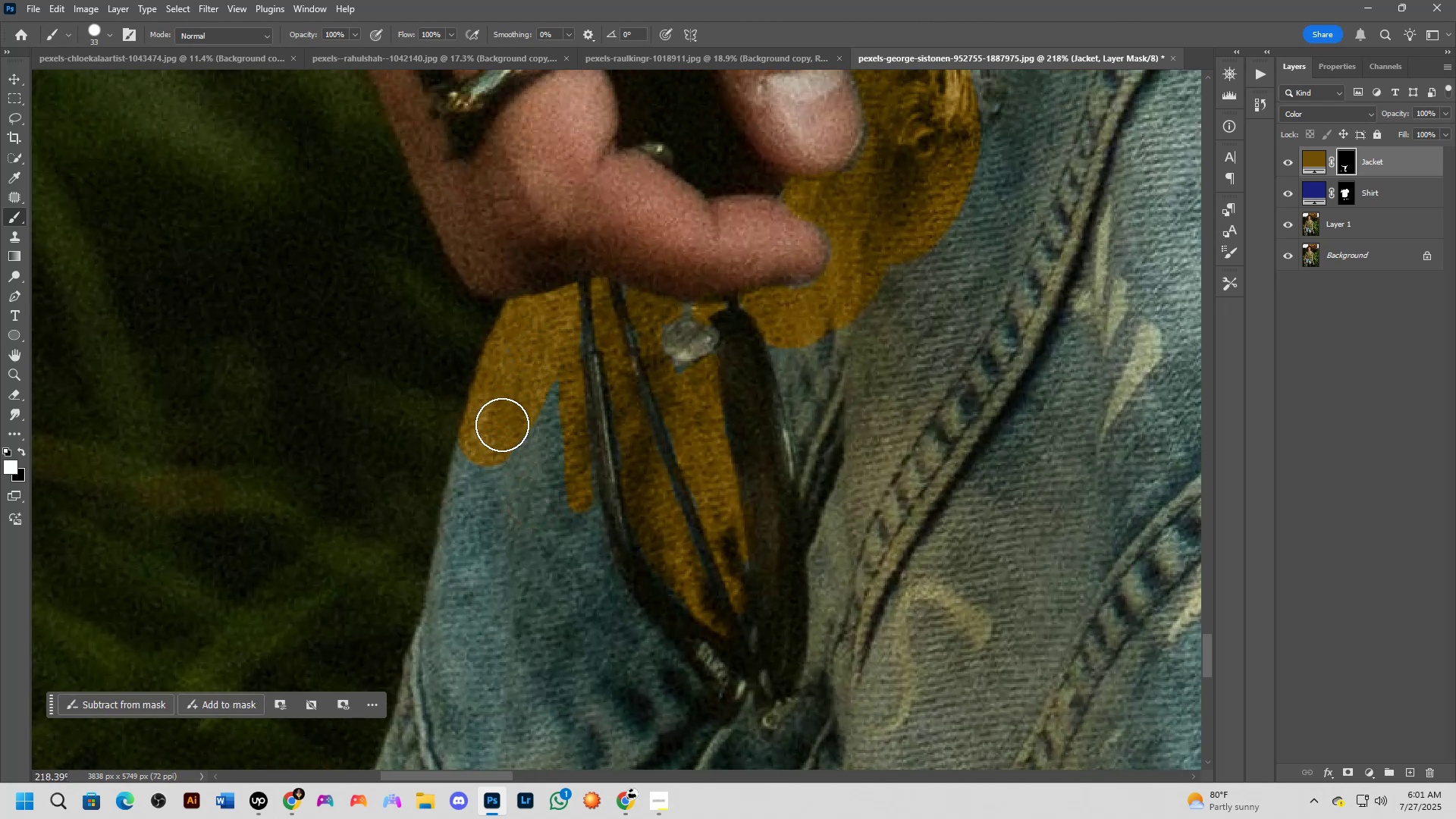 
left_click_drag(start_coordinate=[498, 430], to_coordinate=[463, 540])
 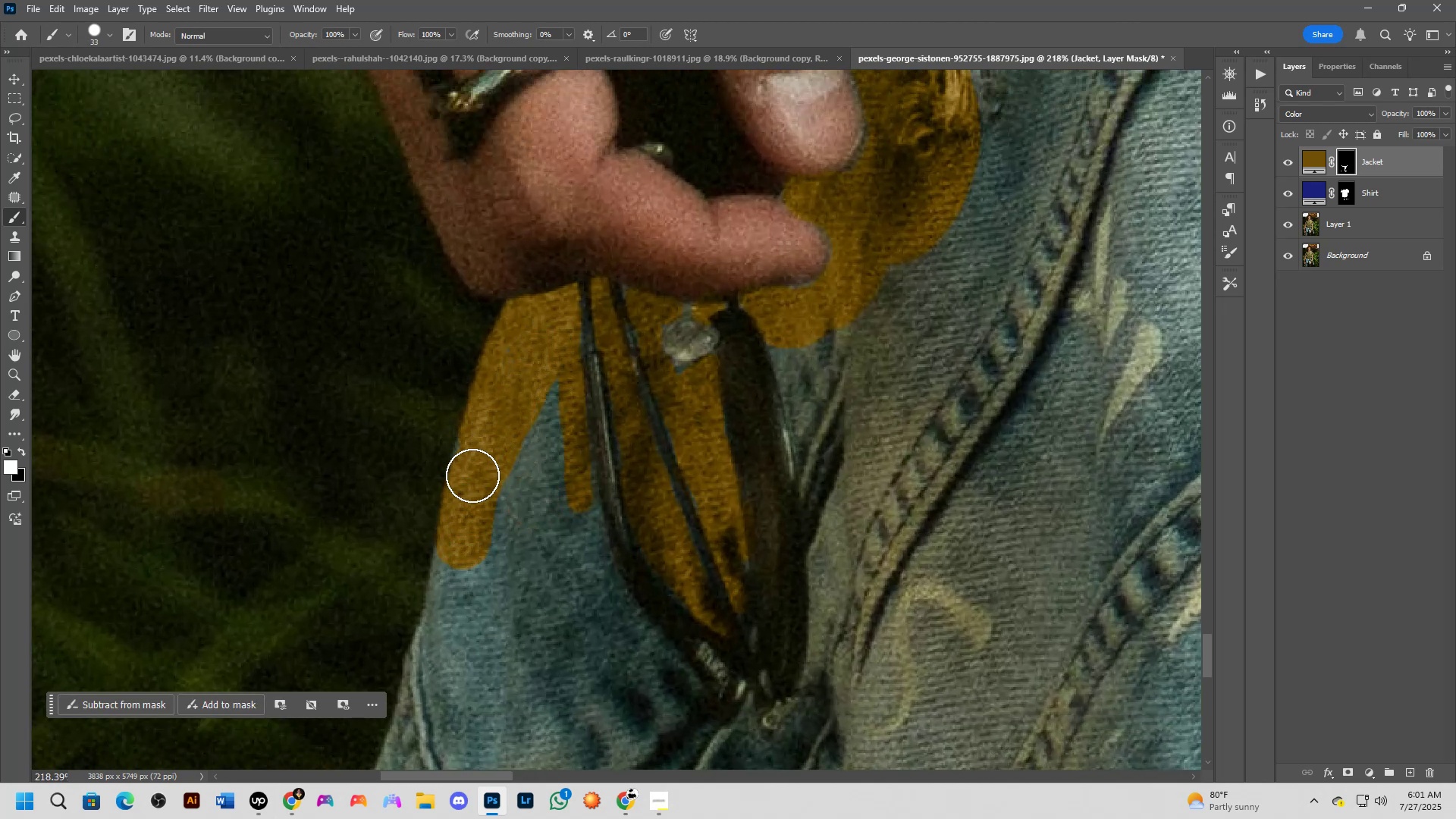 
left_click_drag(start_coordinate=[475, 469], to_coordinate=[477, 461])
 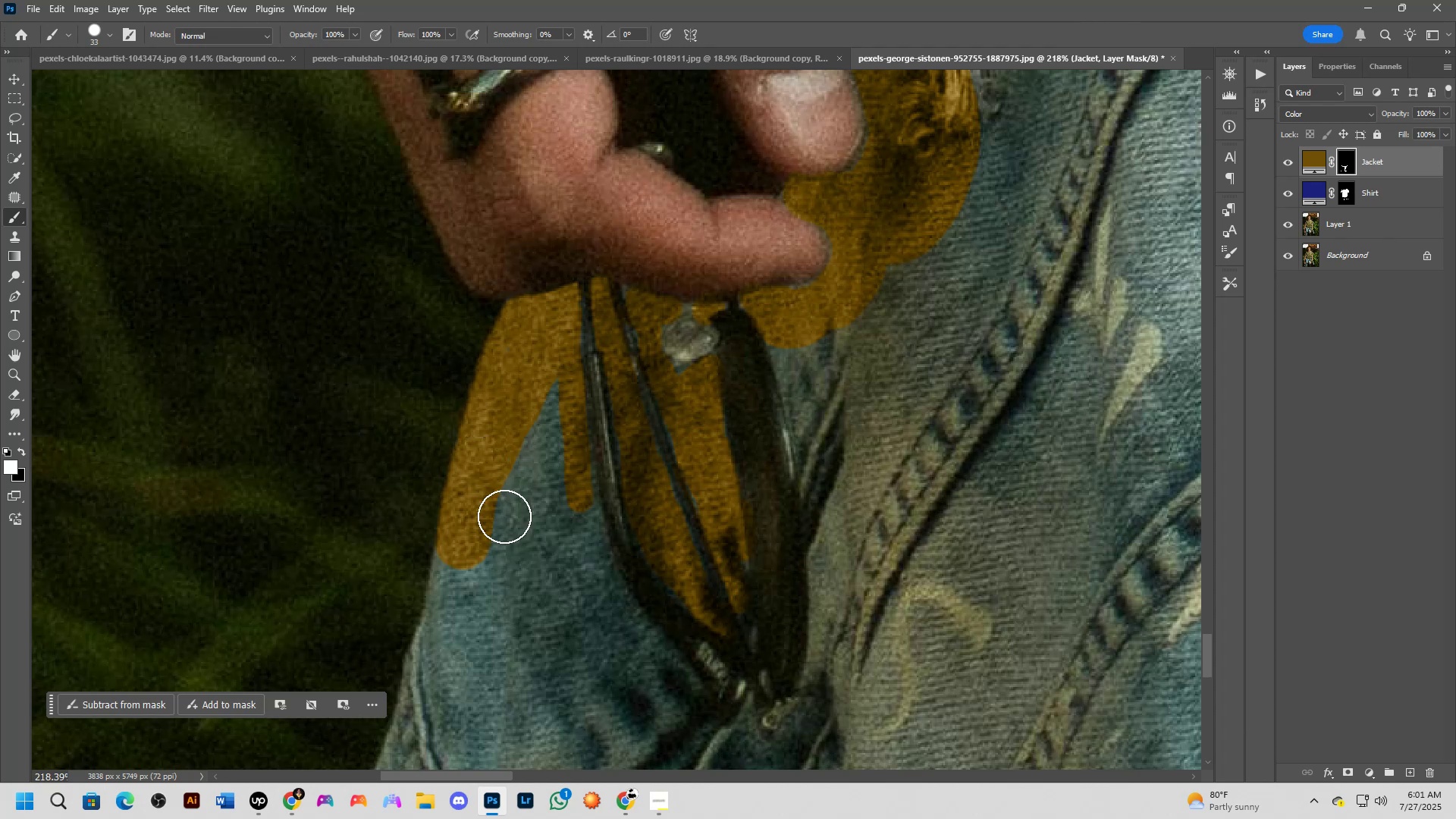 
hold_key(key=Space, duration=0.55)
 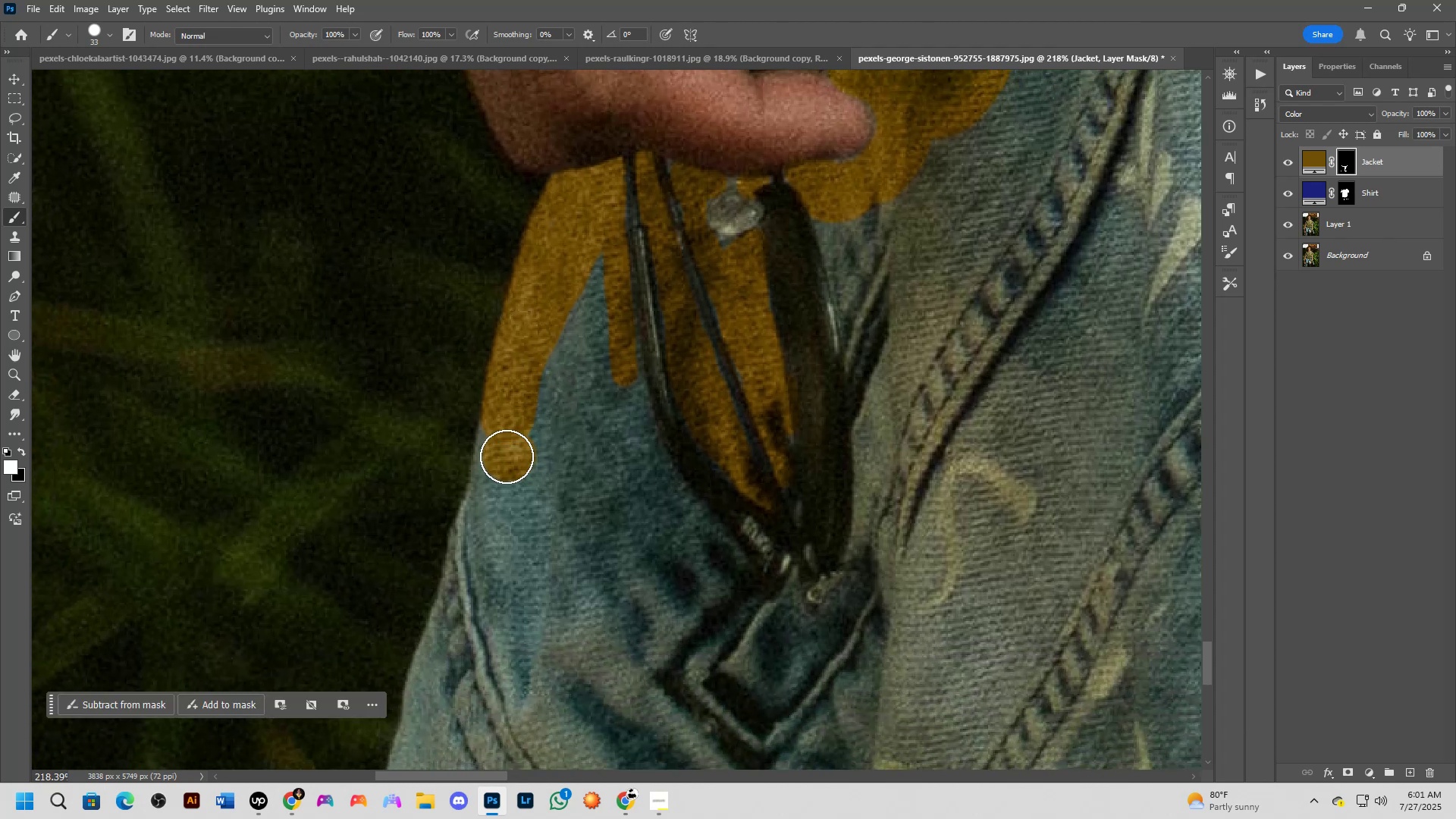 
left_click_drag(start_coordinate=[493, 560], to_coordinate=[538, 435])
 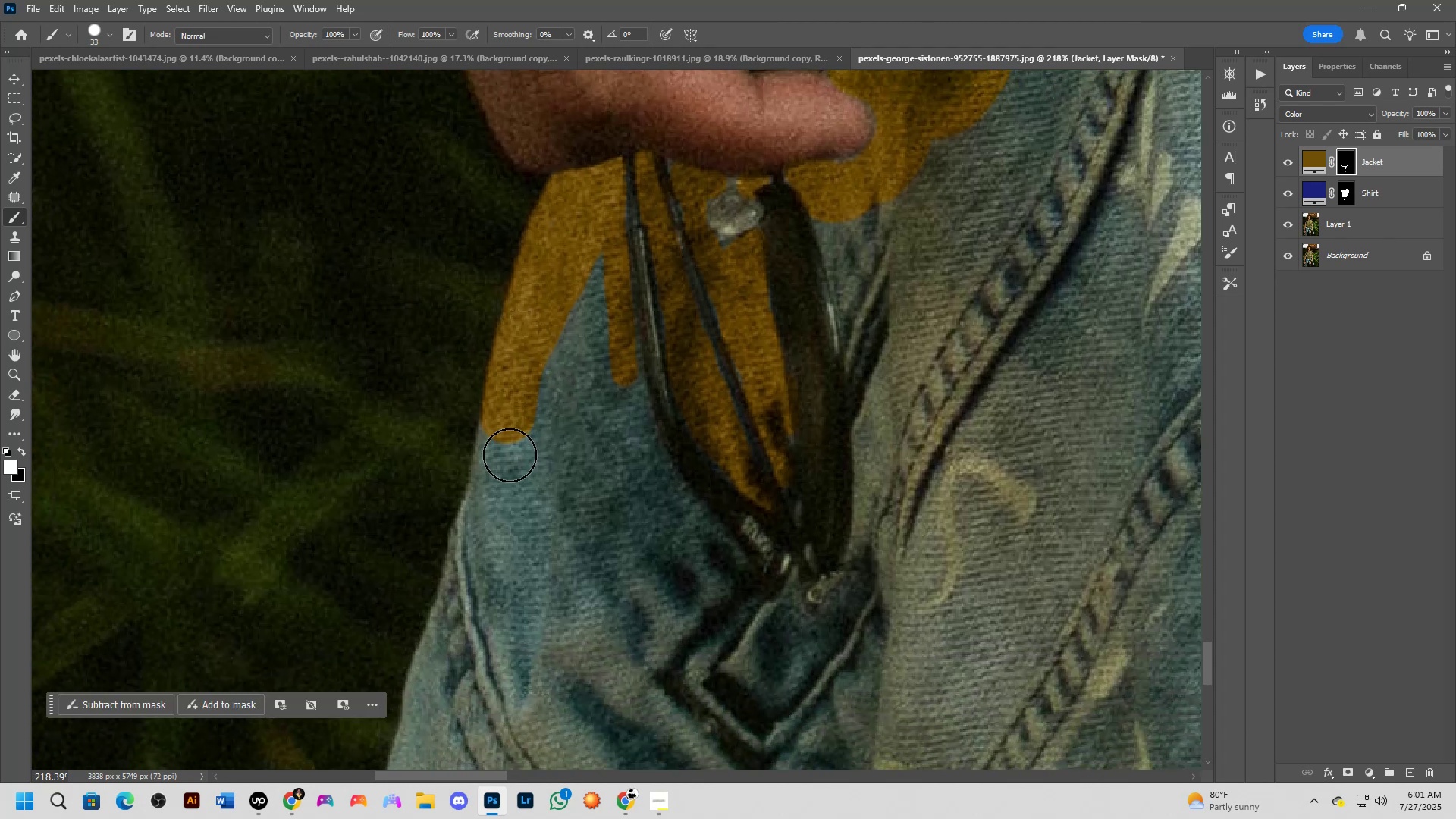 
left_click_drag(start_coordinate=[510, 455], to_coordinate=[466, 584])
 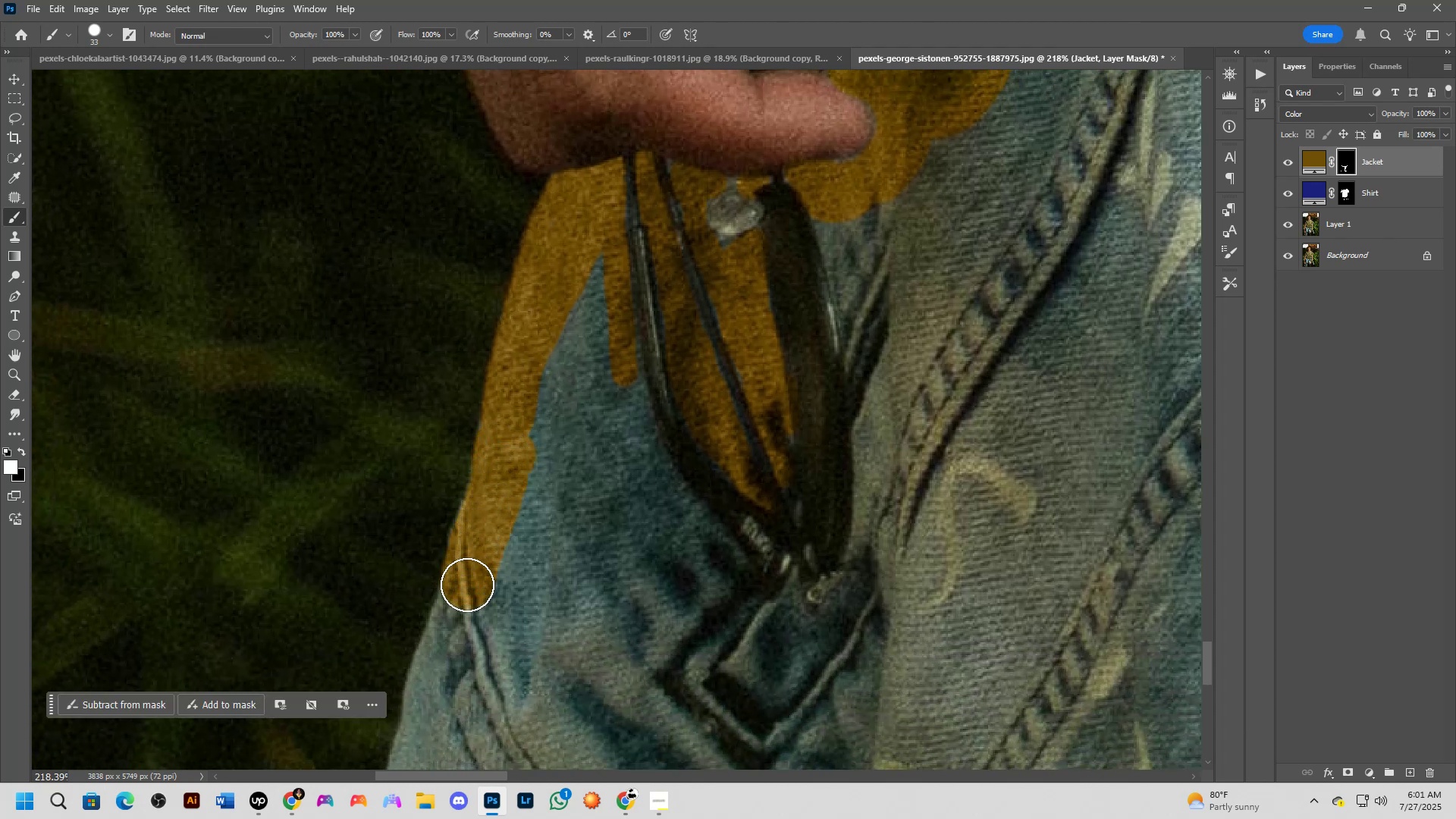 
hold_key(key=Space, duration=0.57)
 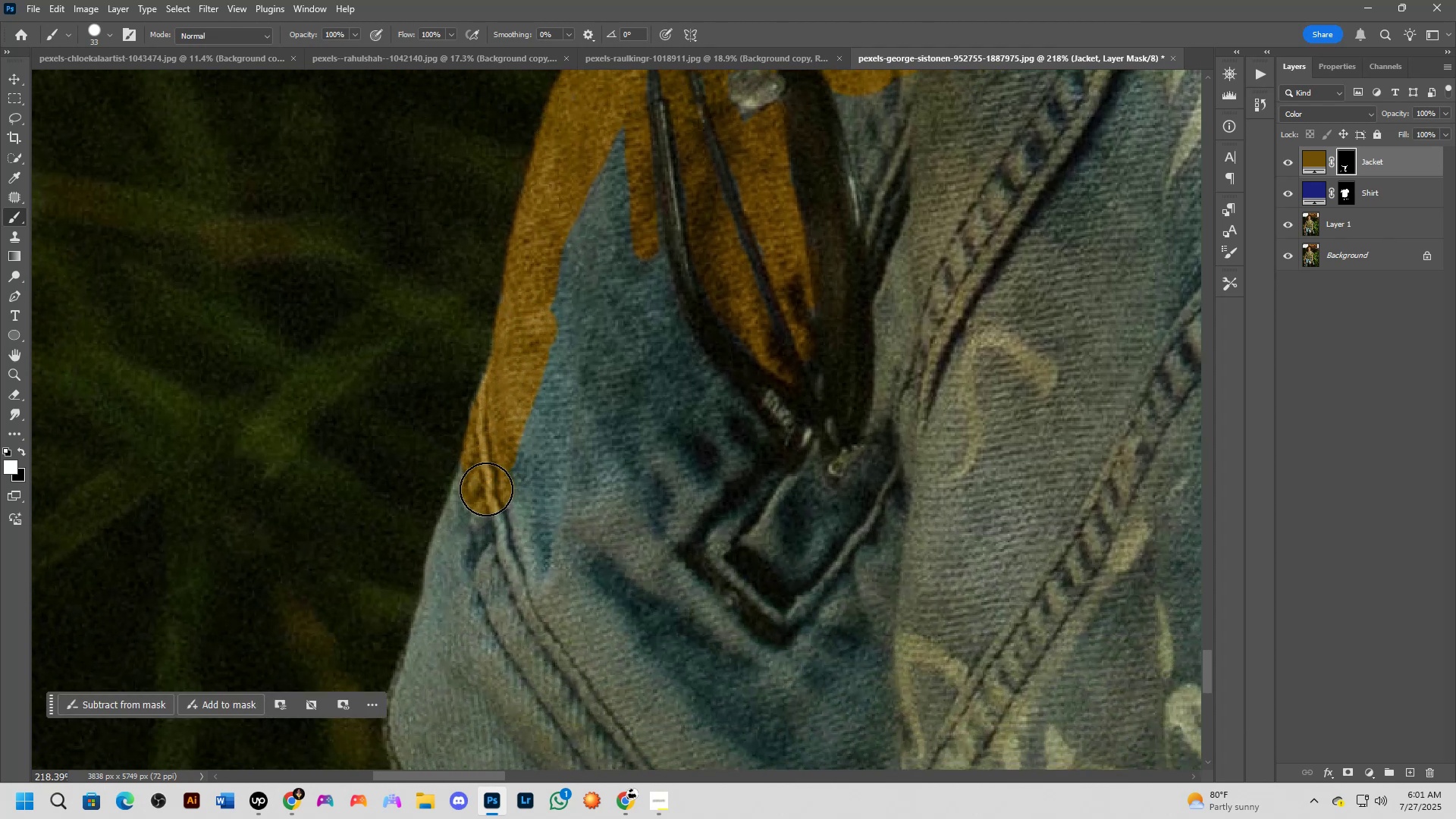 
left_click_drag(start_coordinate=[488, 631], to_coordinate=[510, 504])
 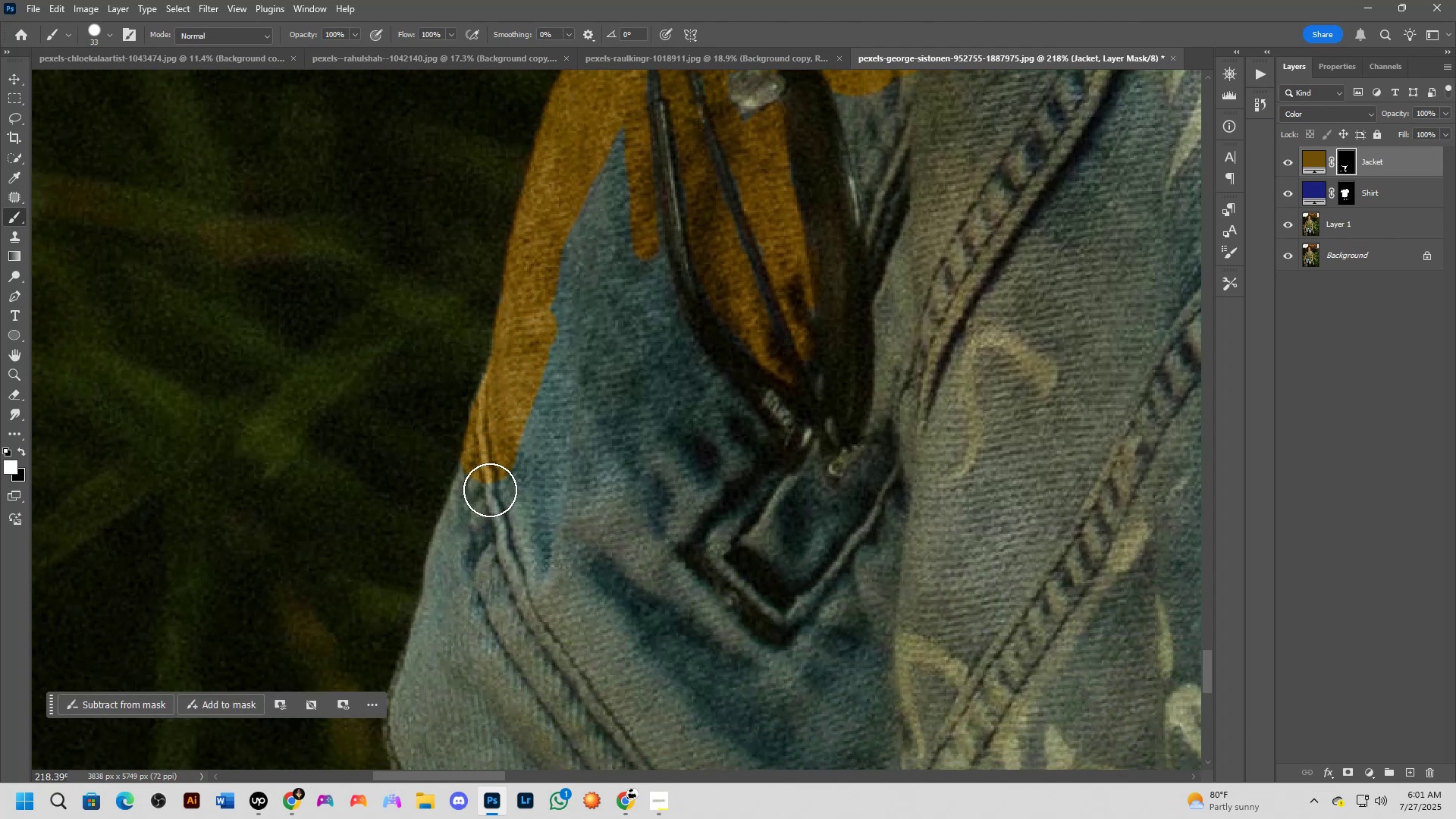 
left_click_drag(start_coordinate=[488, 488], to_coordinate=[447, 620])
 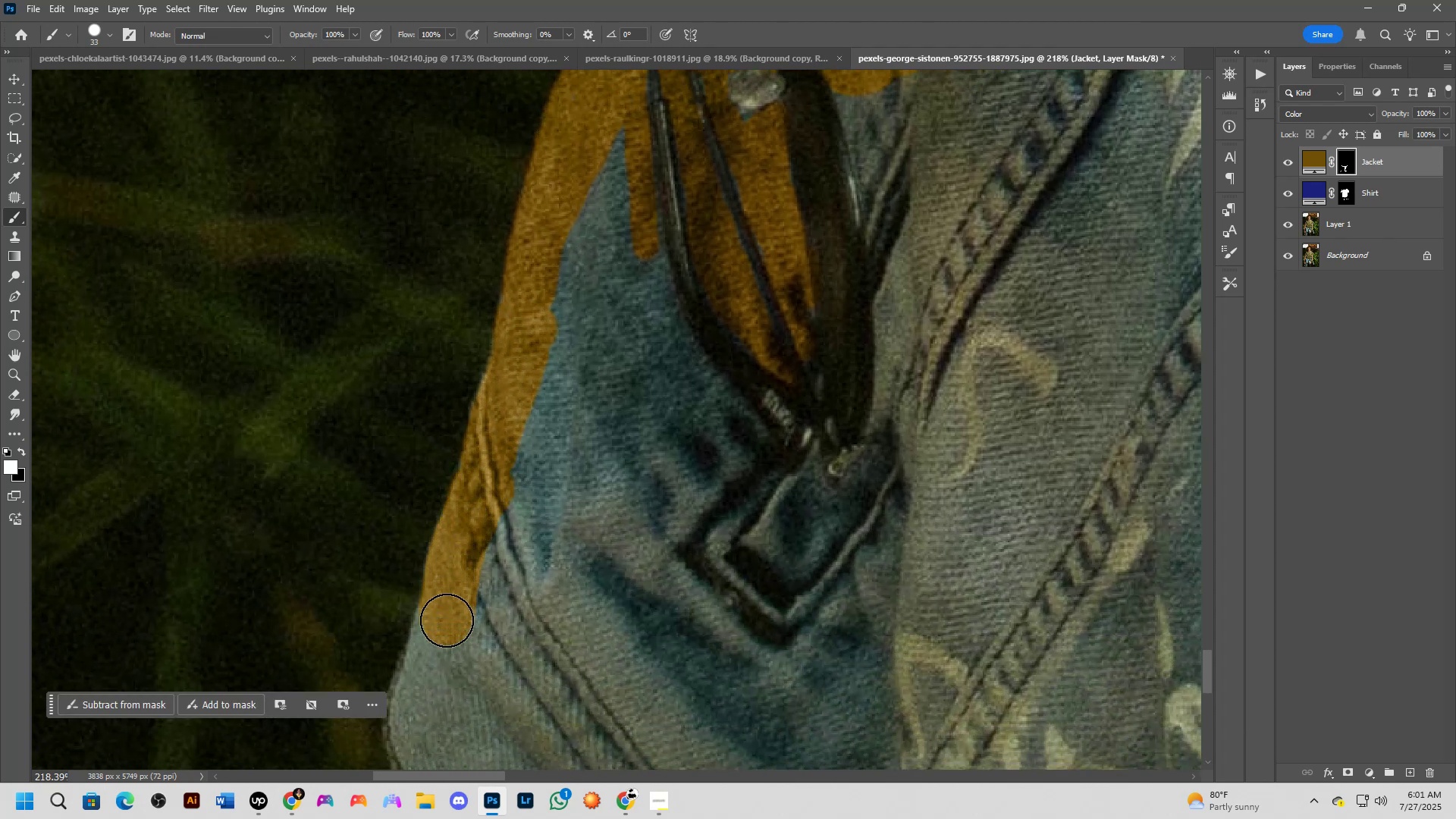 
hold_key(key=Space, duration=0.67)
 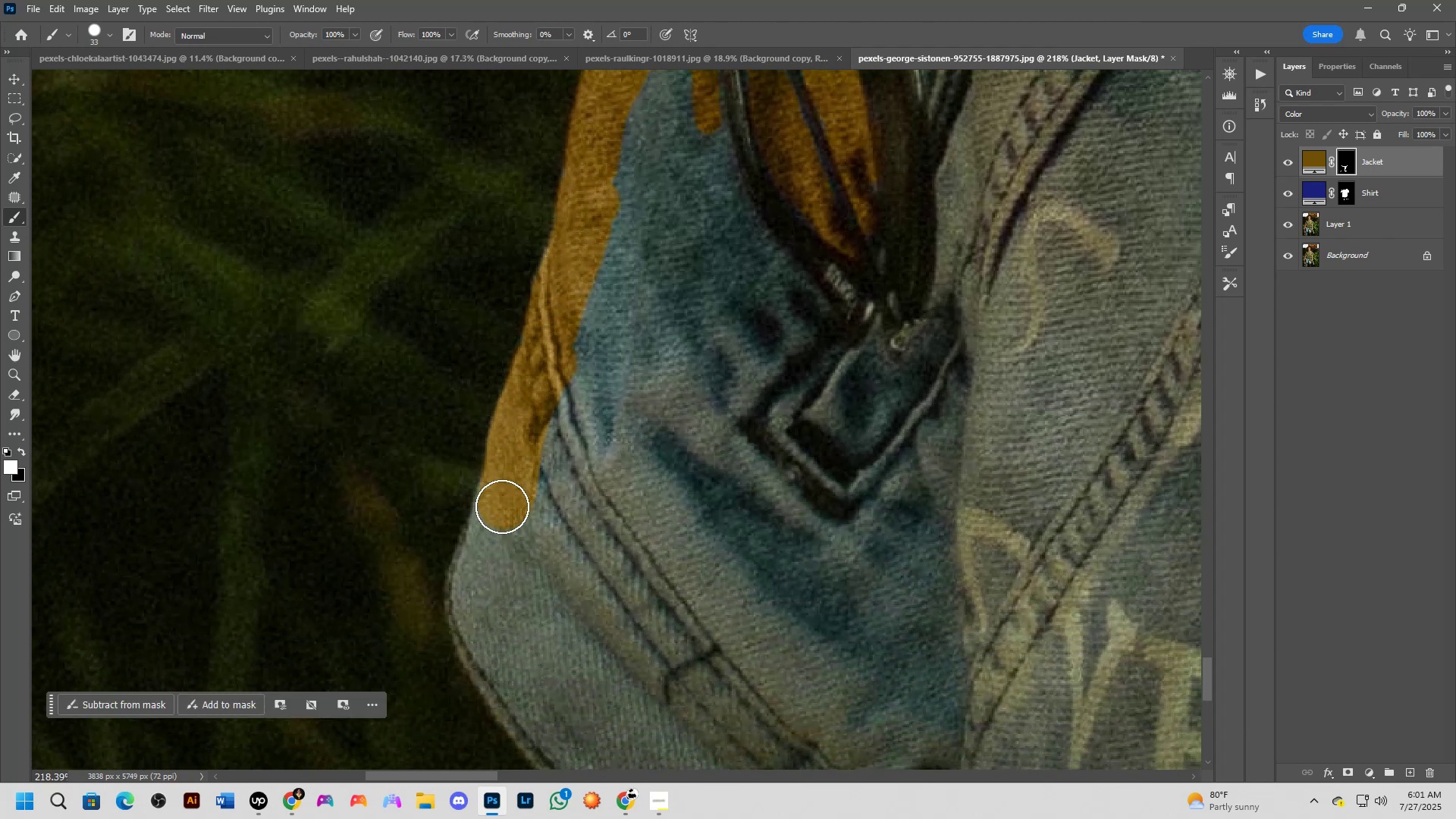 
left_click_drag(start_coordinate=[461, 598], to_coordinate=[523, 472])
 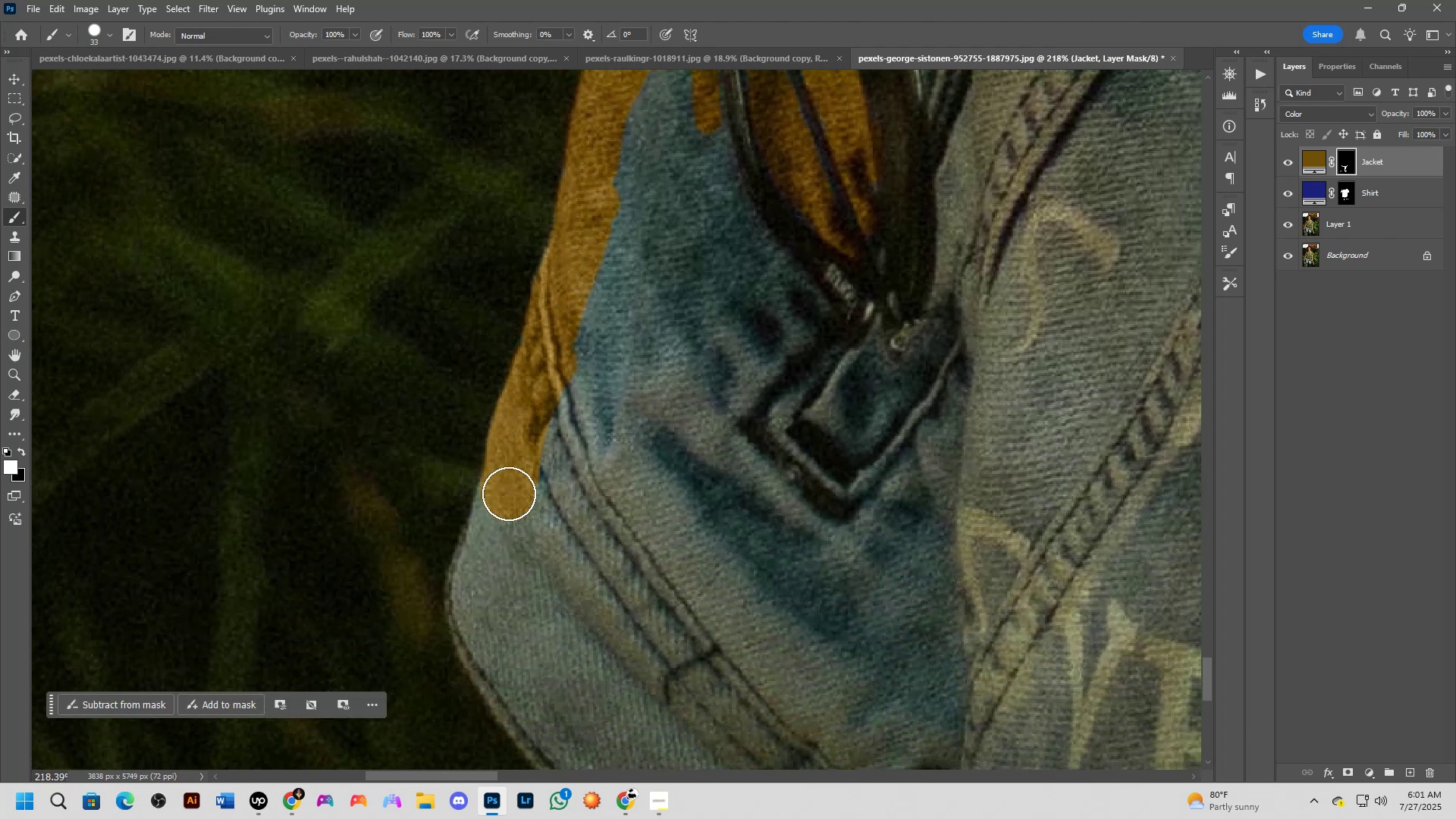 
left_click_drag(start_coordinate=[505, 503], to_coordinate=[507, 495])
 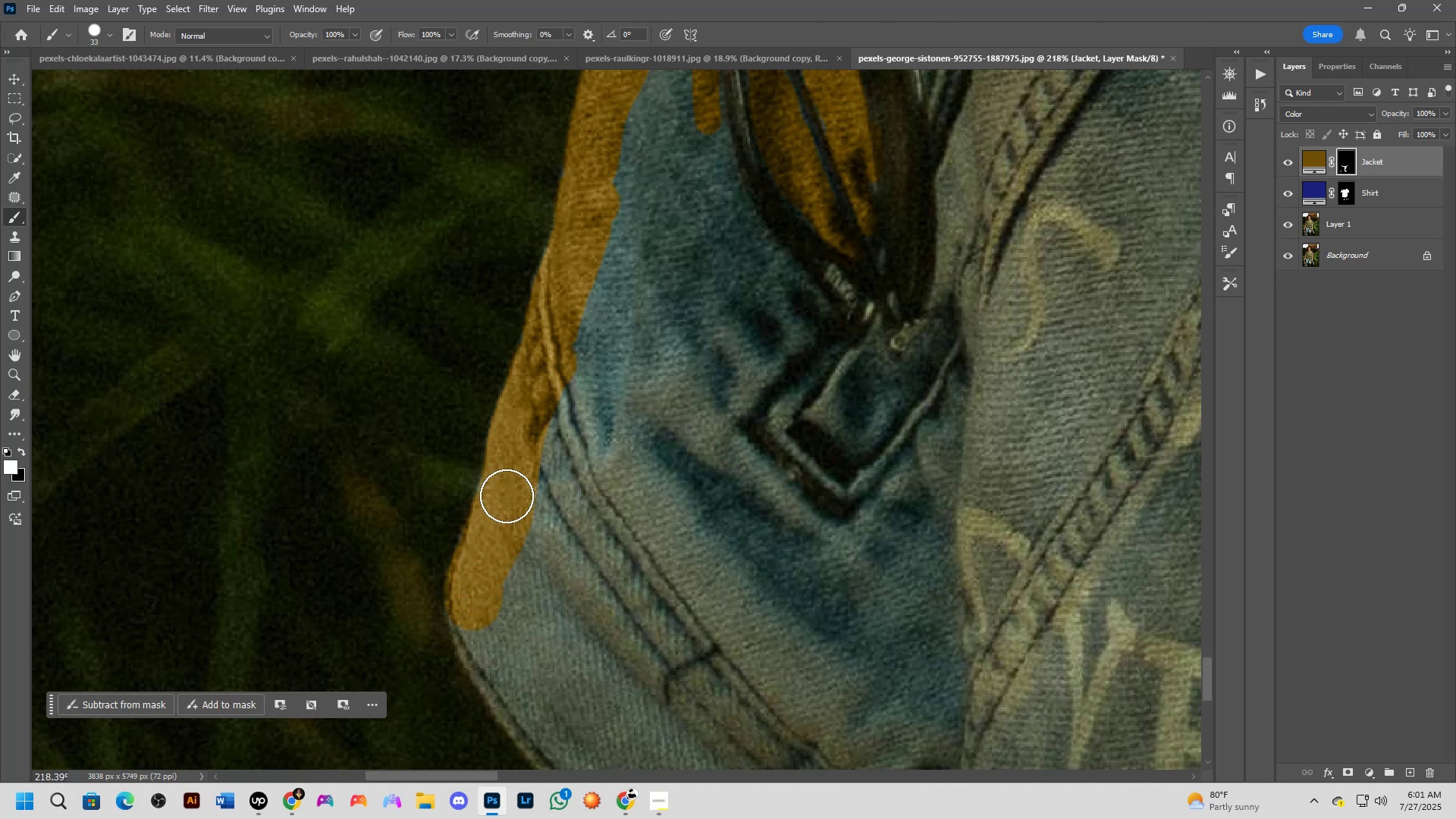 
hold_key(key=Space, duration=0.64)
 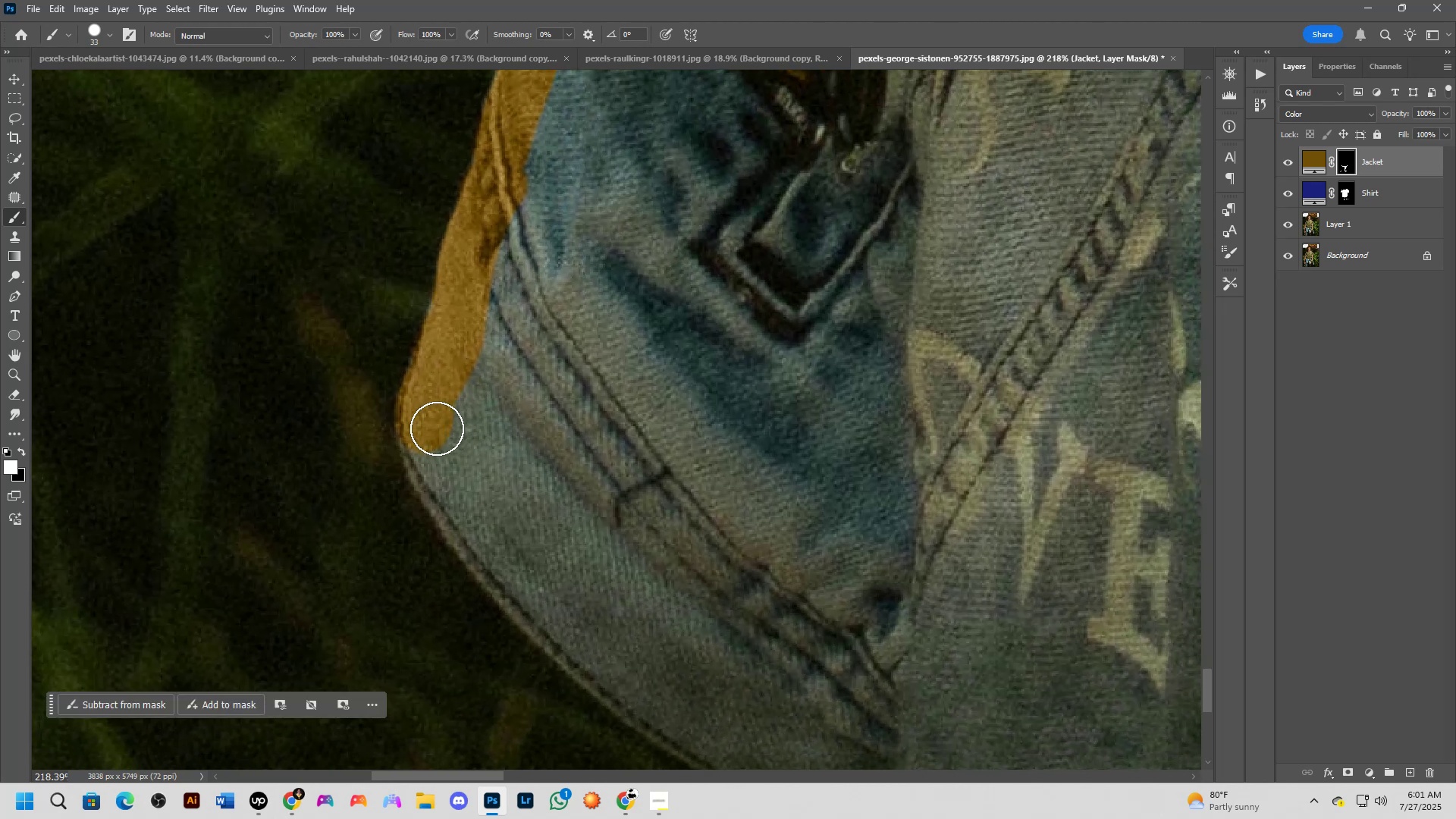 
left_click_drag(start_coordinate=[532, 576], to_coordinate=[487, 406])
 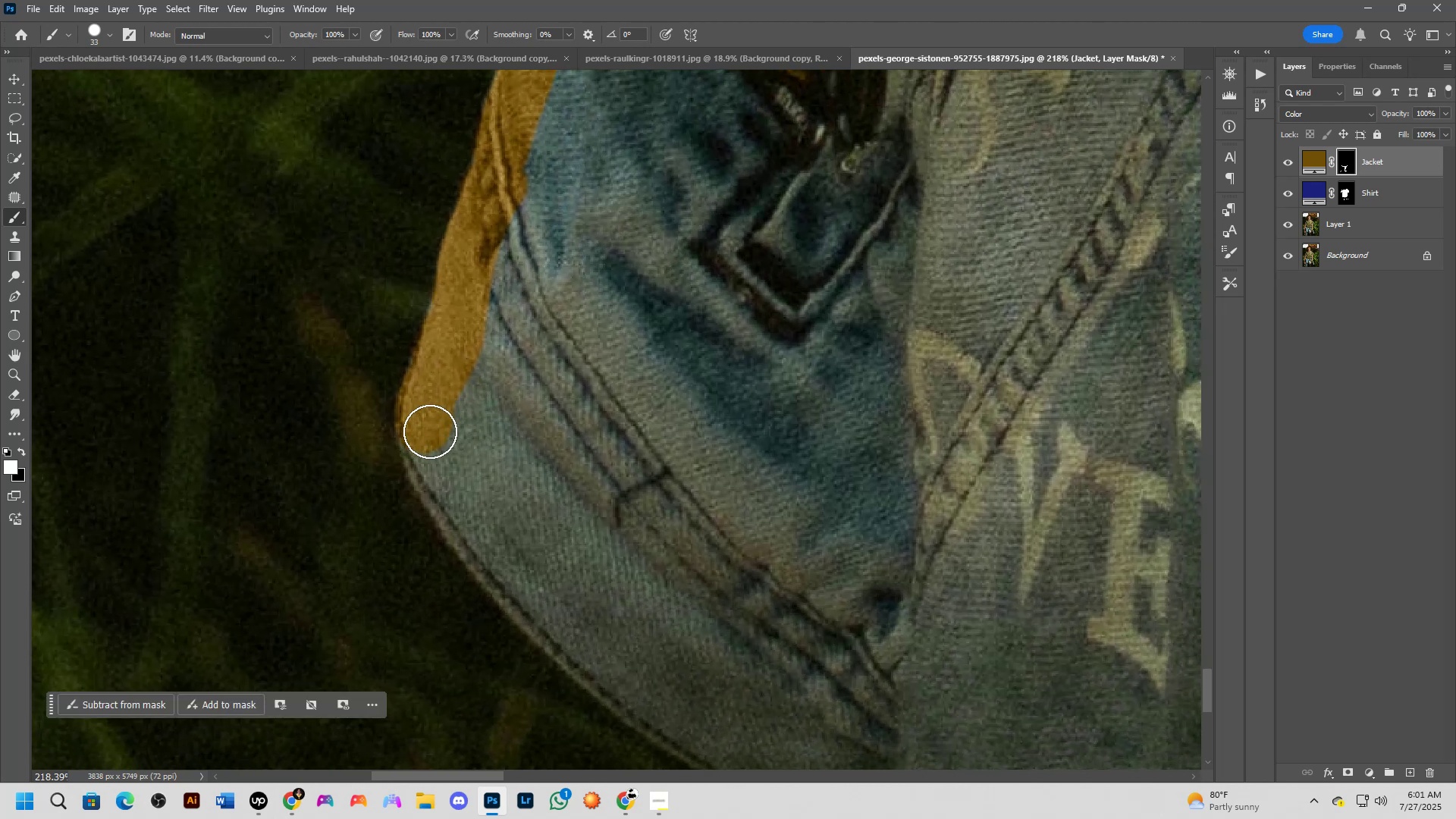 
hold_key(key=AltLeft, duration=0.45)
 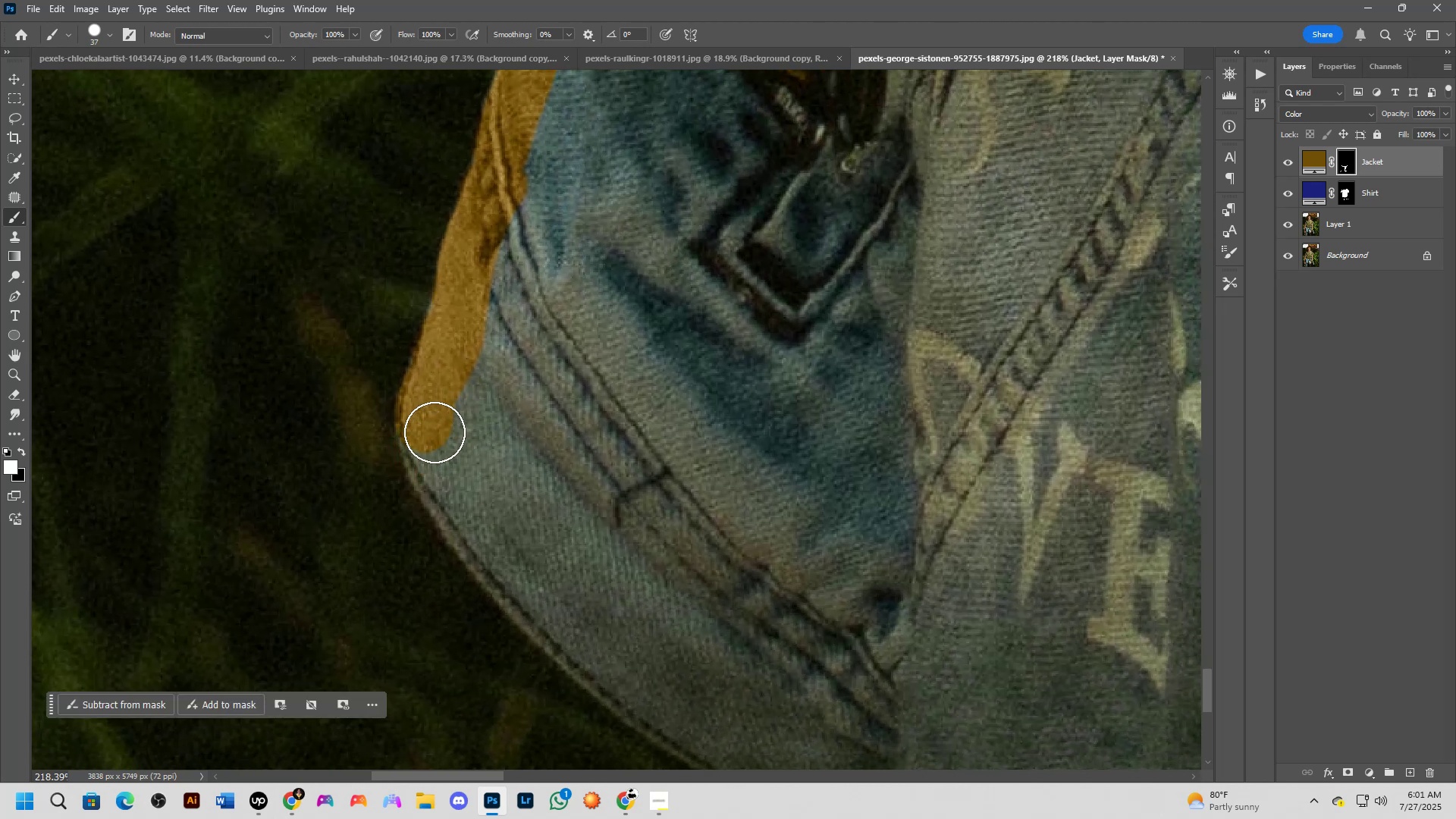 
left_click_drag(start_coordinate=[432, 435], to_coordinate=[544, 596])
 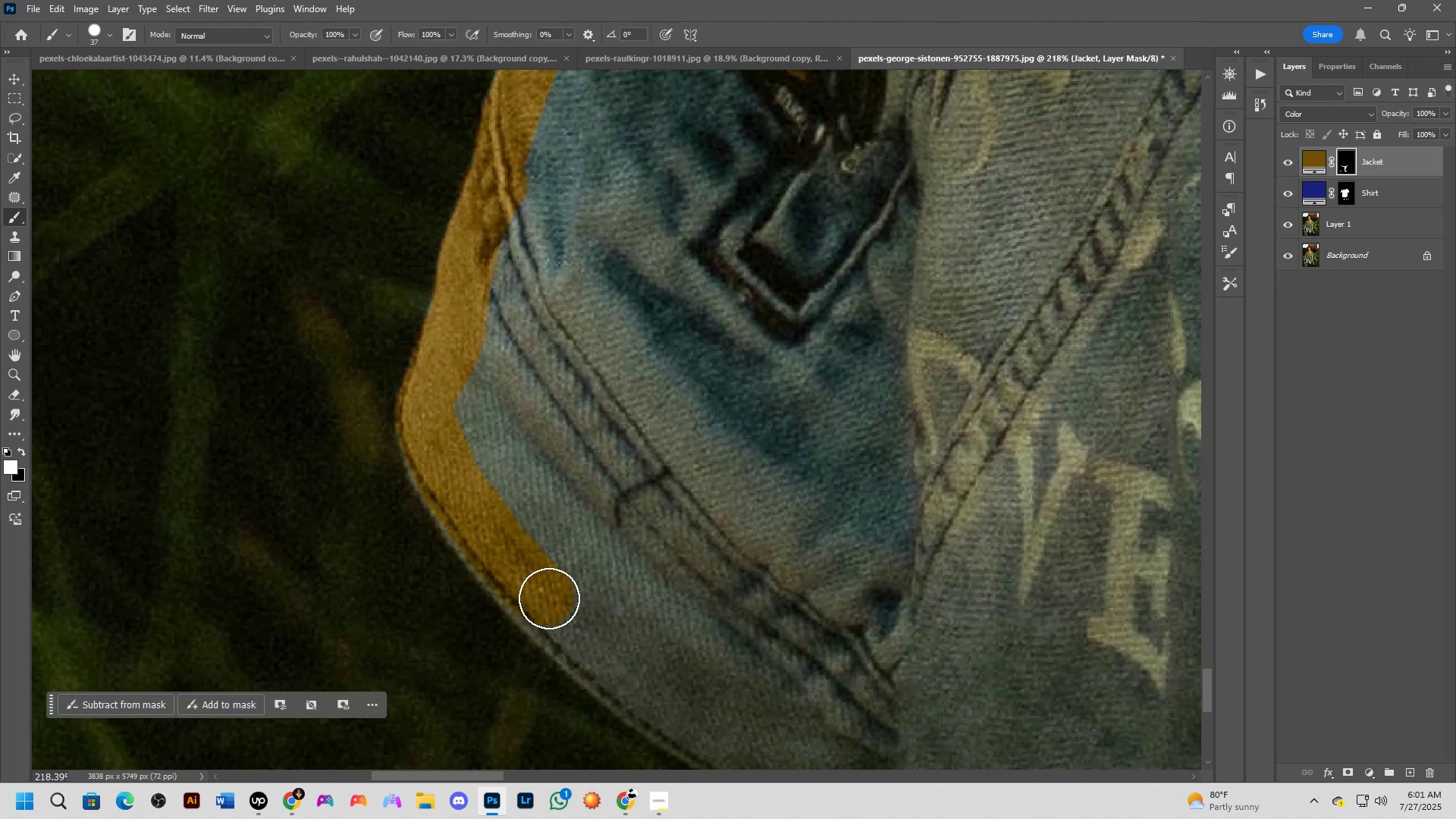 
hold_key(key=Space, duration=0.79)
 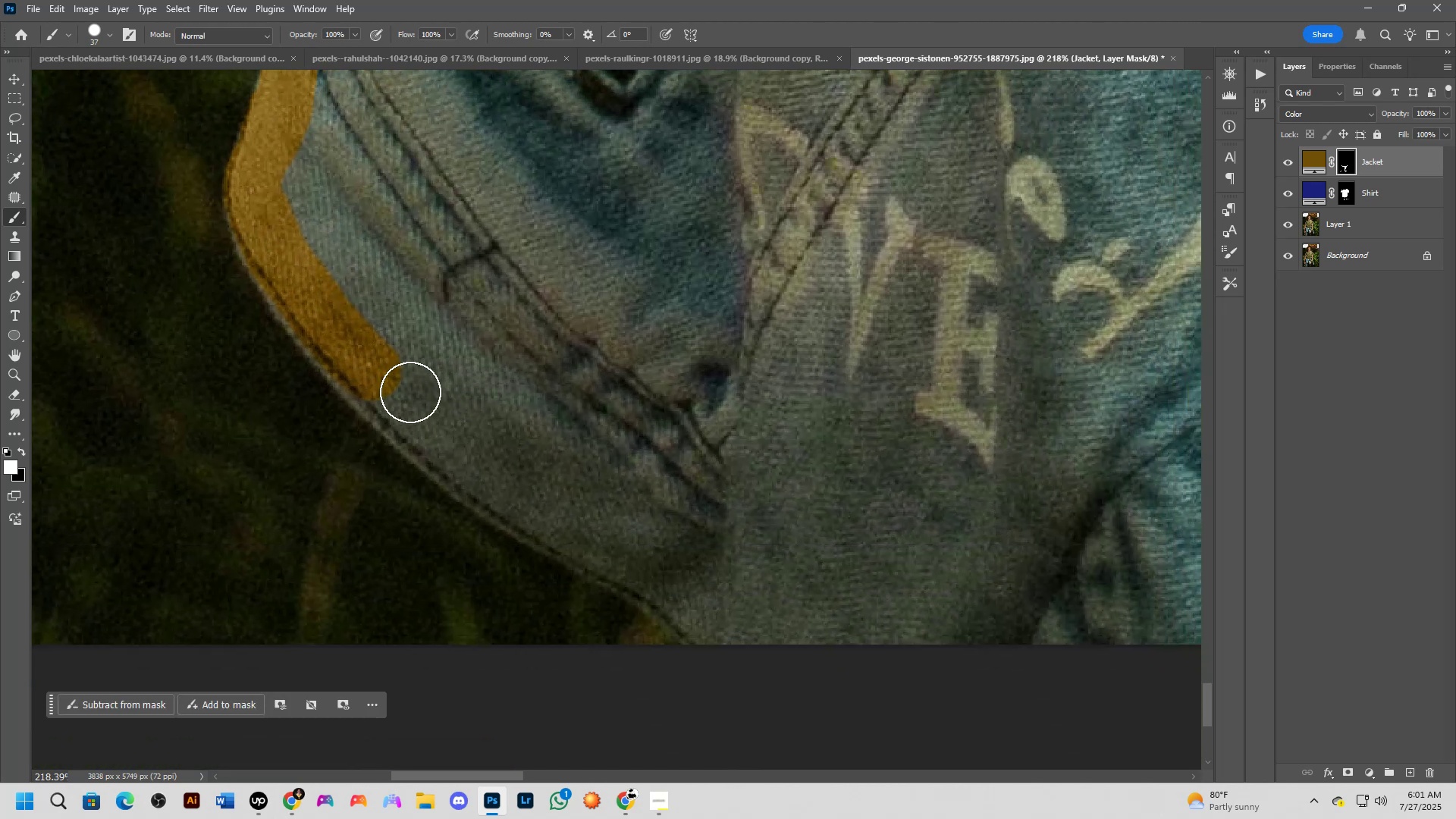 
left_click_drag(start_coordinate=[639, 636], to_coordinate=[466, 411])
 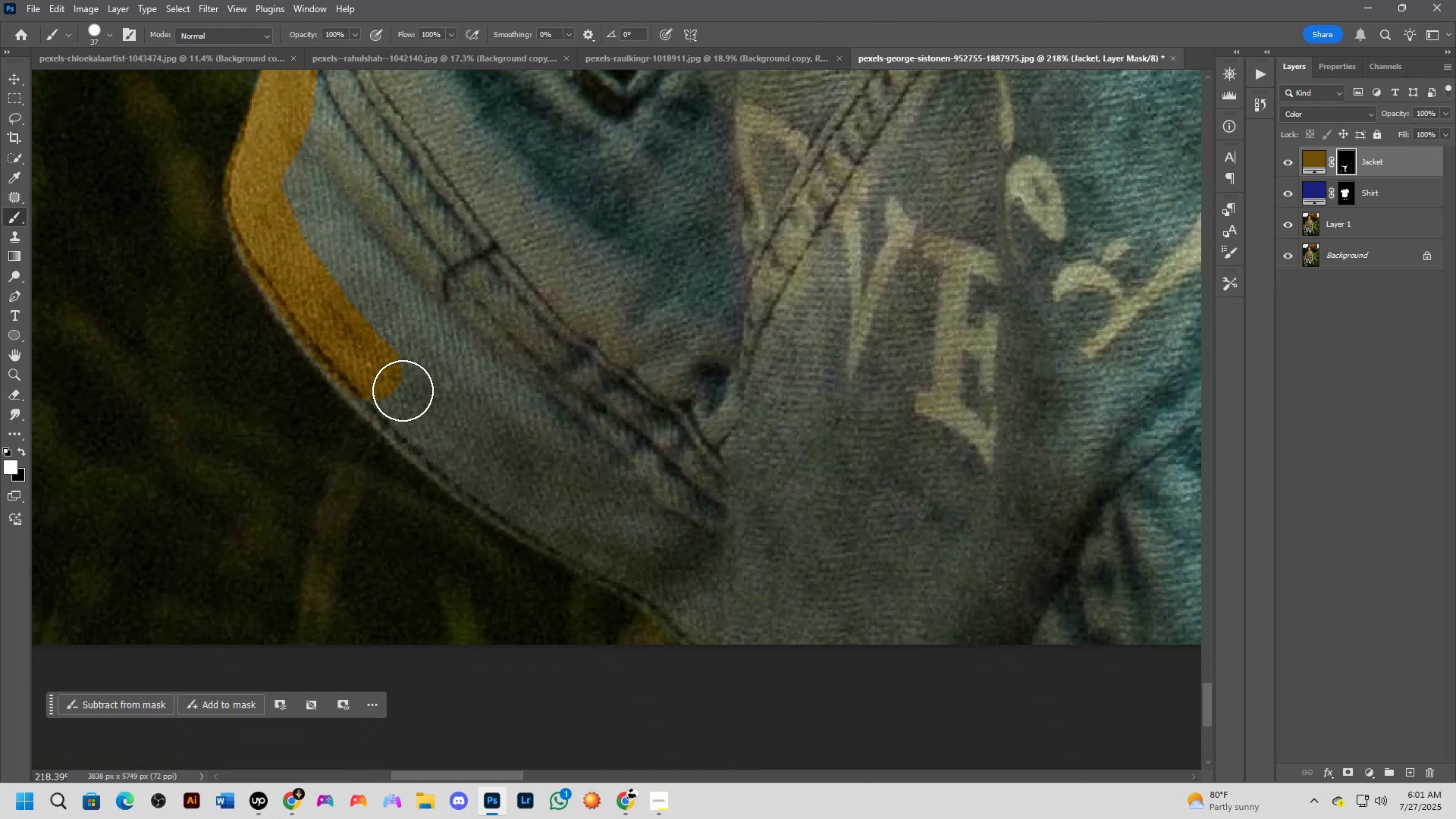 
left_click_drag(start_coordinate=[389, 387], to_coordinate=[726, 617])
 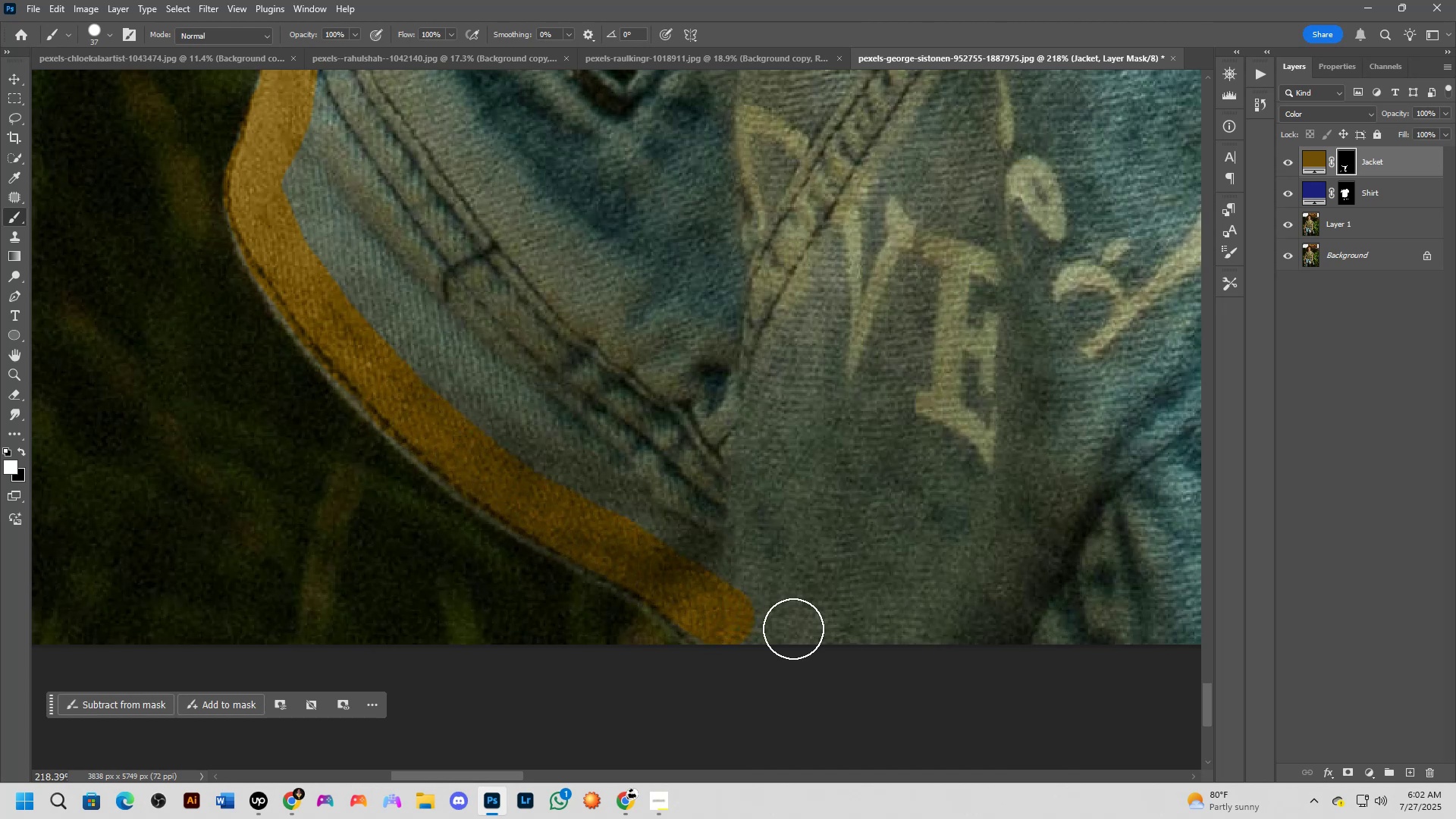 
left_click_drag(start_coordinate=[745, 624], to_coordinate=[1006, 627])
 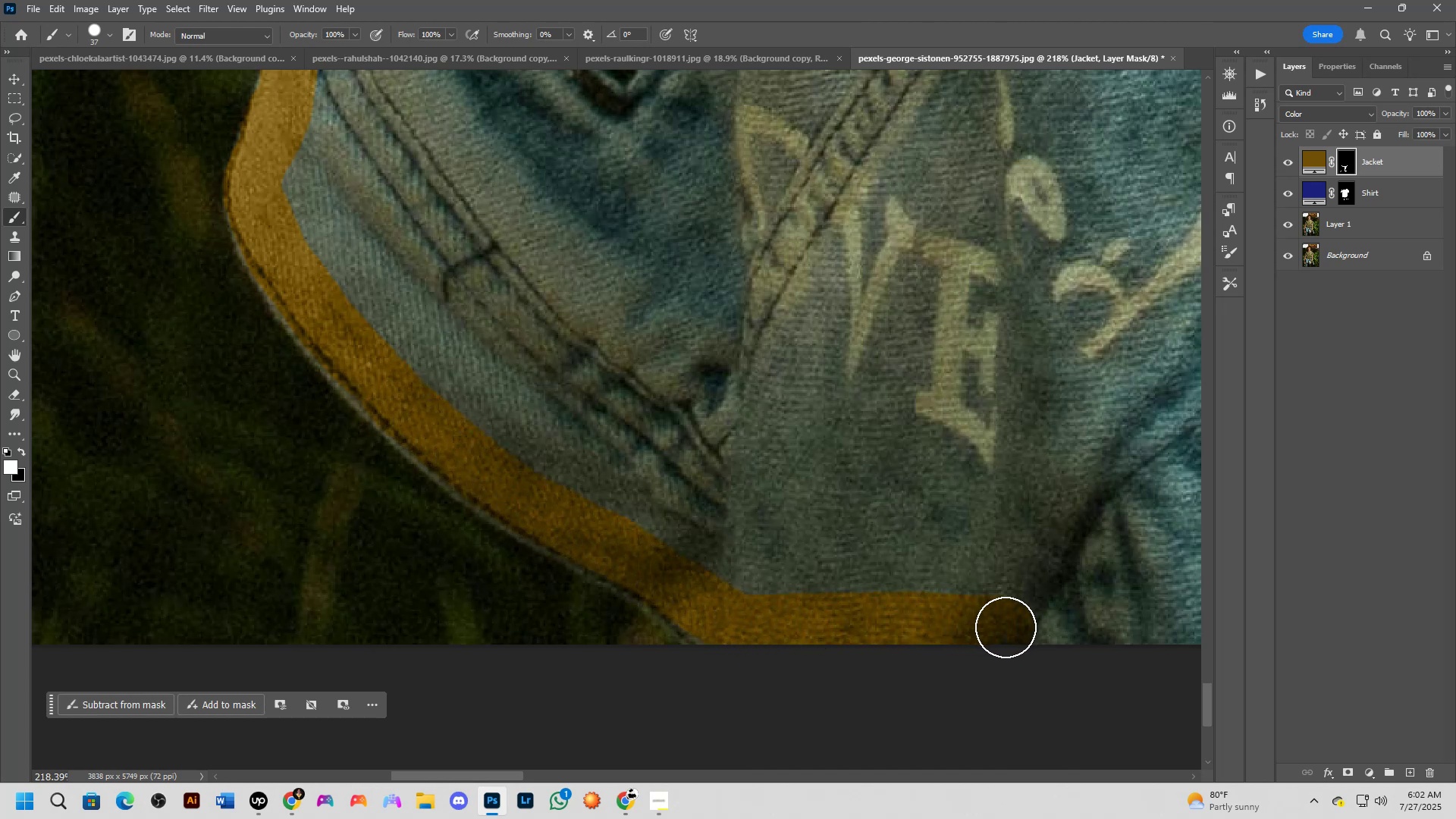 
hold_key(key=Space, duration=1.11)
 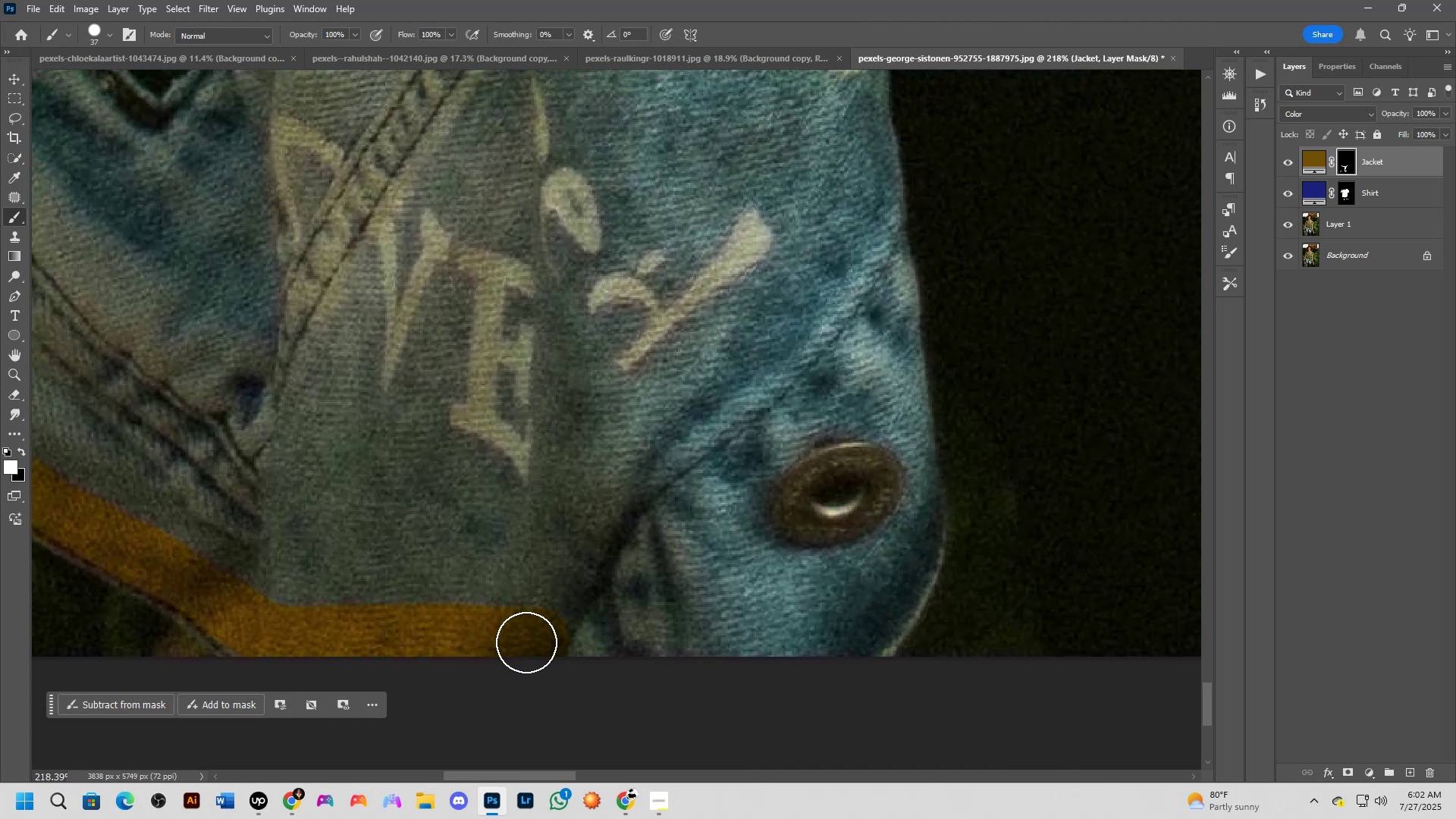 
left_click_drag(start_coordinate=[1031, 610], to_coordinate=[566, 622])
 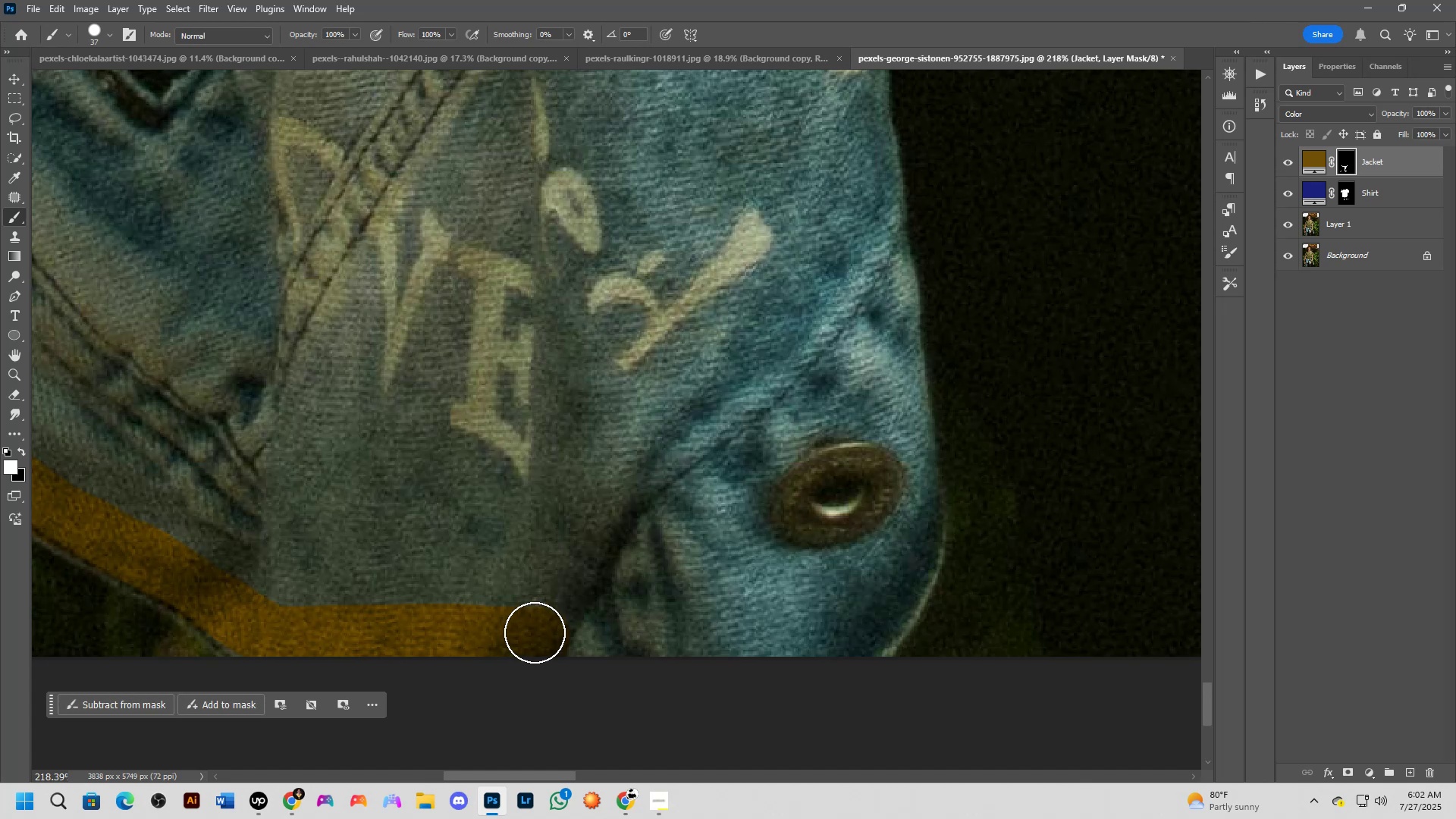 
left_click_drag(start_coordinate=[535, 632], to_coordinate=[643, 485])
 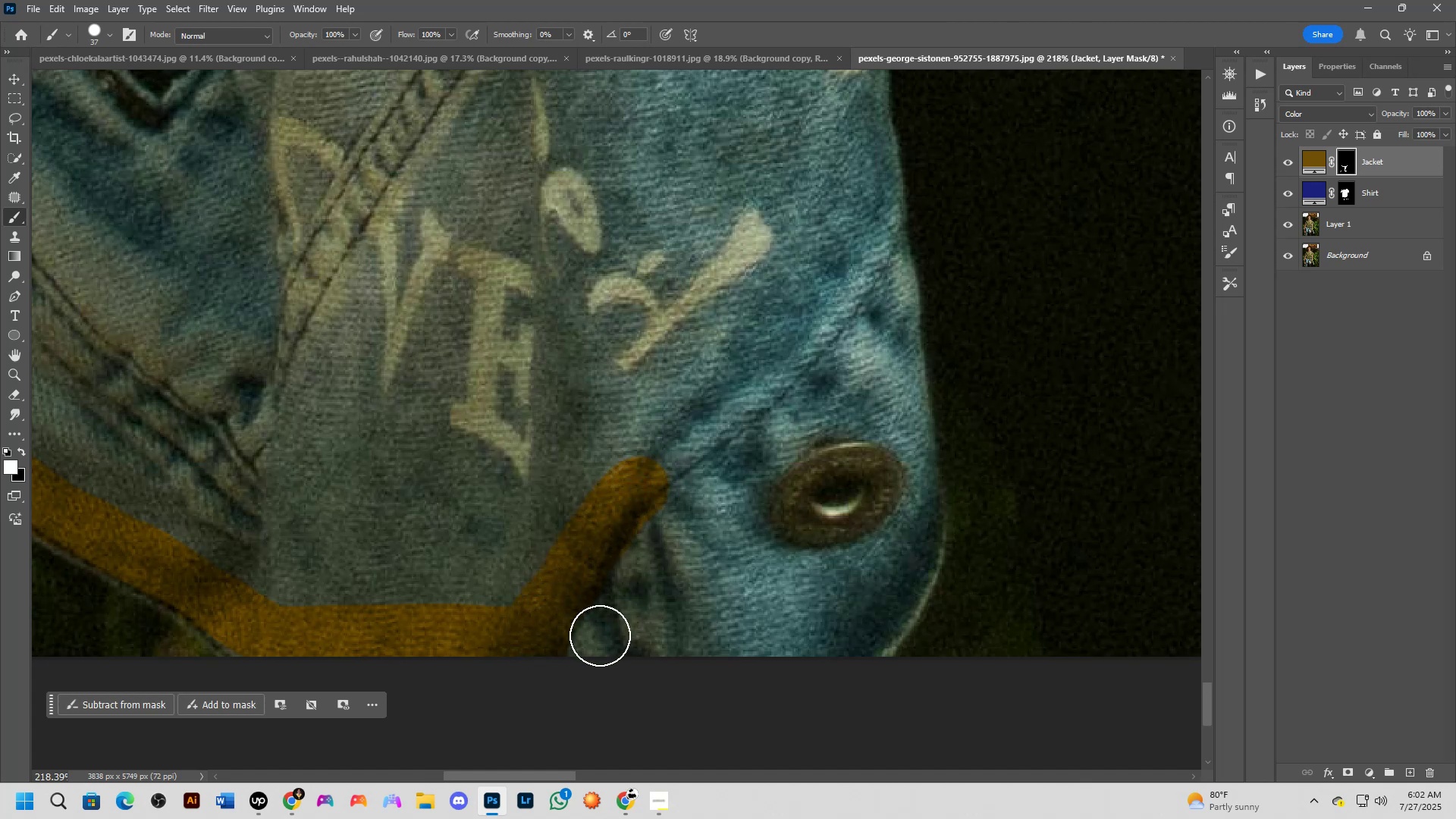 
left_click_drag(start_coordinate=[590, 640], to_coordinate=[896, 384])
 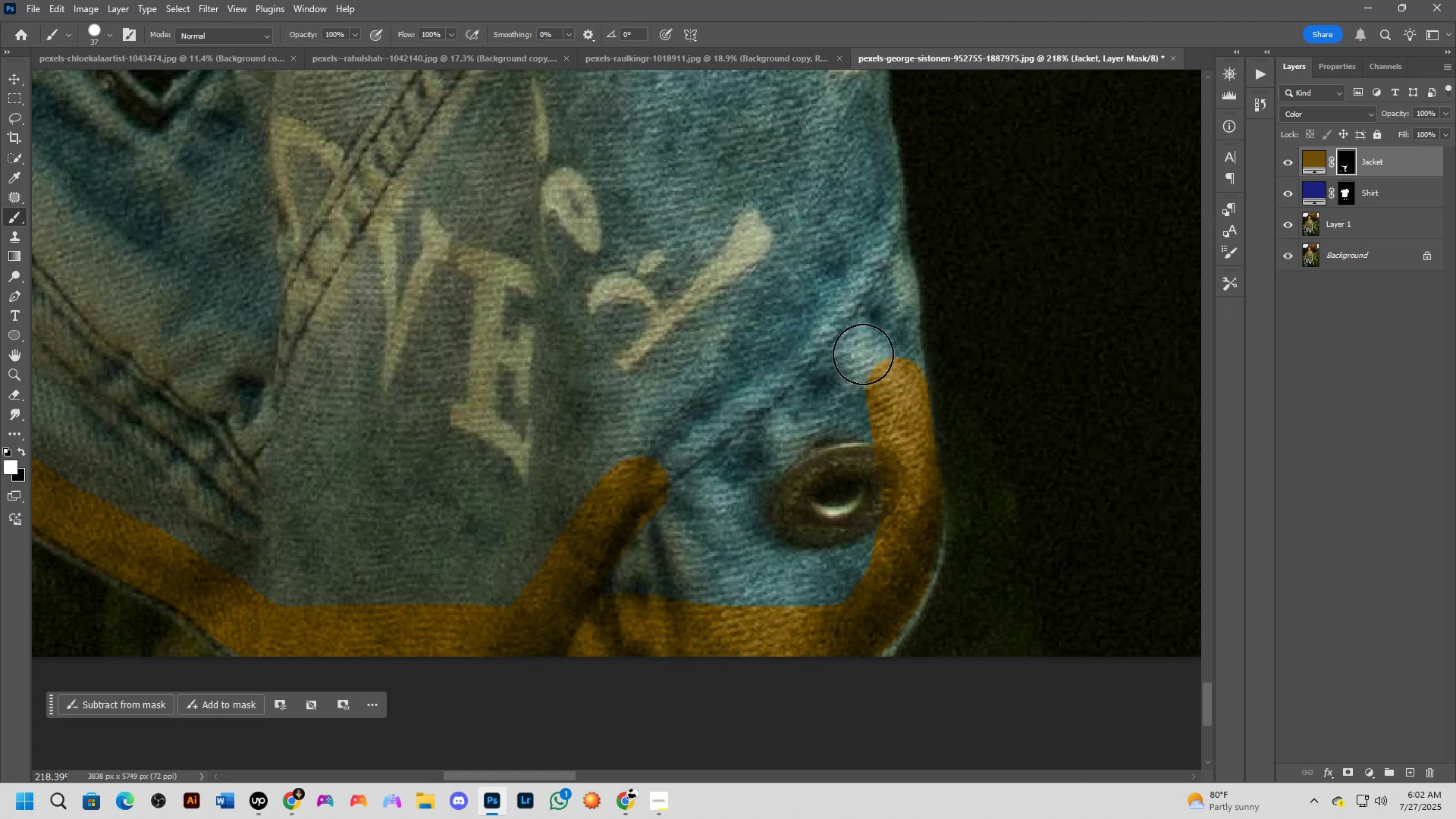 
hold_key(key=Space, duration=0.7)
 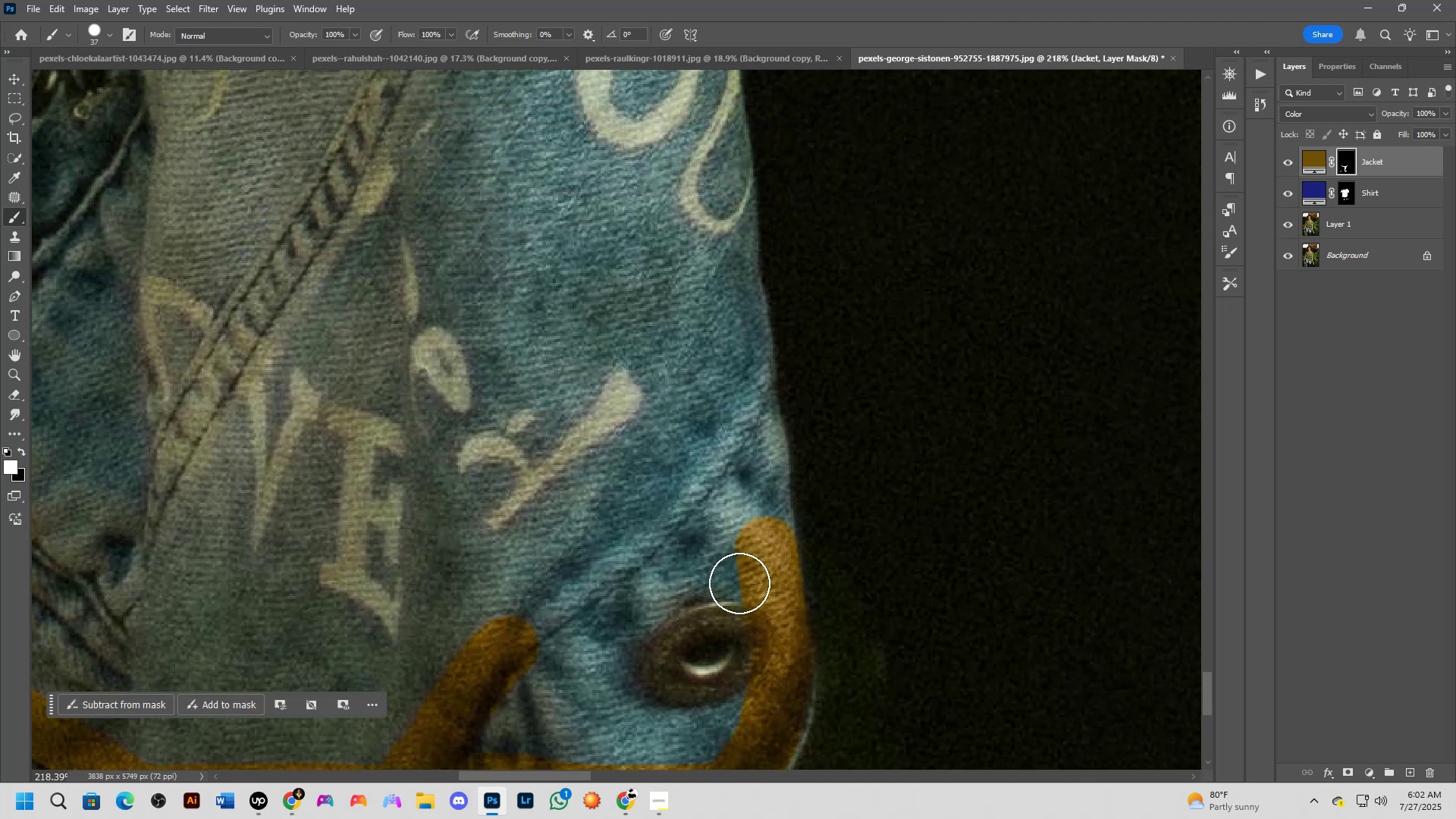 
left_click_drag(start_coordinate=[821, 333], to_coordinate=[690, 492])
 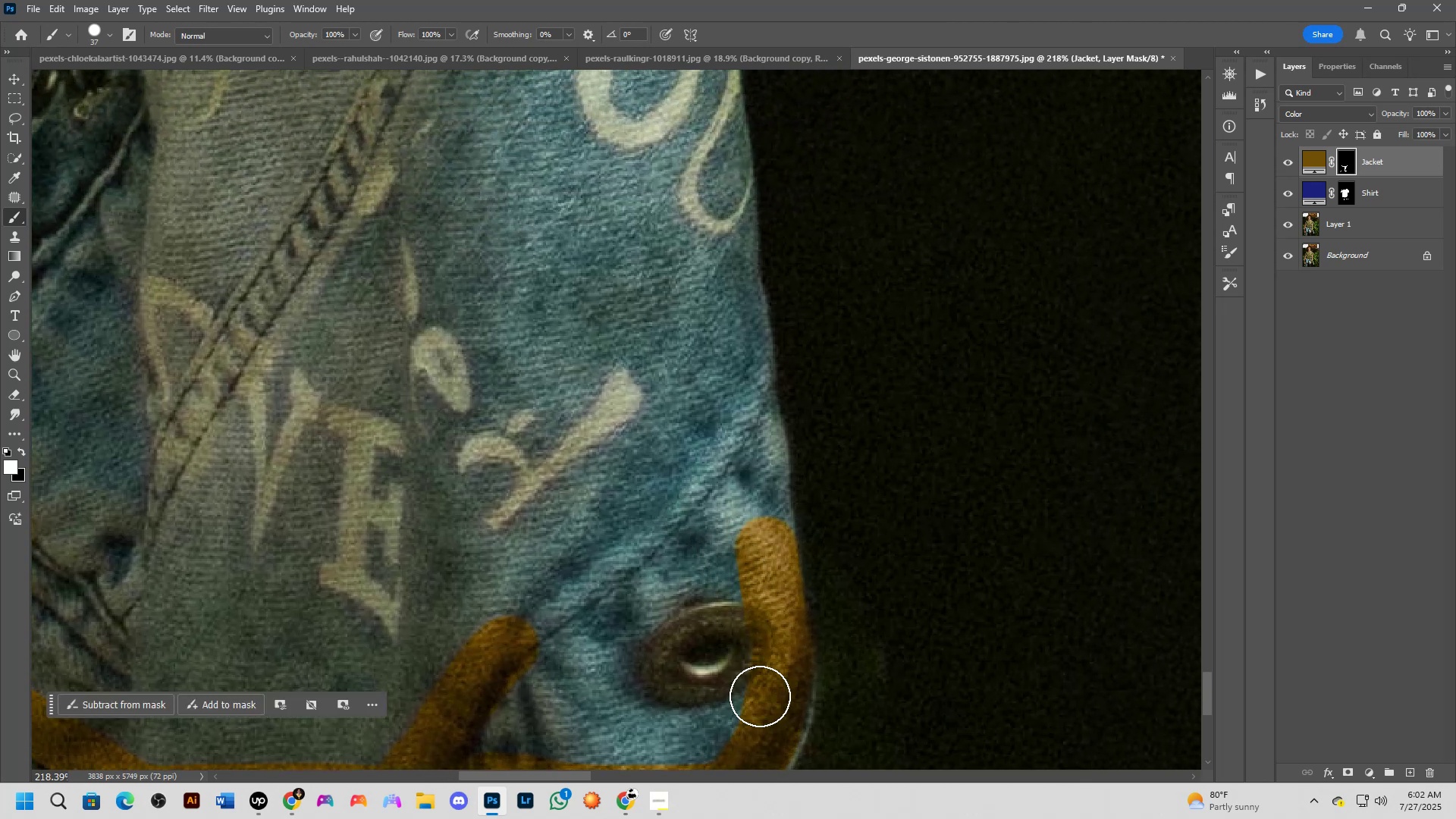 
hold_key(key=Space, duration=0.49)
 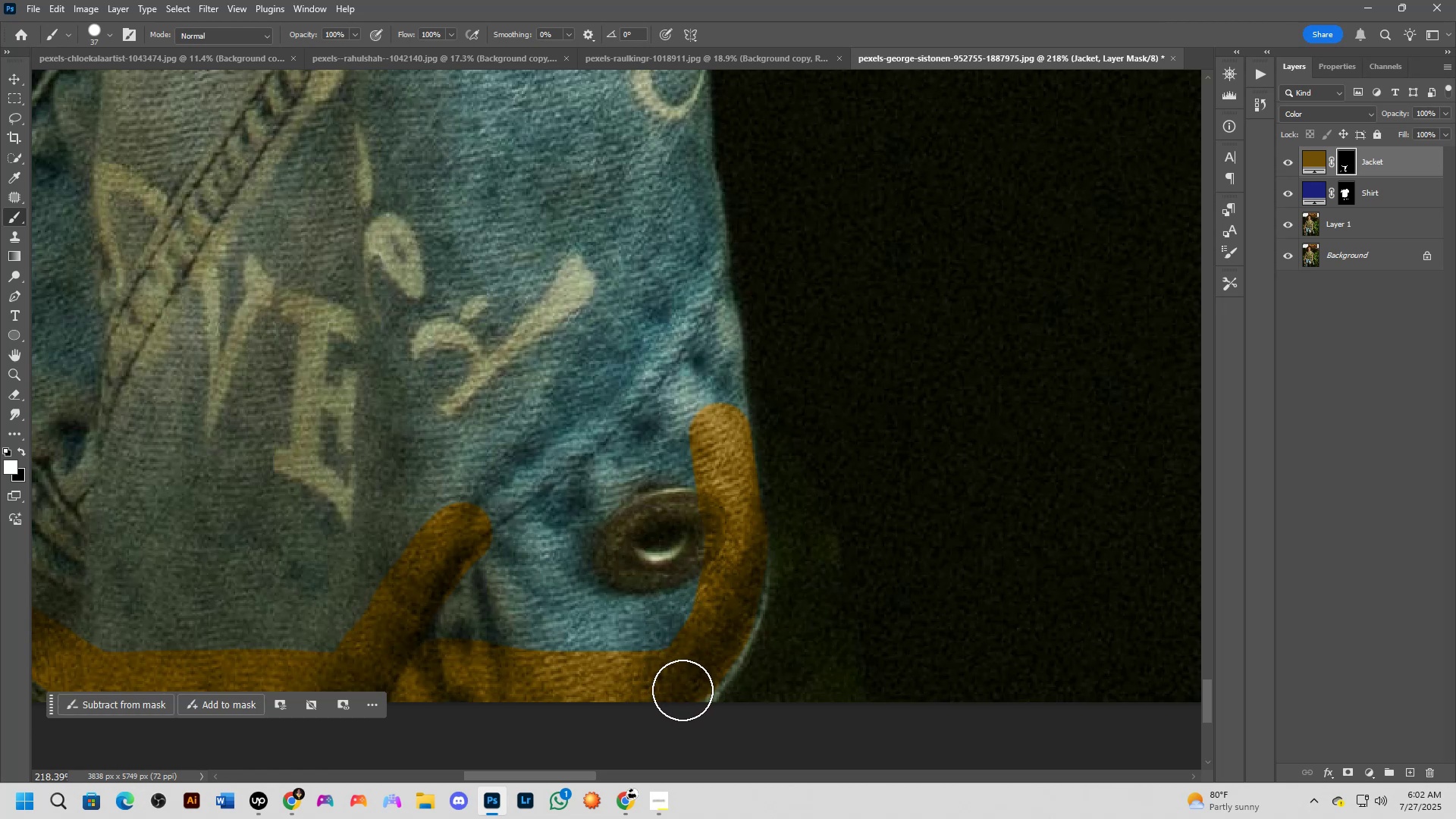 
left_click_drag(start_coordinate=[736, 654], to_coordinate=[690, 540])
 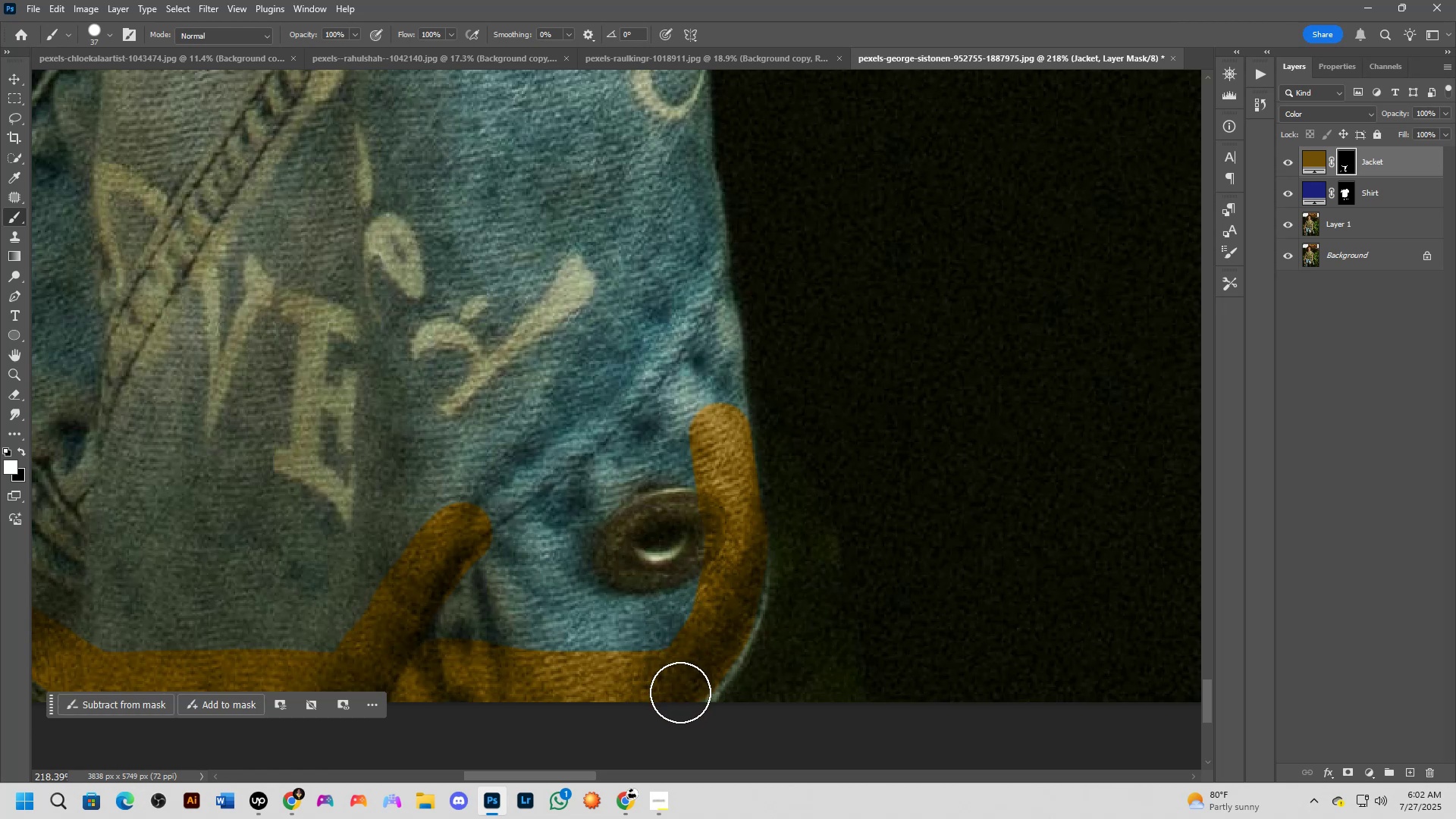 
left_click_drag(start_coordinate=[683, 688], to_coordinate=[742, 549])
 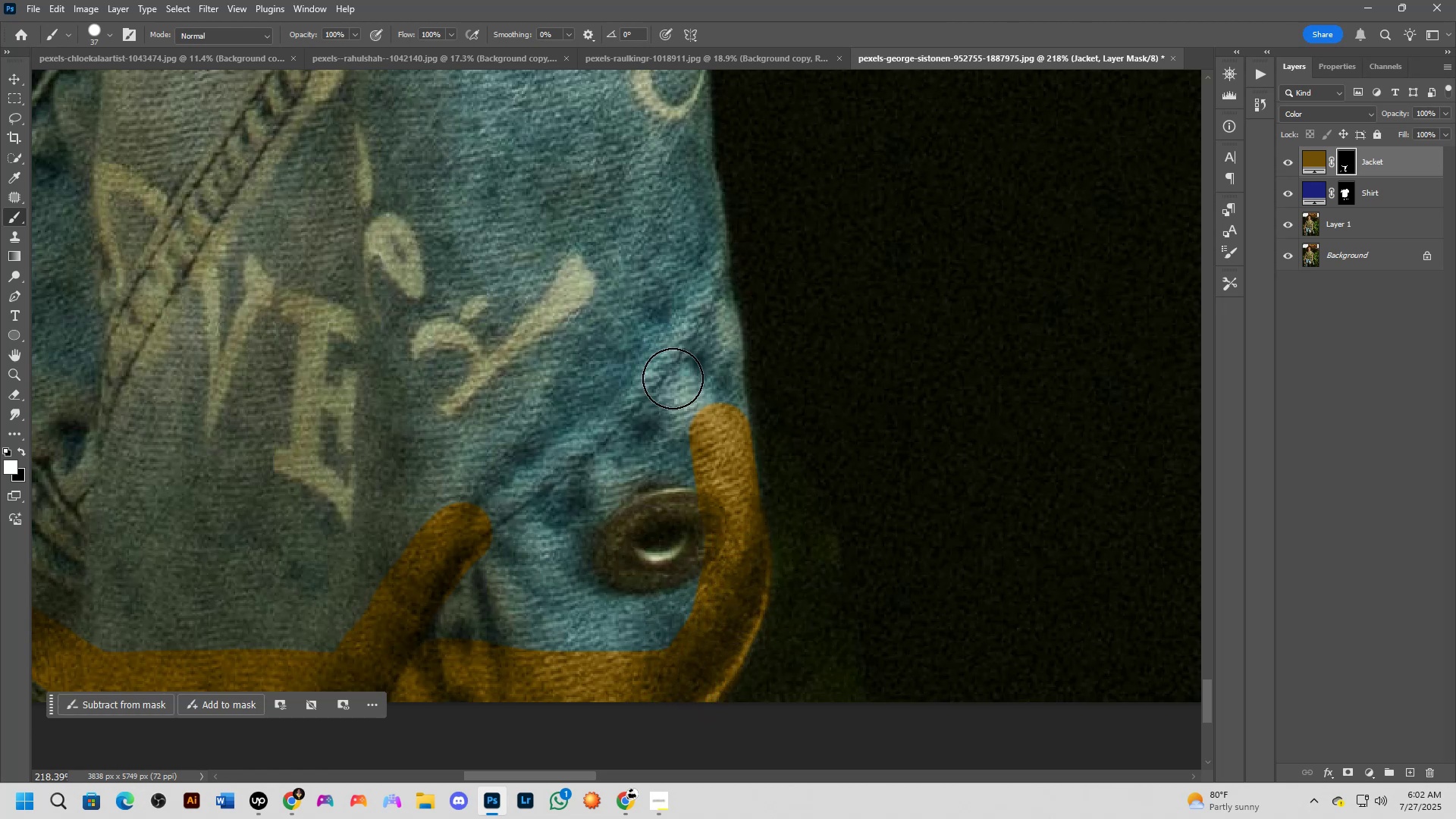 
hold_key(key=Space, duration=0.78)
 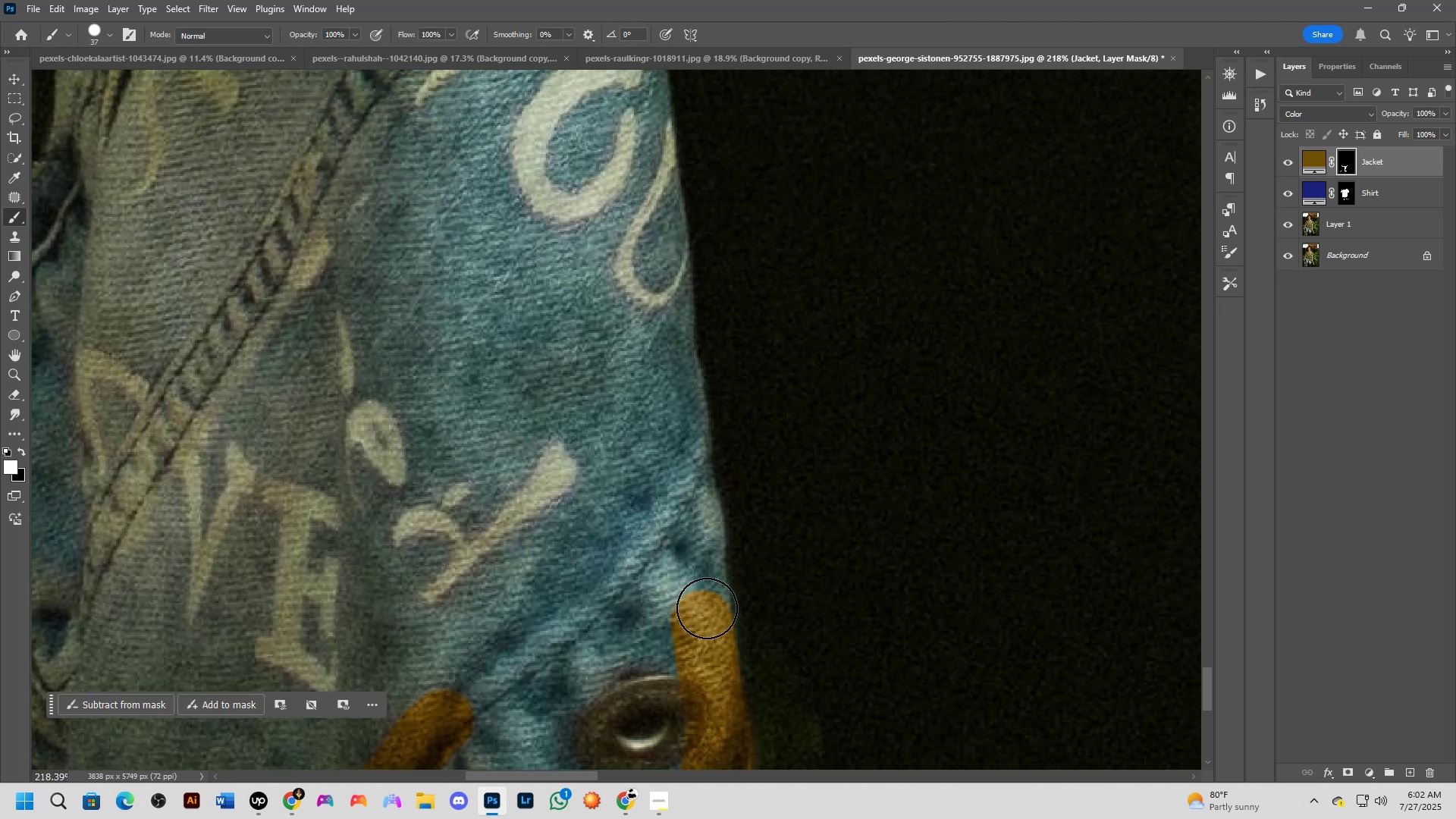 
left_click_drag(start_coordinate=[673, 403], to_coordinate=[651, 573])
 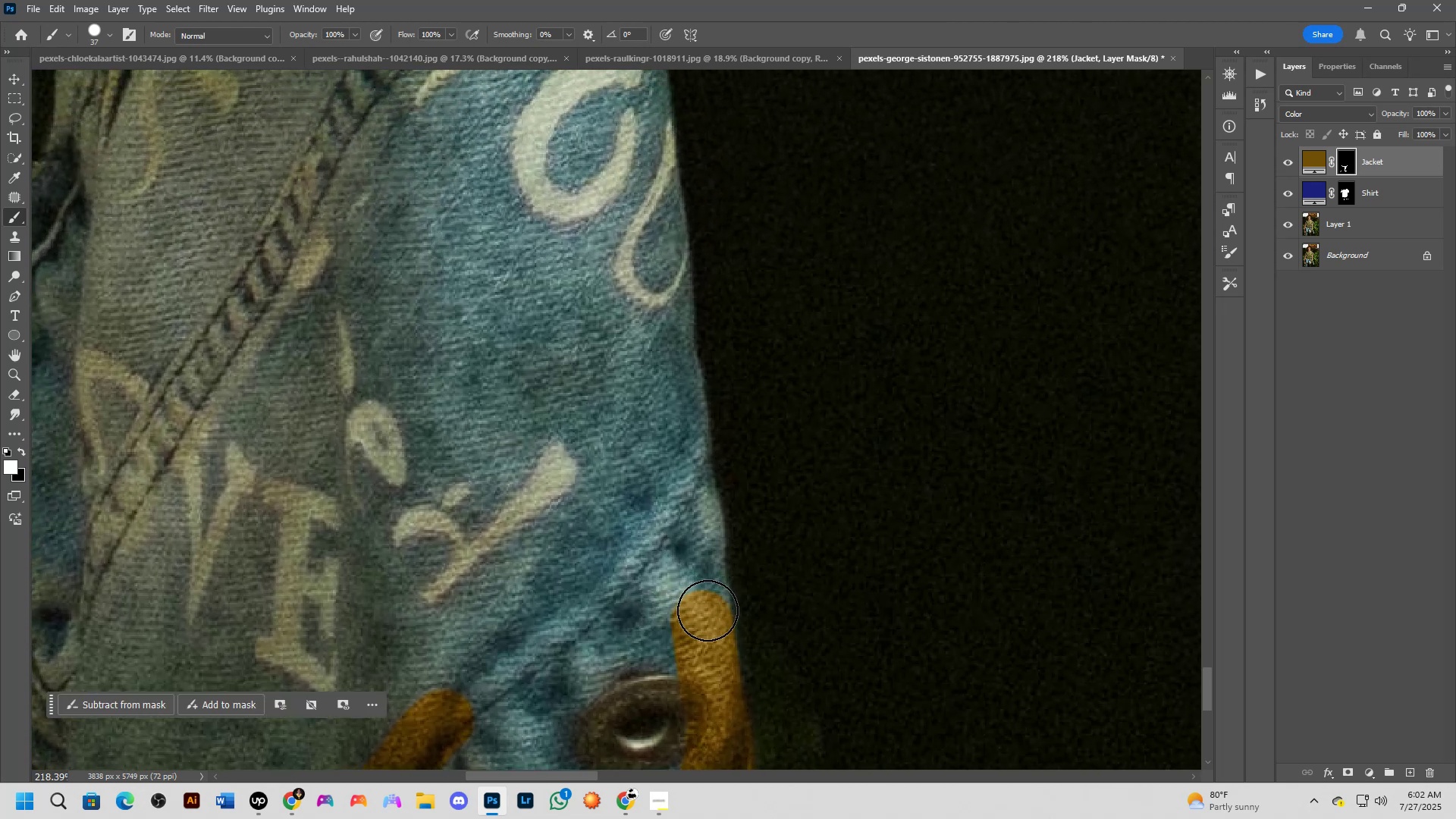 
left_click_drag(start_coordinate=[695, 601], to_coordinate=[673, 439])
 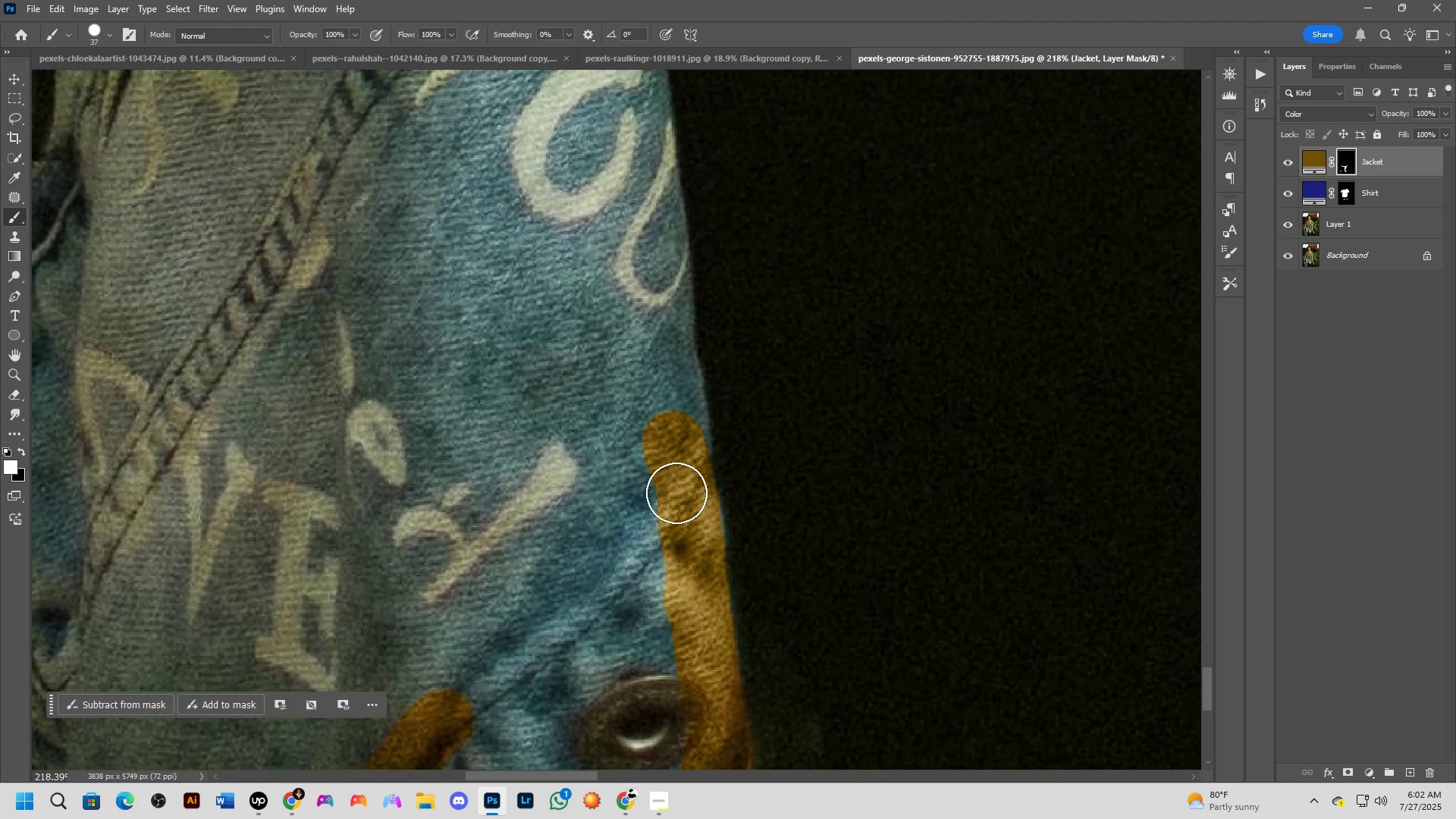 
left_click_drag(start_coordinate=[688, 516], to_coordinate=[700, 532])
 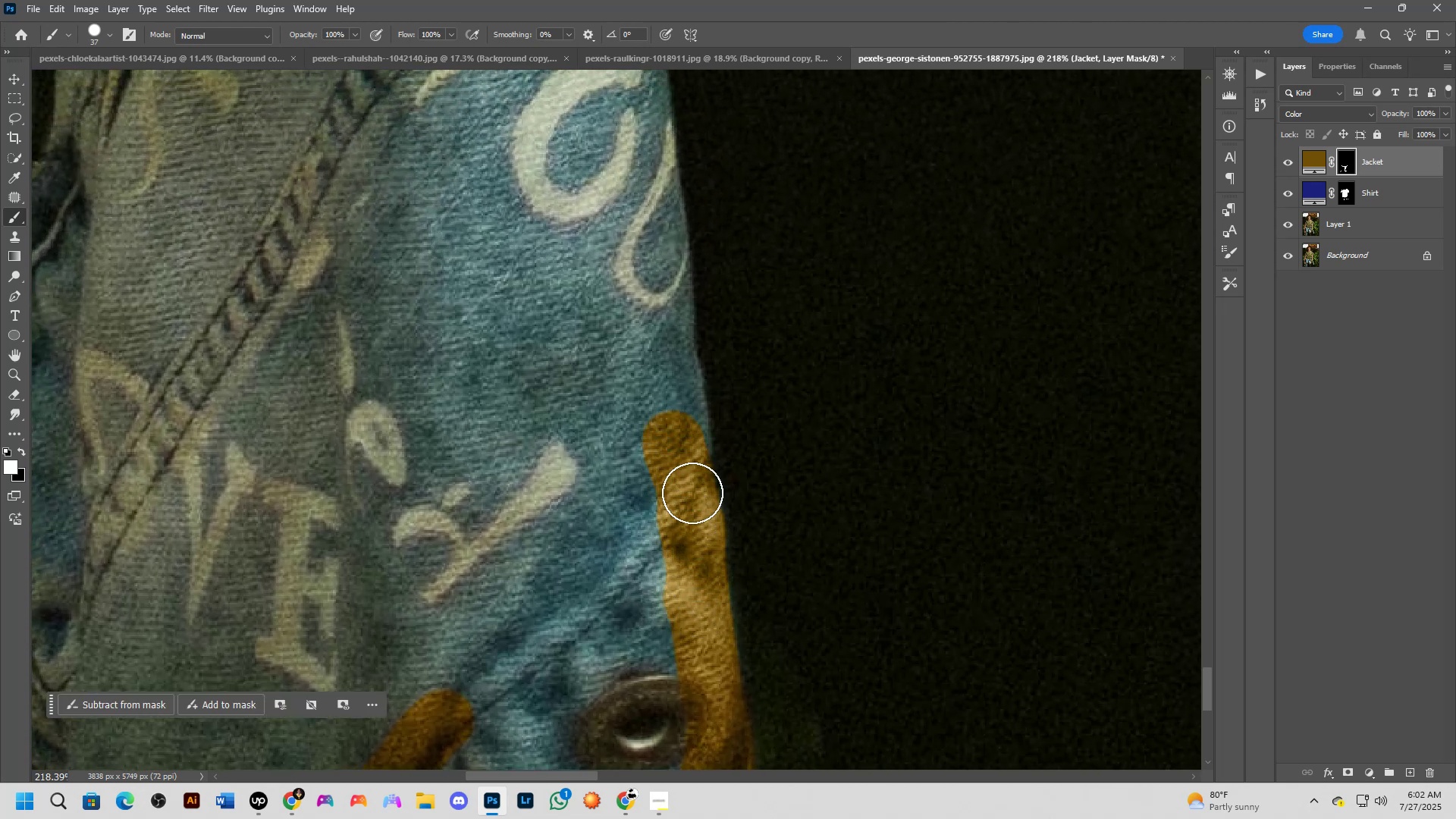 
hold_key(key=Space, duration=0.47)
 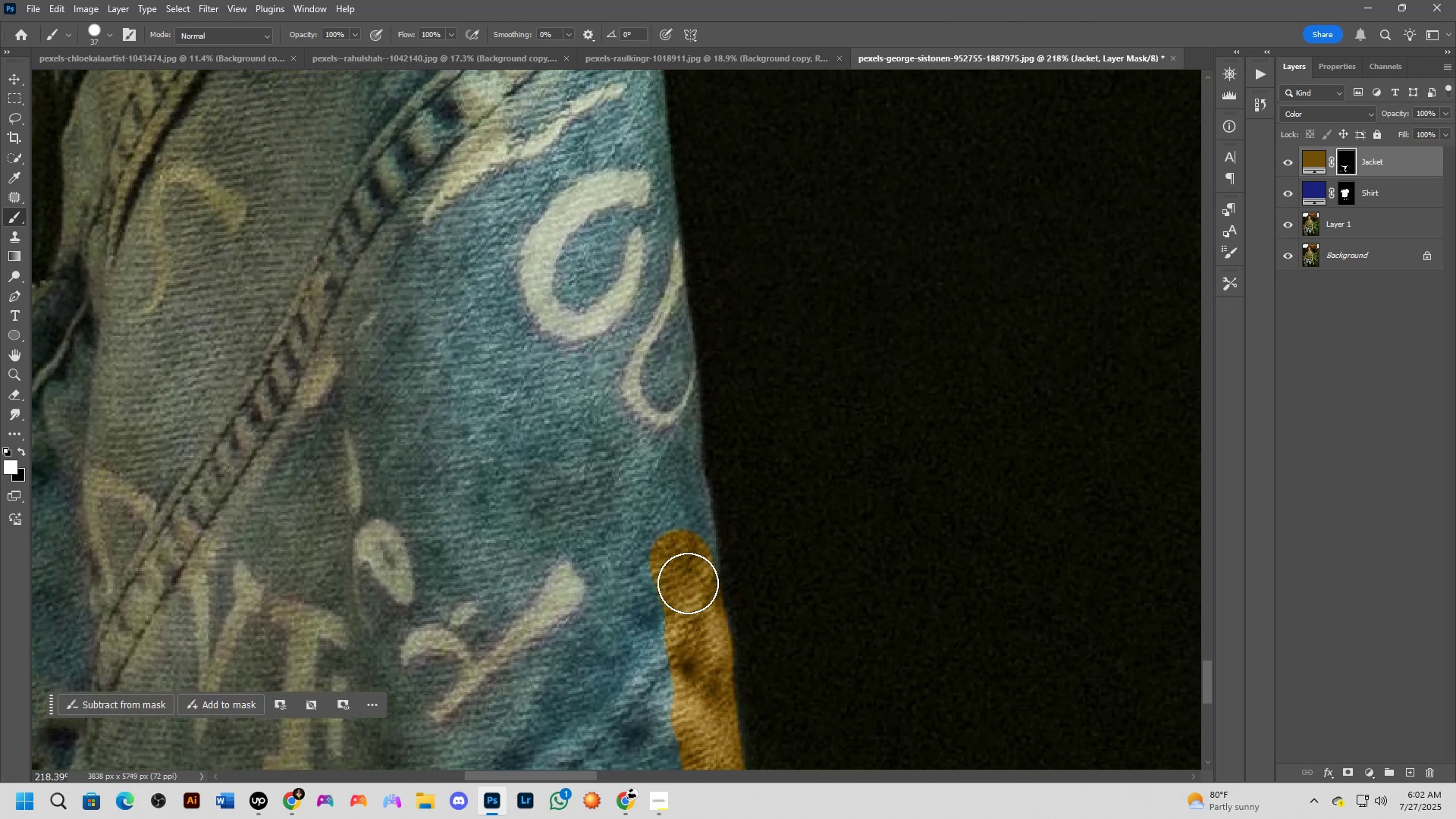 
left_click_drag(start_coordinate=[664, 450], to_coordinate=[672, 570])
 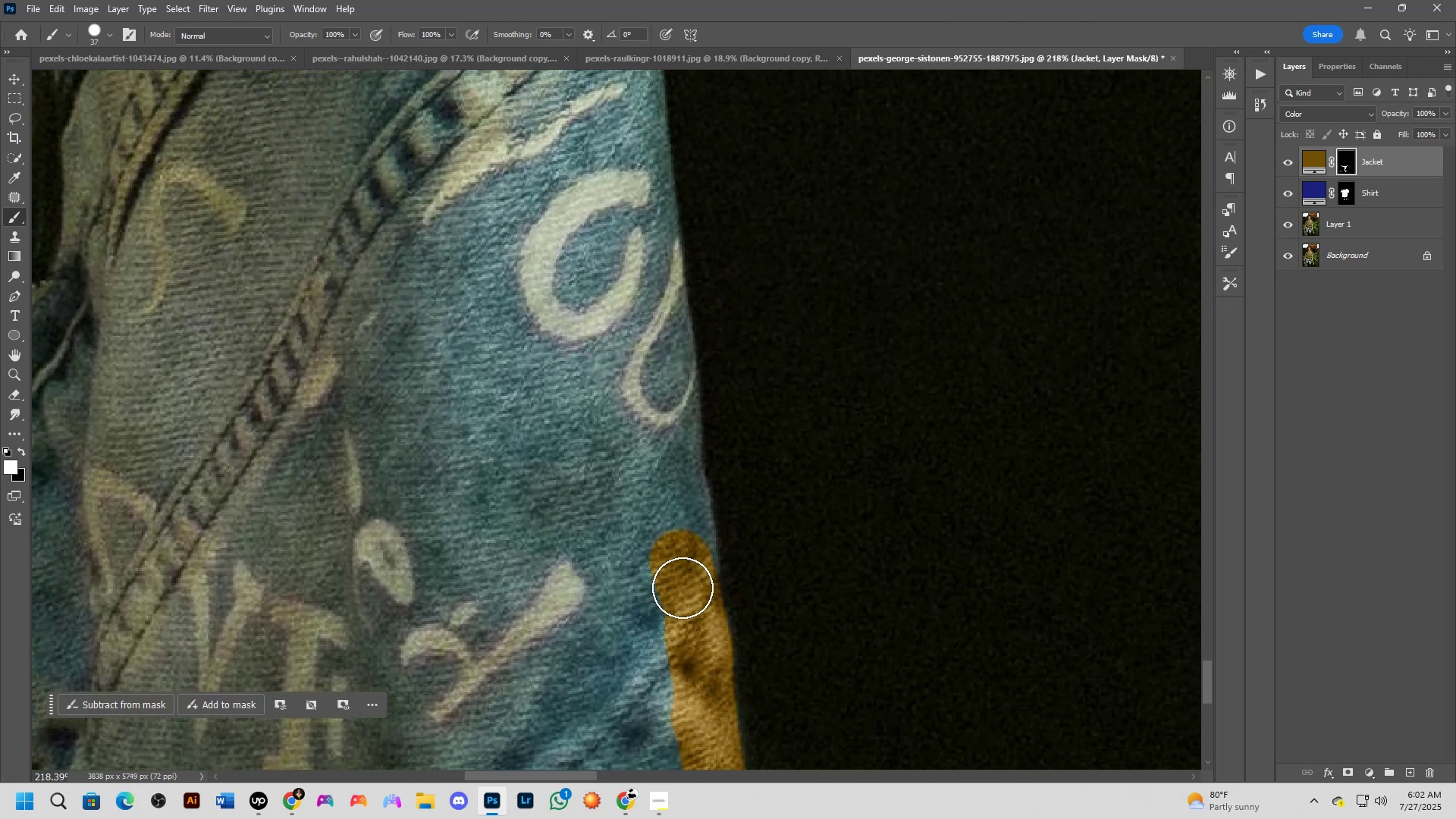 
left_click_drag(start_coordinate=[691, 572], to_coordinate=[665, 351])
 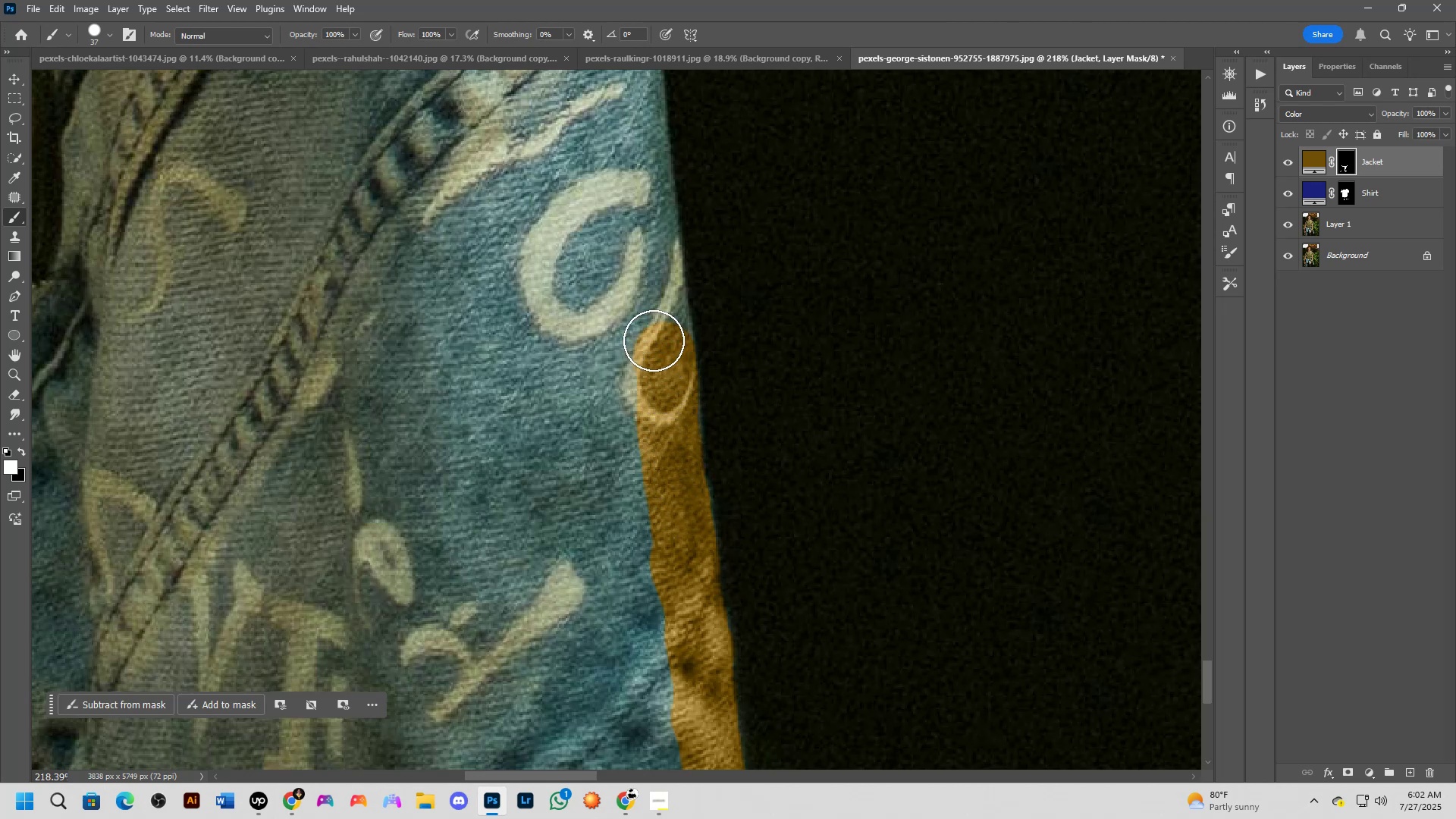 
left_click_drag(start_coordinate=[648, 360], to_coordinate=[645, 497])
 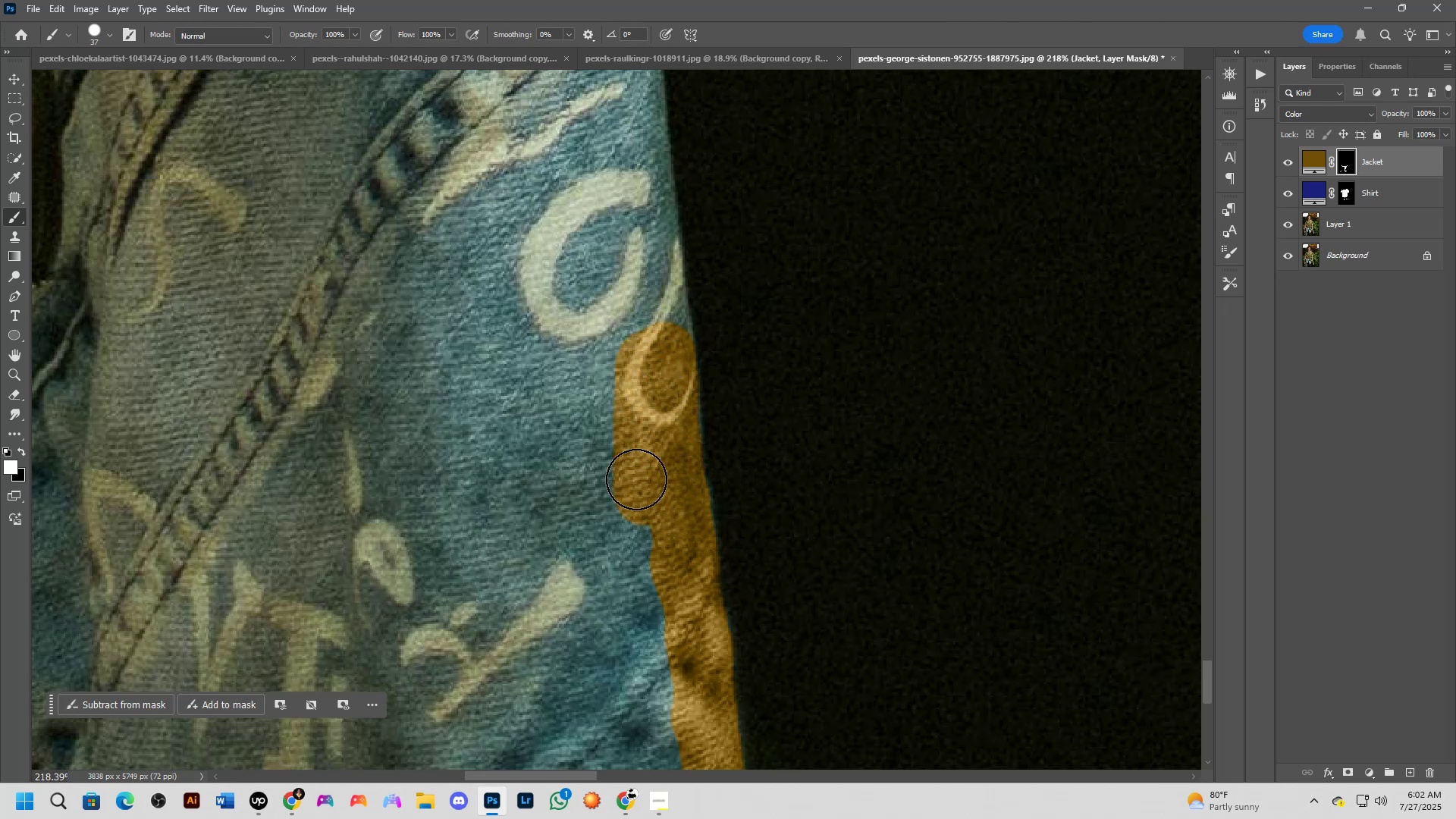 
hold_key(key=Space, duration=0.37)
 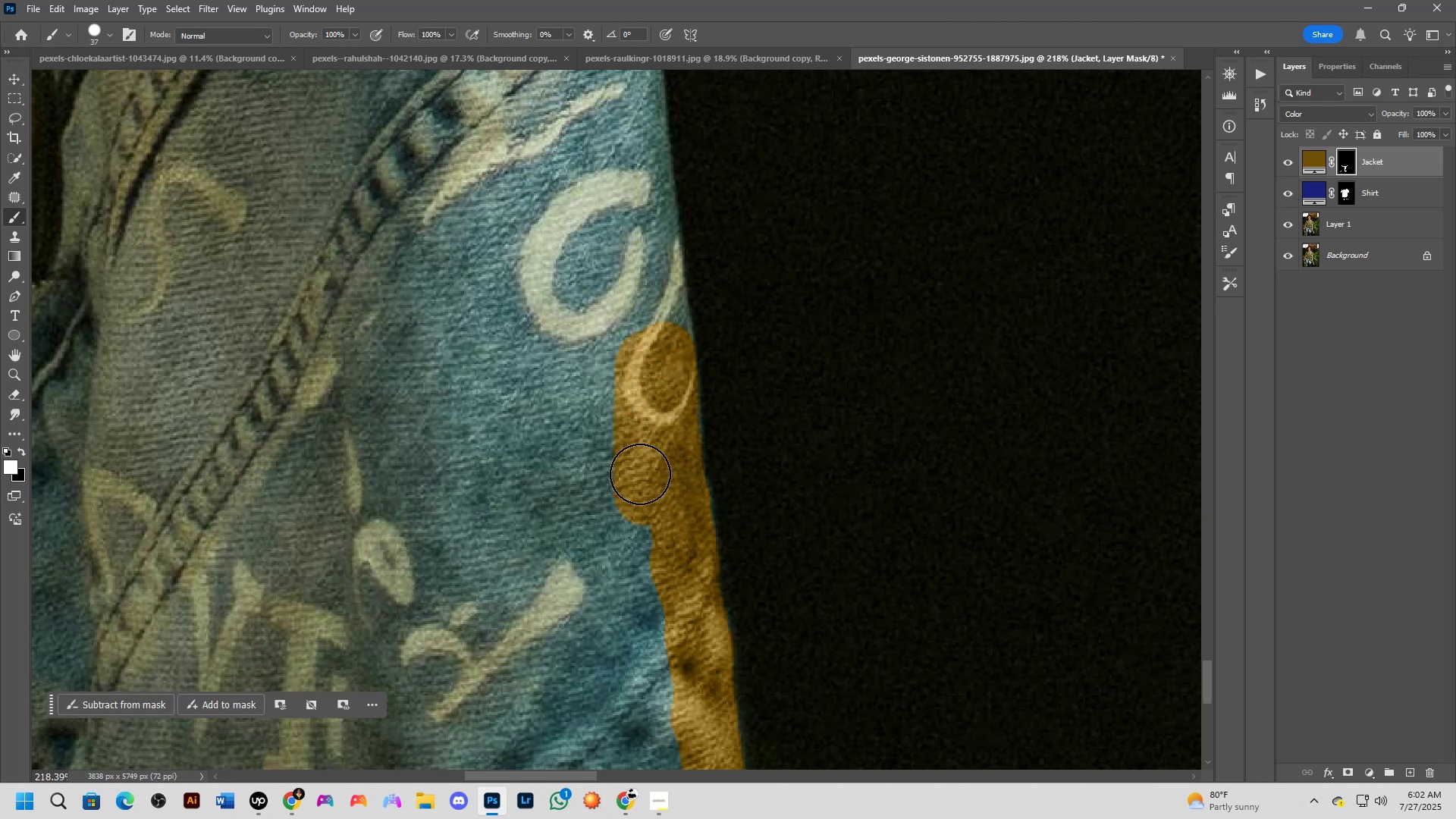 
hold_key(key=AltLeft, duration=0.52)
 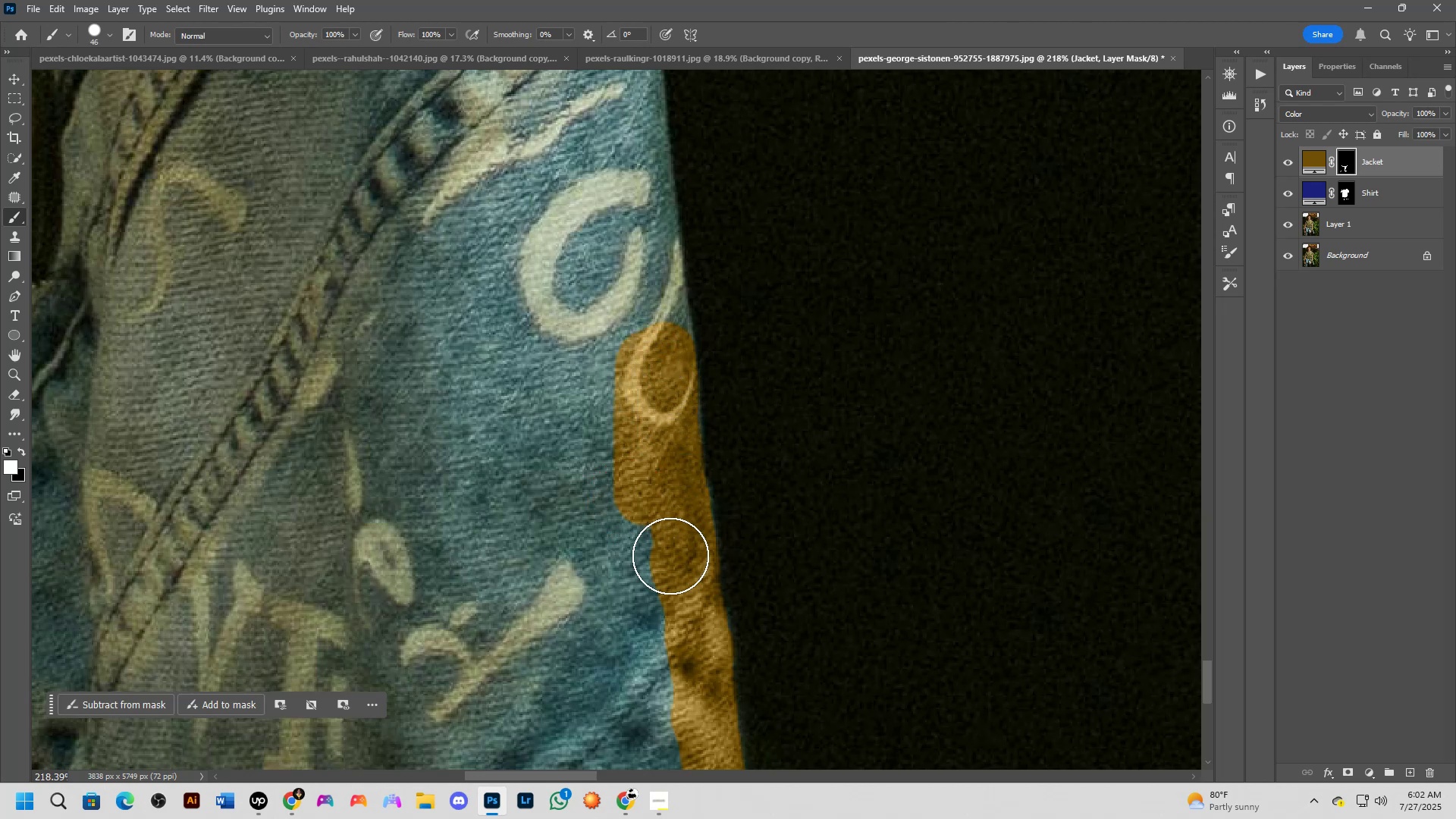 
left_click_drag(start_coordinate=[679, 559], to_coordinate=[662, 416])
 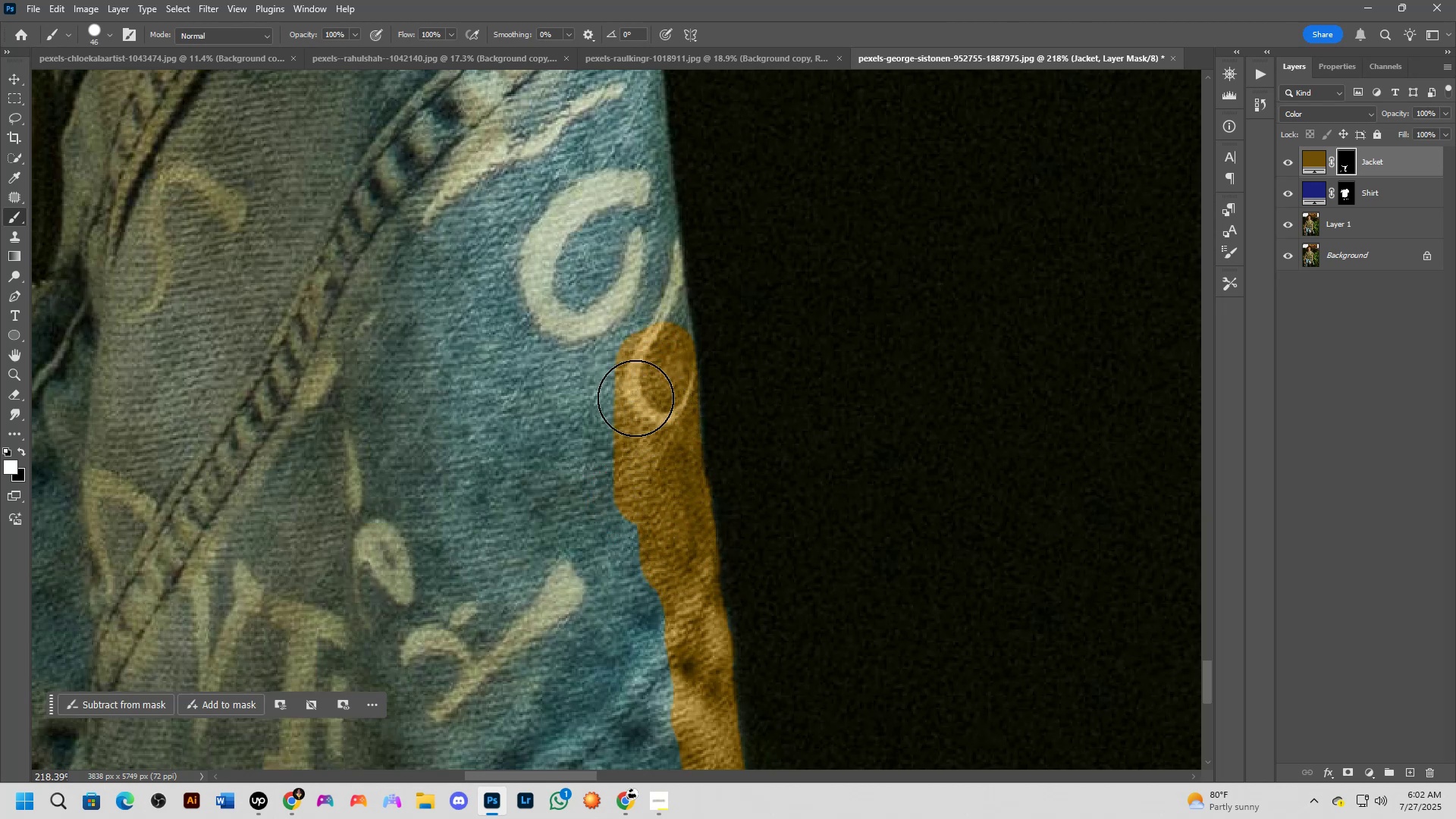 
hold_key(key=Space, duration=0.6)
 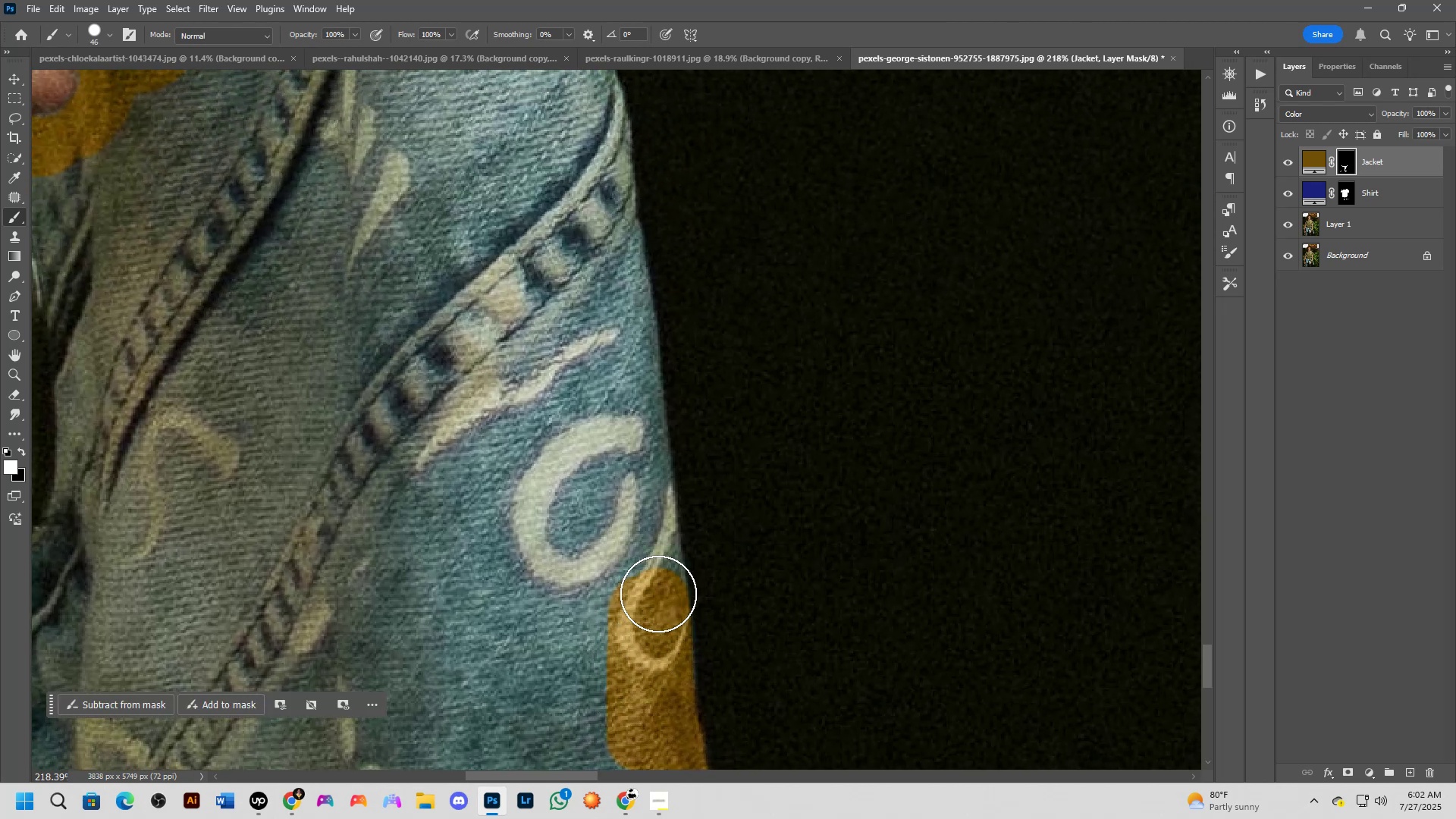 
left_click_drag(start_coordinate=[627, 412], to_coordinate=[620, 657])
 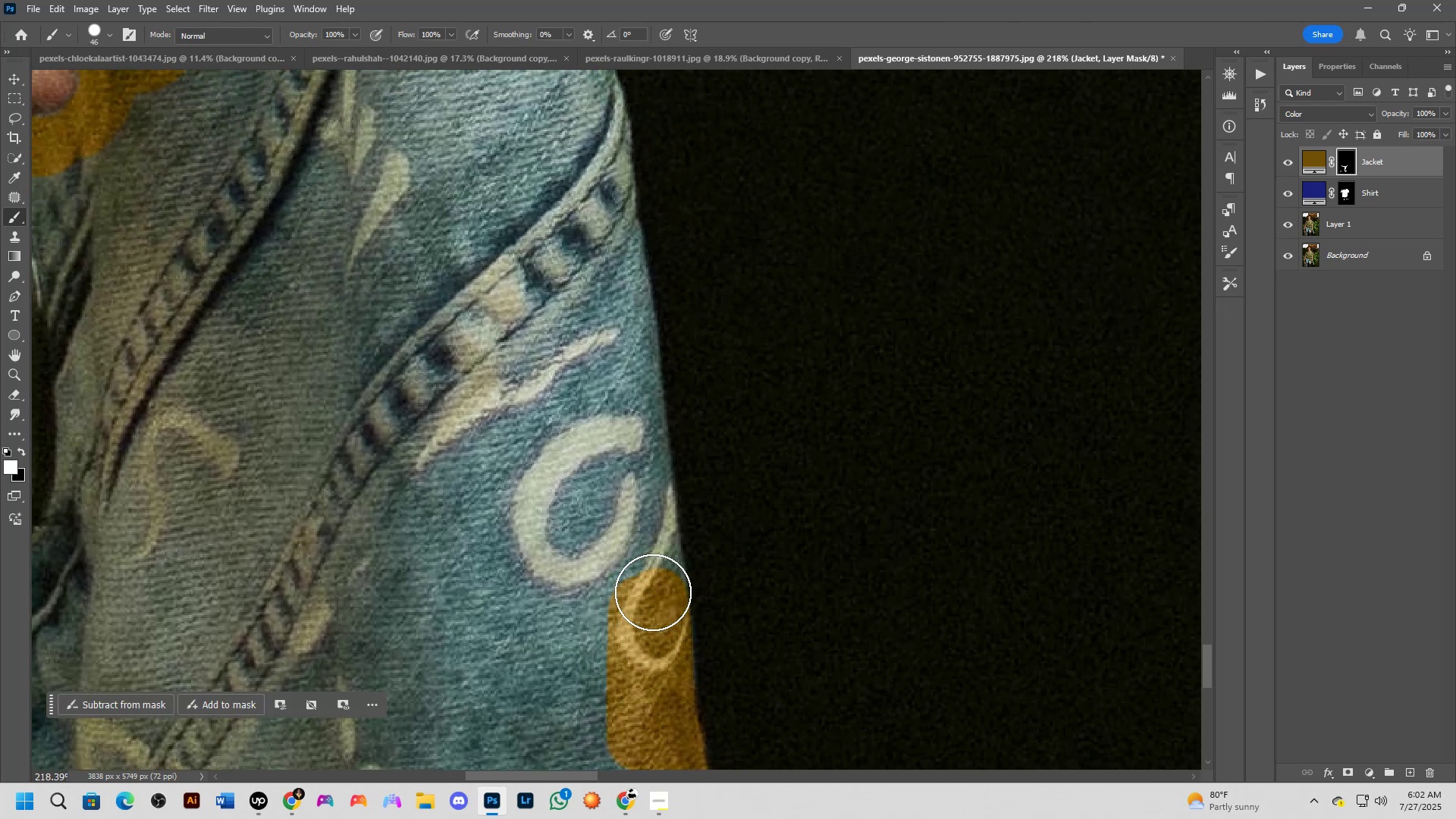 
left_click_drag(start_coordinate=[648, 589], to_coordinate=[620, 383])
 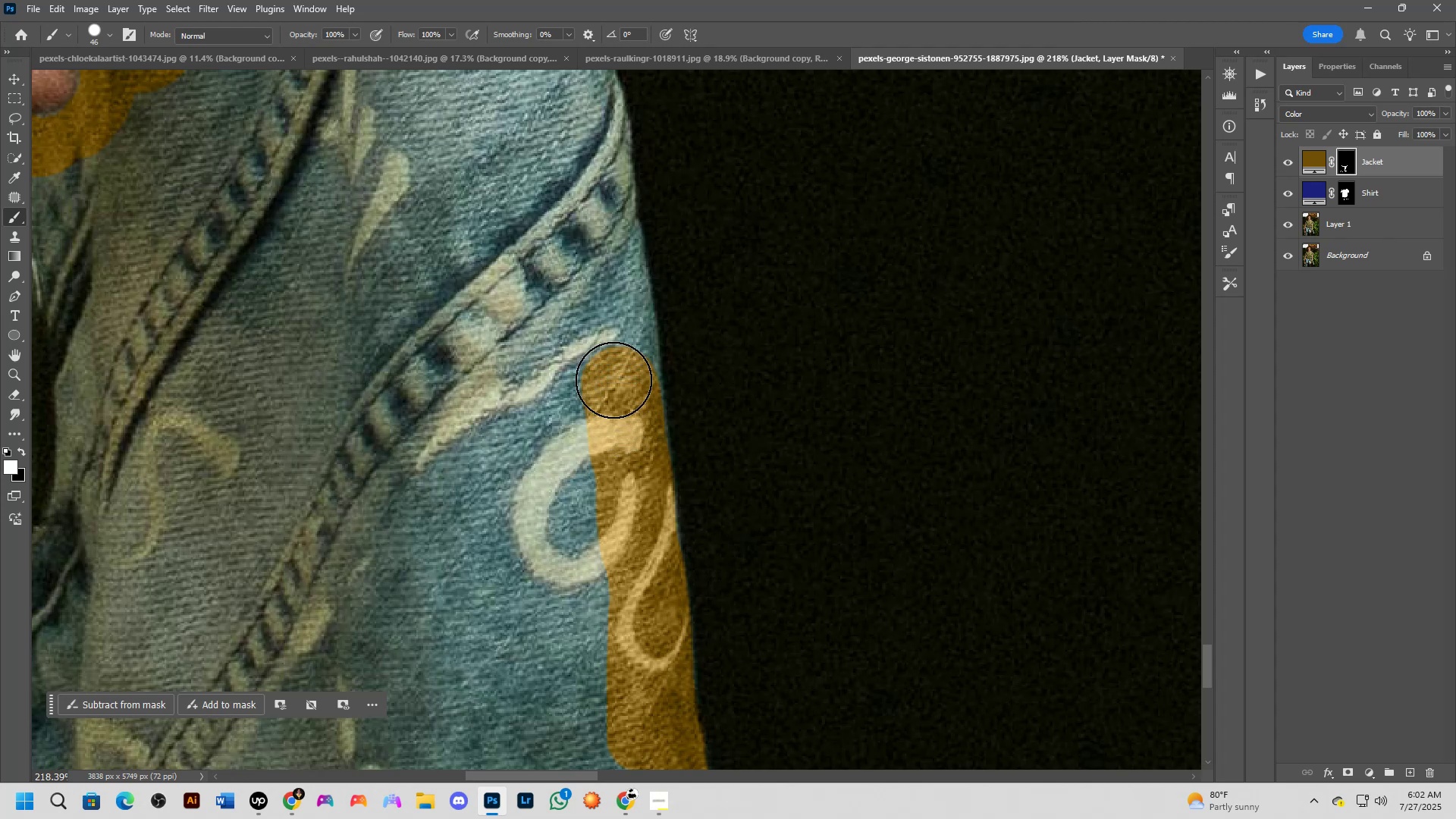 
hold_key(key=Space, duration=0.78)
 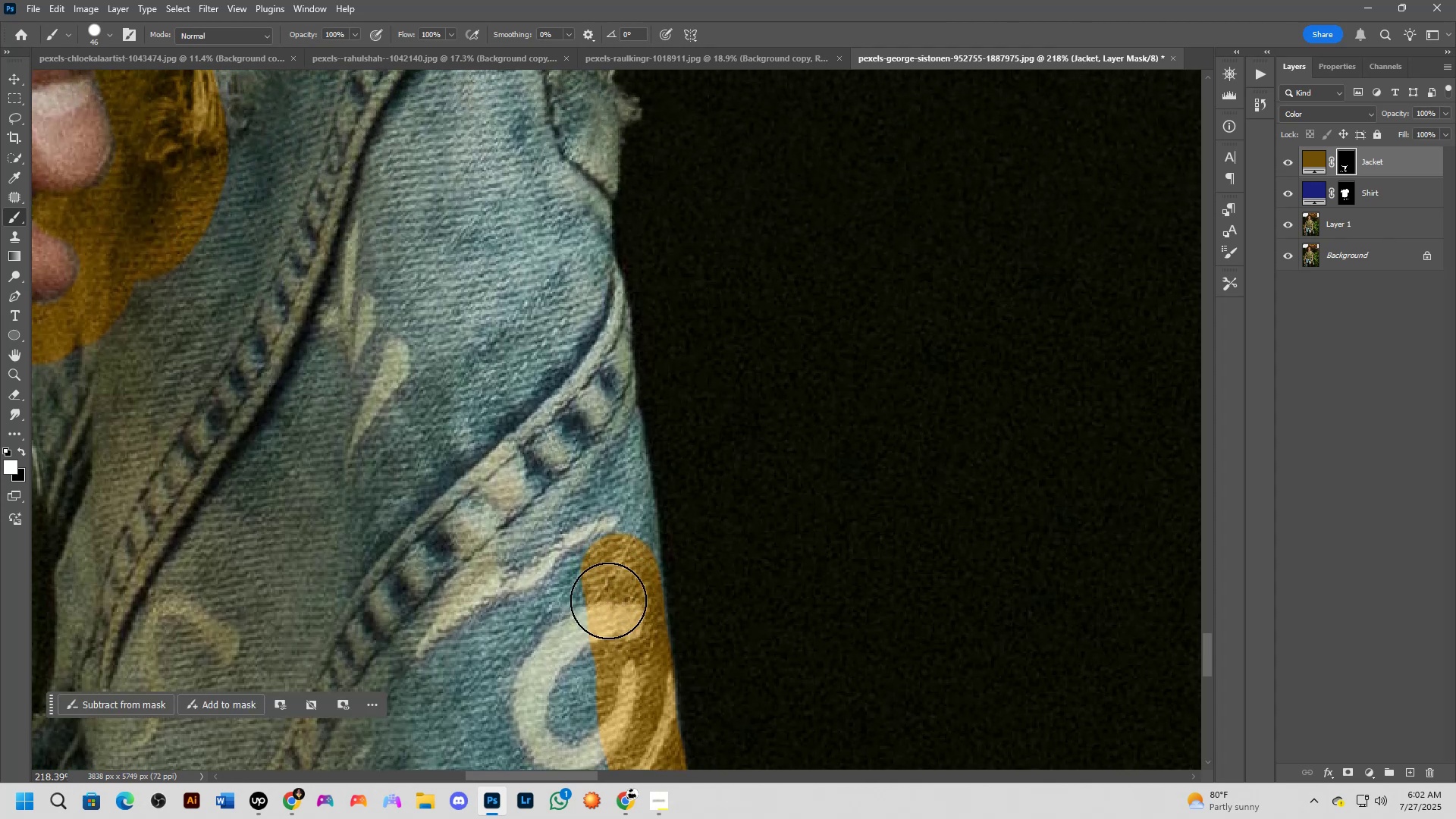 
left_click_drag(start_coordinate=[608, 400], to_coordinate=[608, 587])
 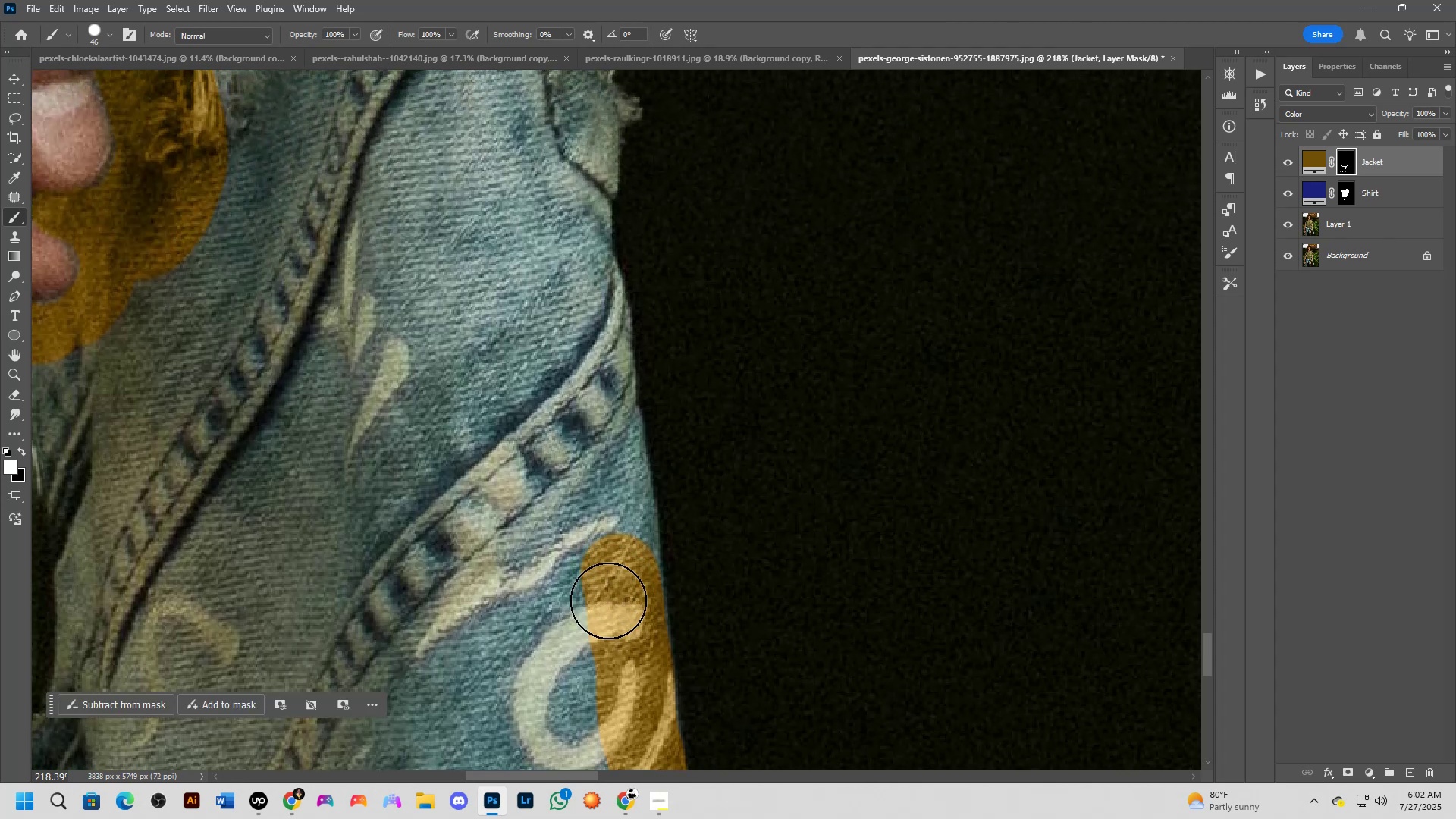 
hold_key(key=Space, duration=0.62)
 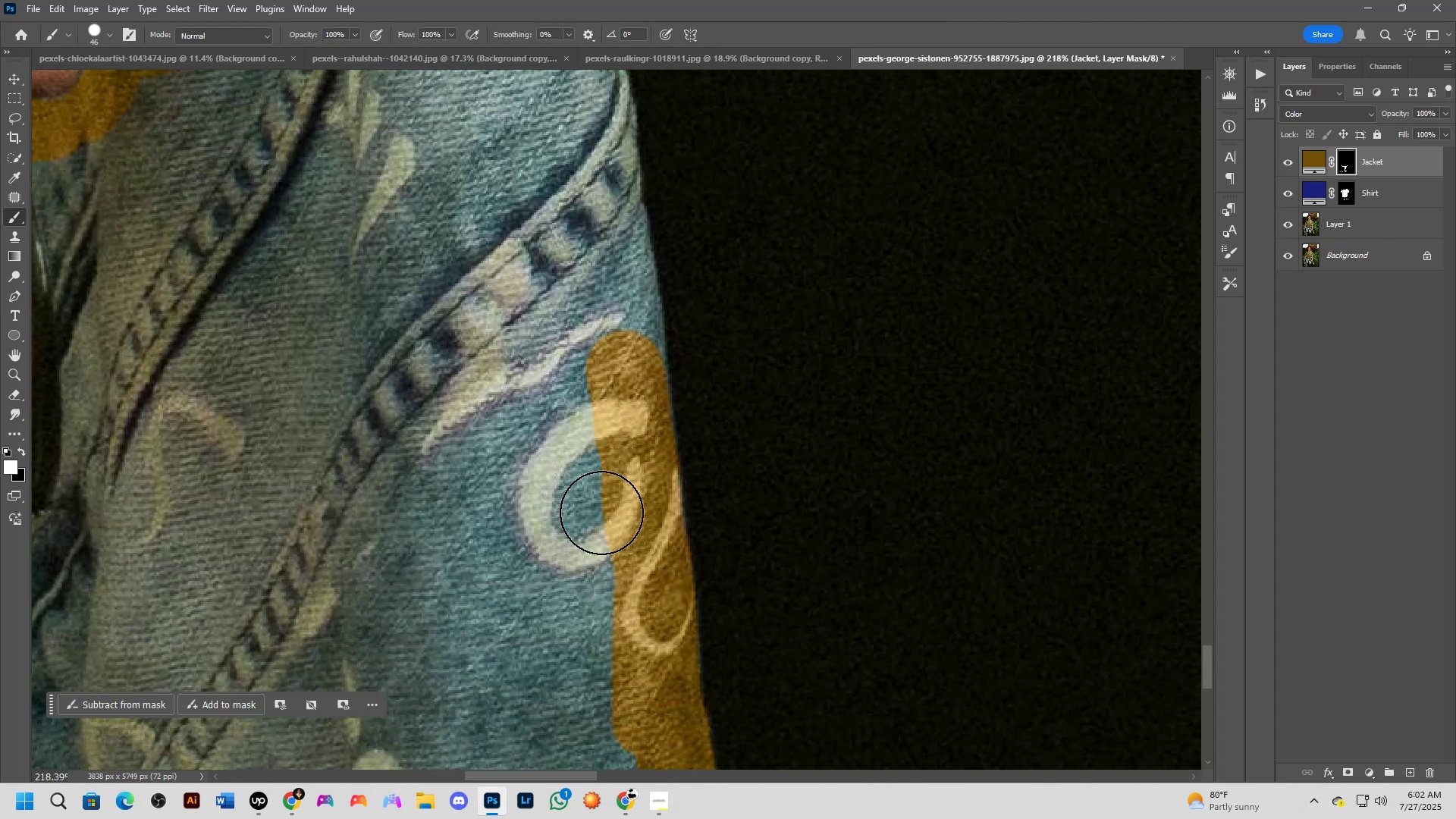 
left_click_drag(start_coordinate=[599, 641], to_coordinate=[604, 438])
 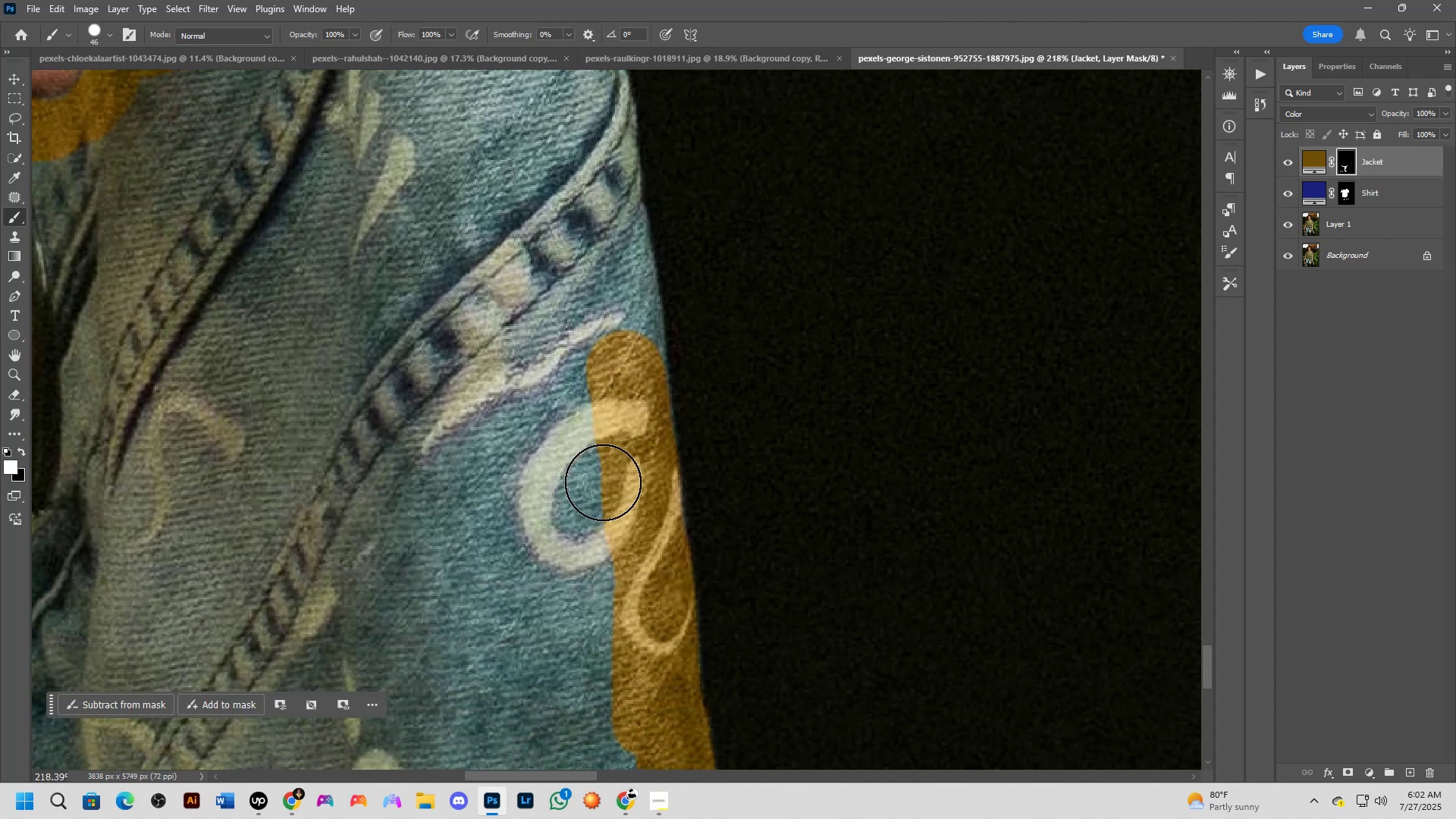 
scroll: coordinate [601, 507], scroll_direction: up, amount: 3.0
 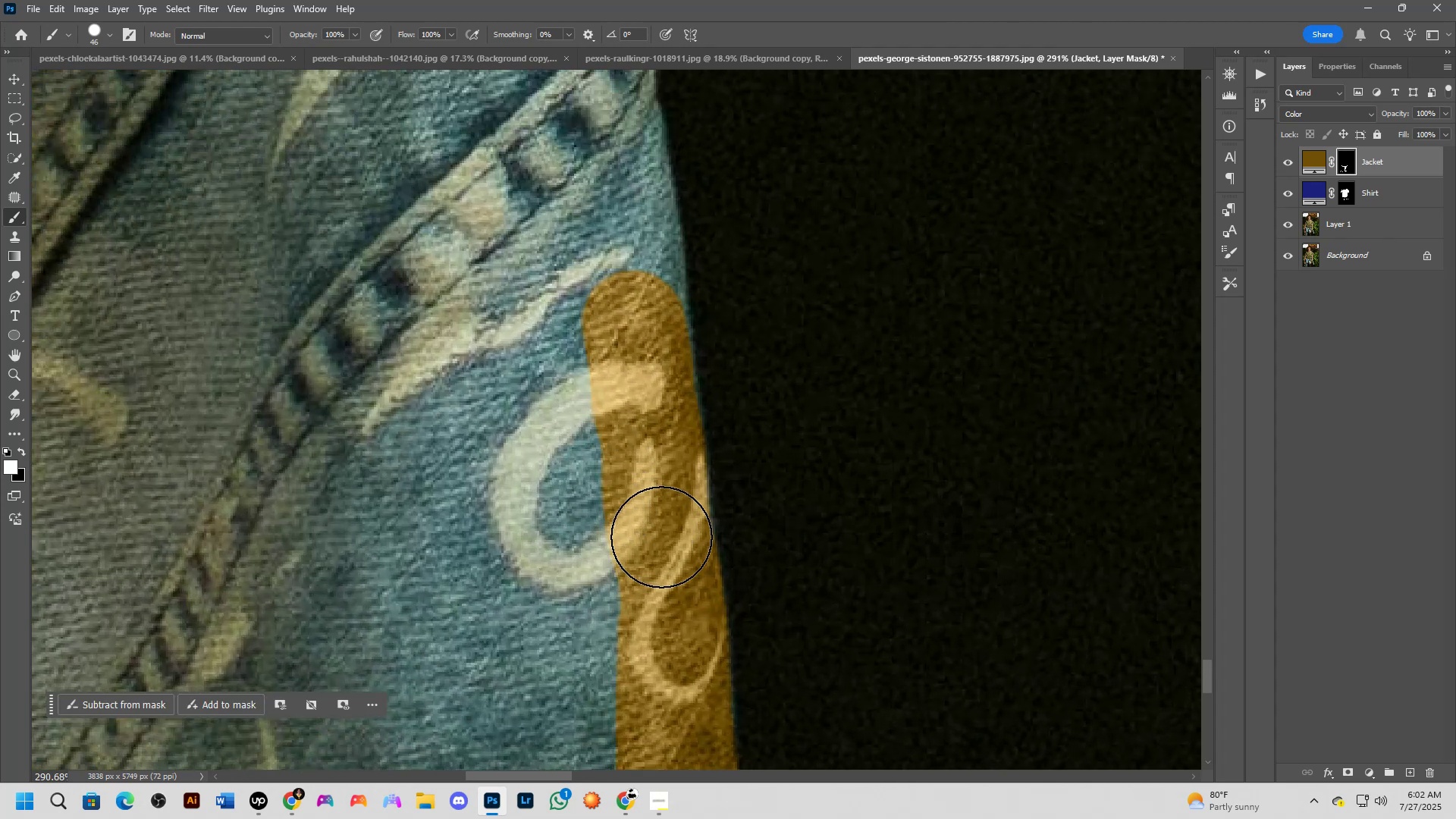 
left_click([667, 538])
 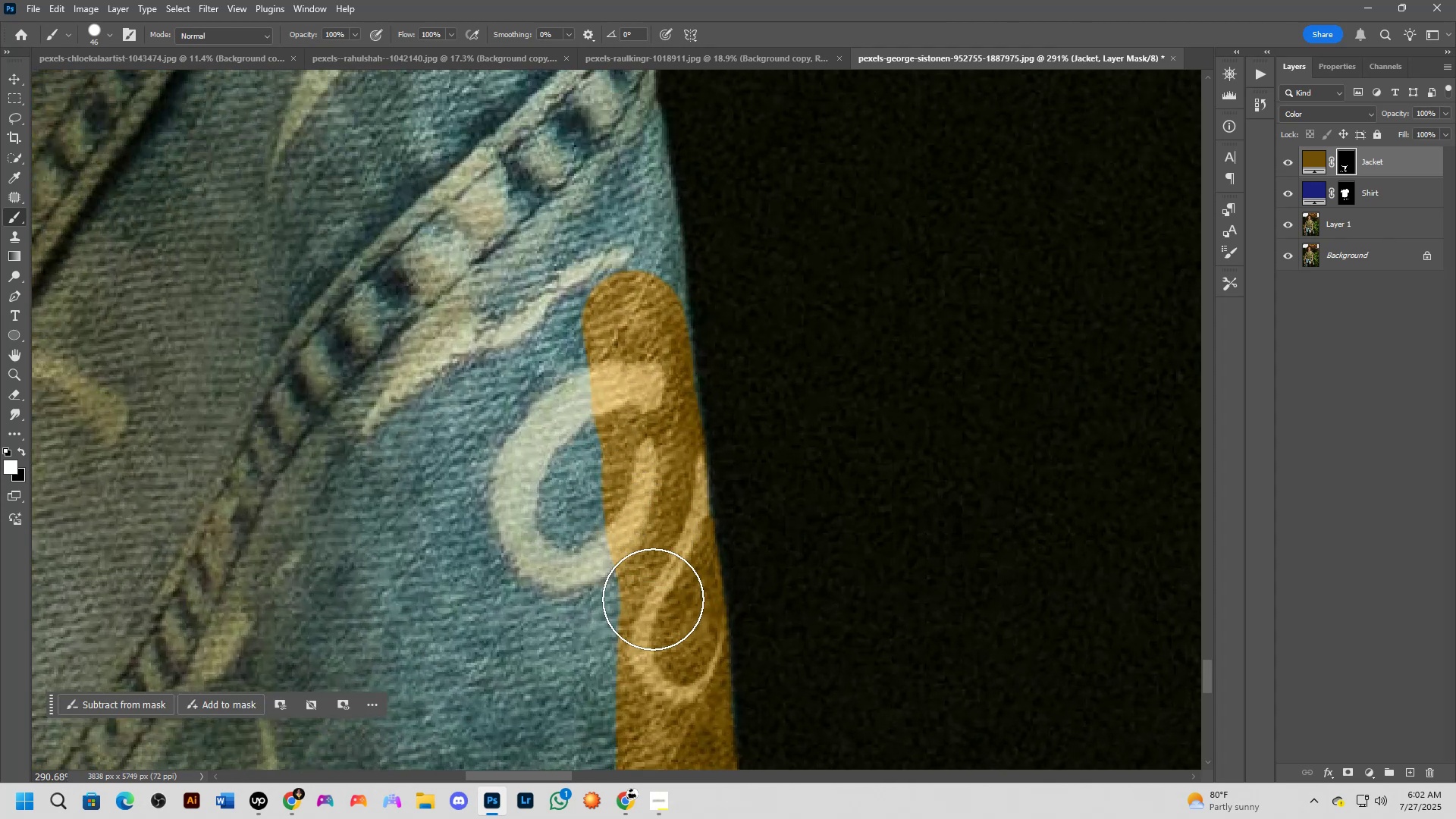 
hold_key(key=Space, duration=1.31)
 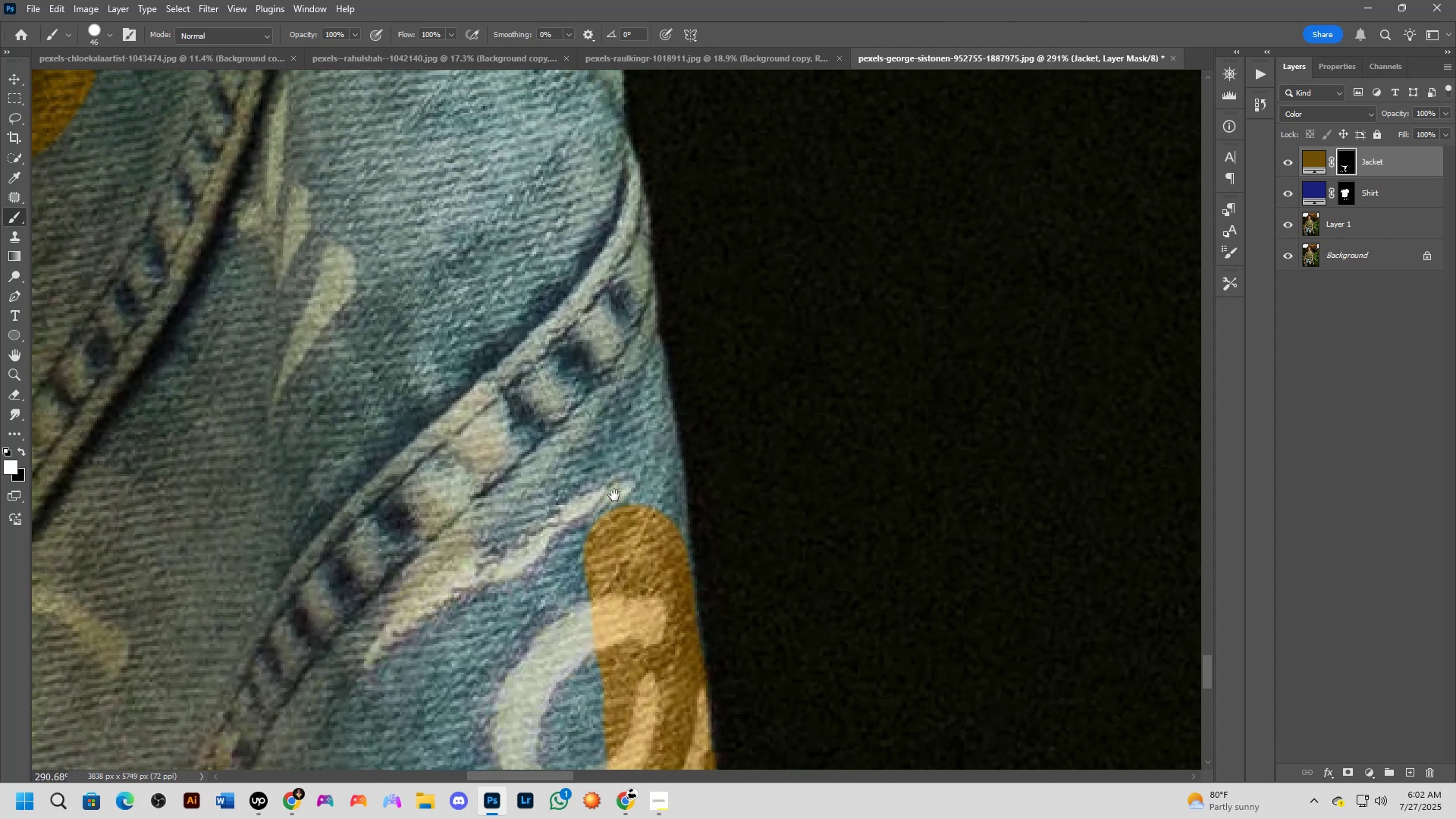 
left_click_drag(start_coordinate=[645, 647], to_coordinate=[631, 739])
 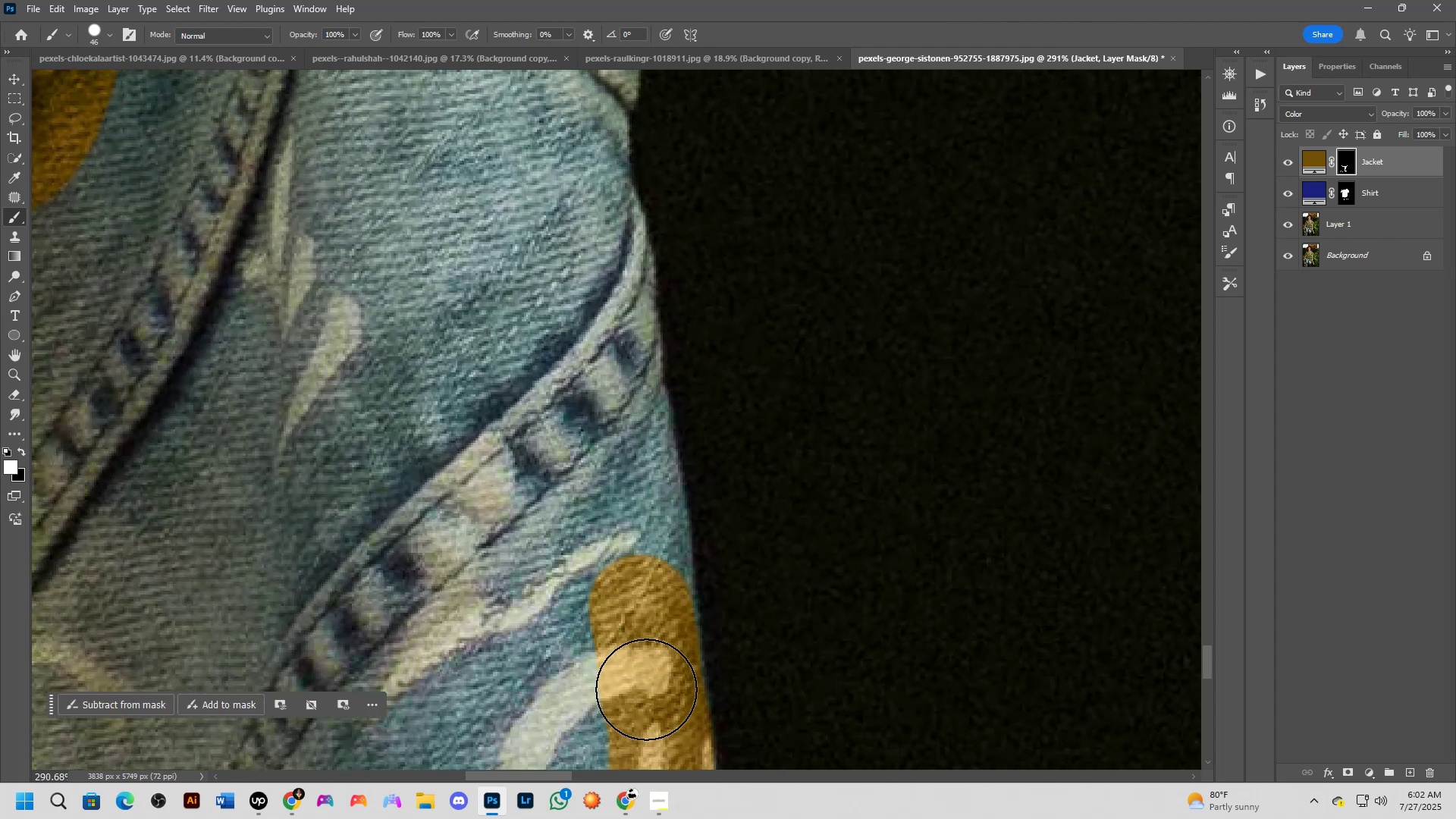 
left_click_drag(start_coordinate=[657, 699], to_coordinate=[620, 422])
 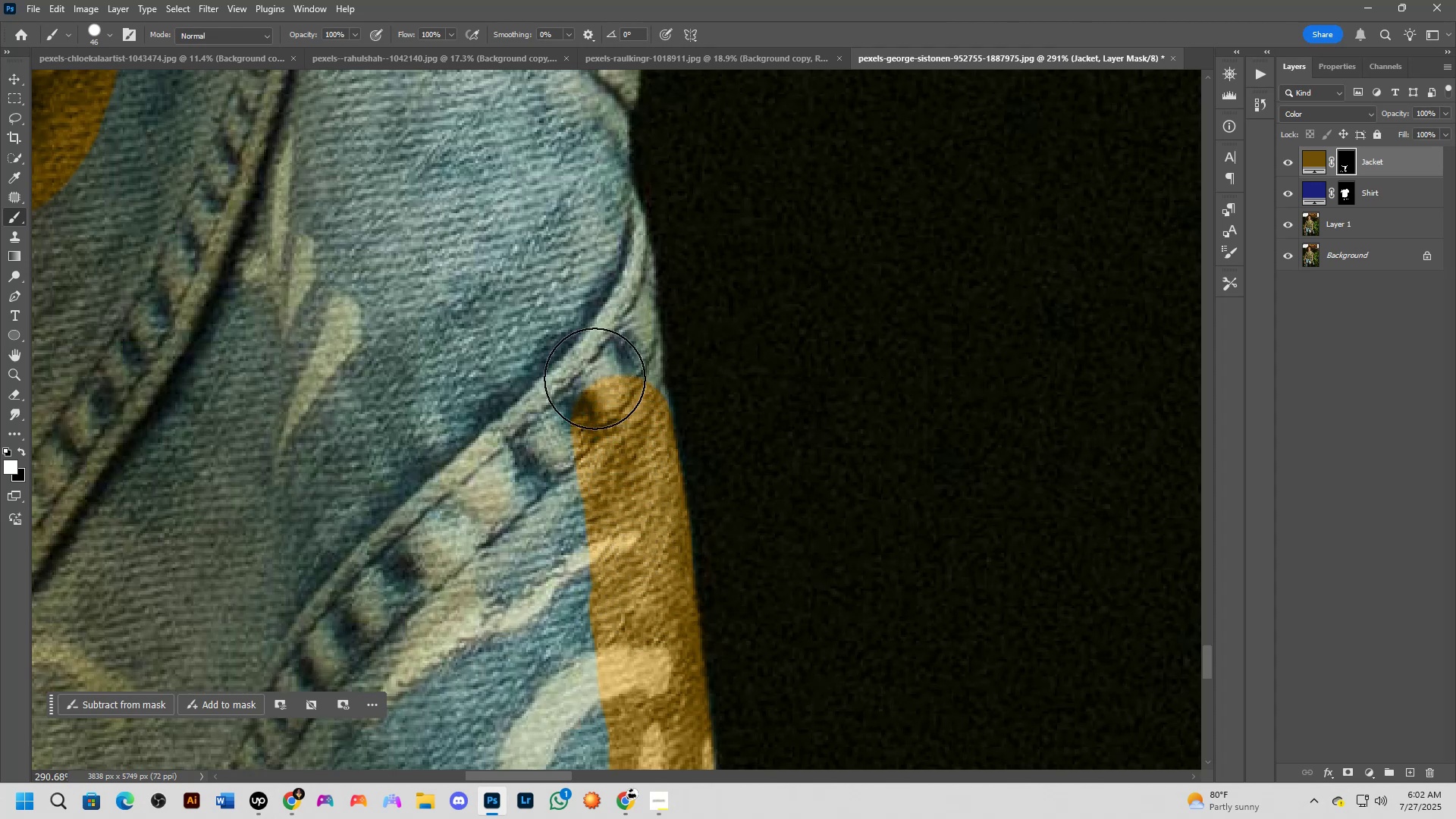 
hold_key(key=Space, duration=0.57)
 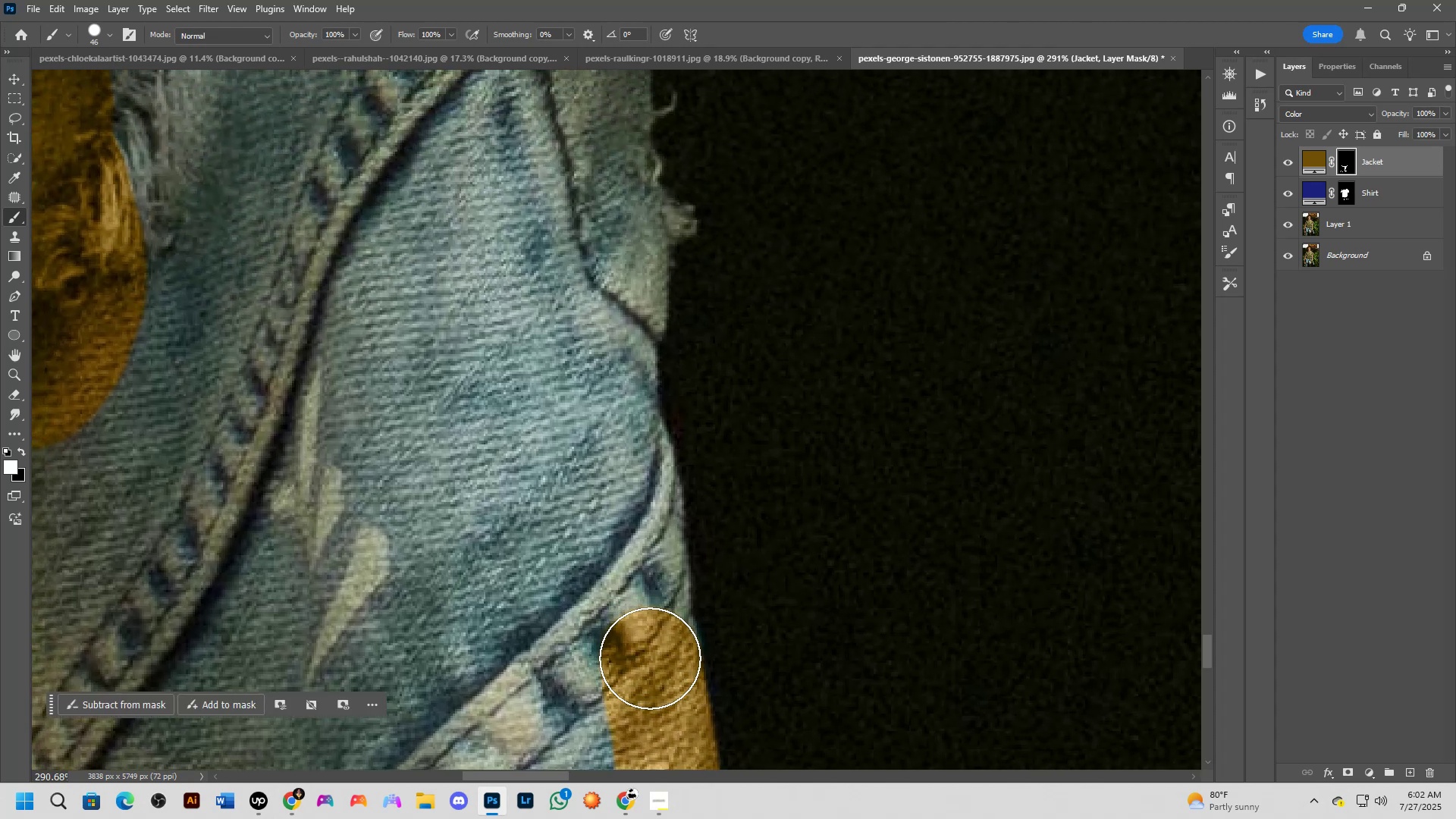 
left_click_drag(start_coordinate=[584, 372], to_coordinate=[612, 603])
 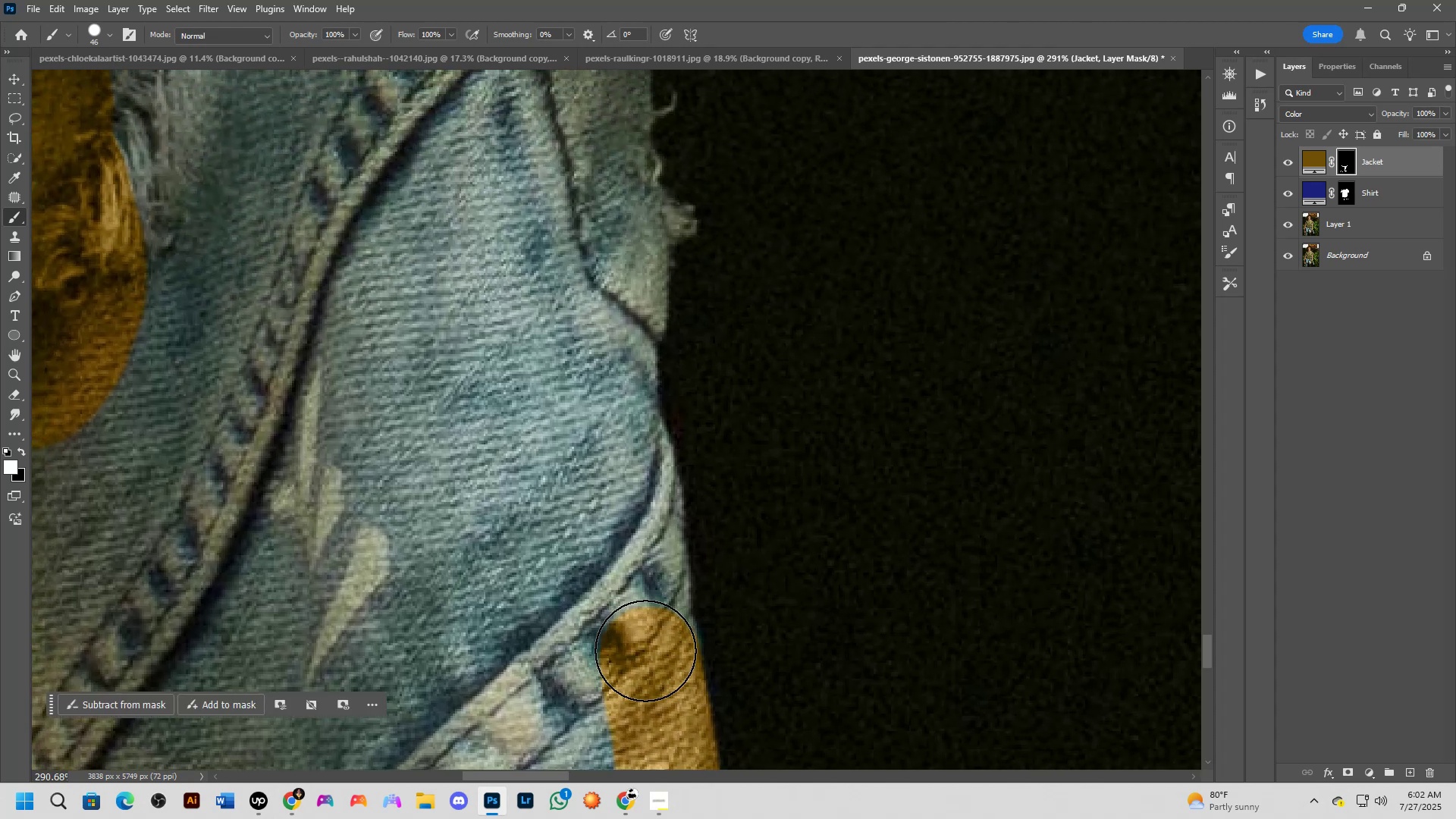 
left_click_drag(start_coordinate=[650, 658], to_coordinate=[606, 388])
 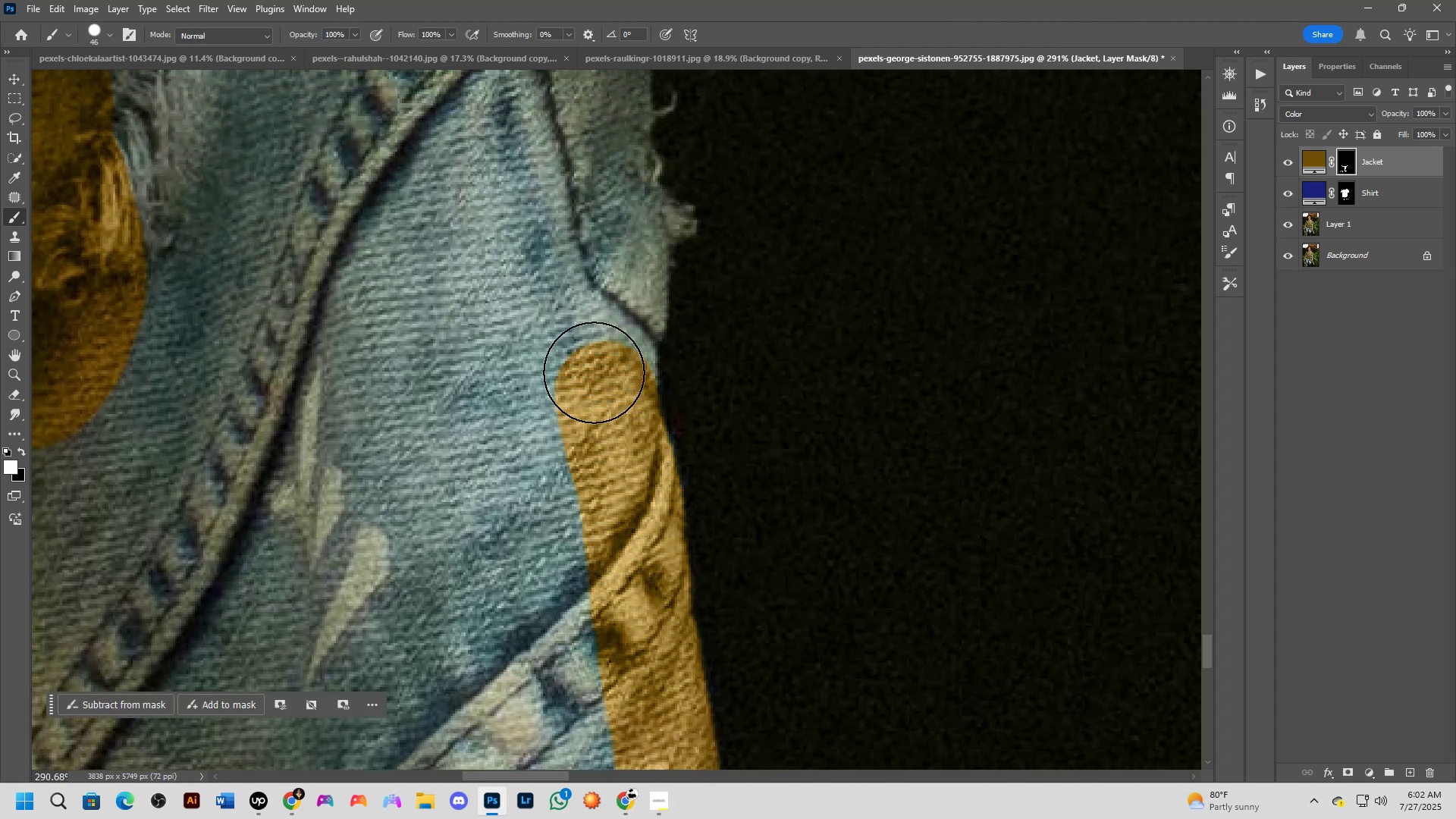 
hold_key(key=Space, duration=0.64)
 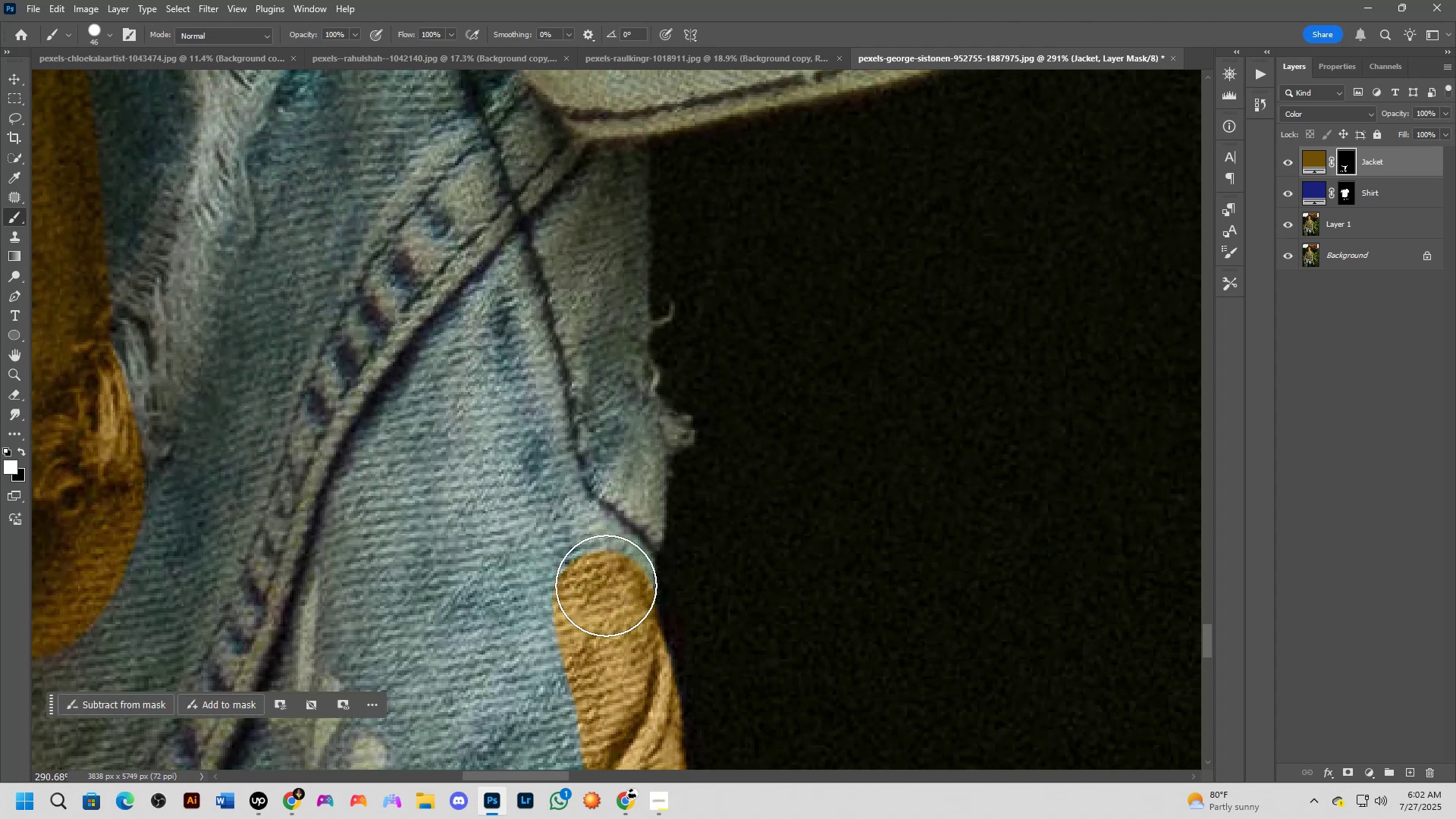 
left_click_drag(start_coordinate=[590, 375], to_coordinate=[588, 575])
 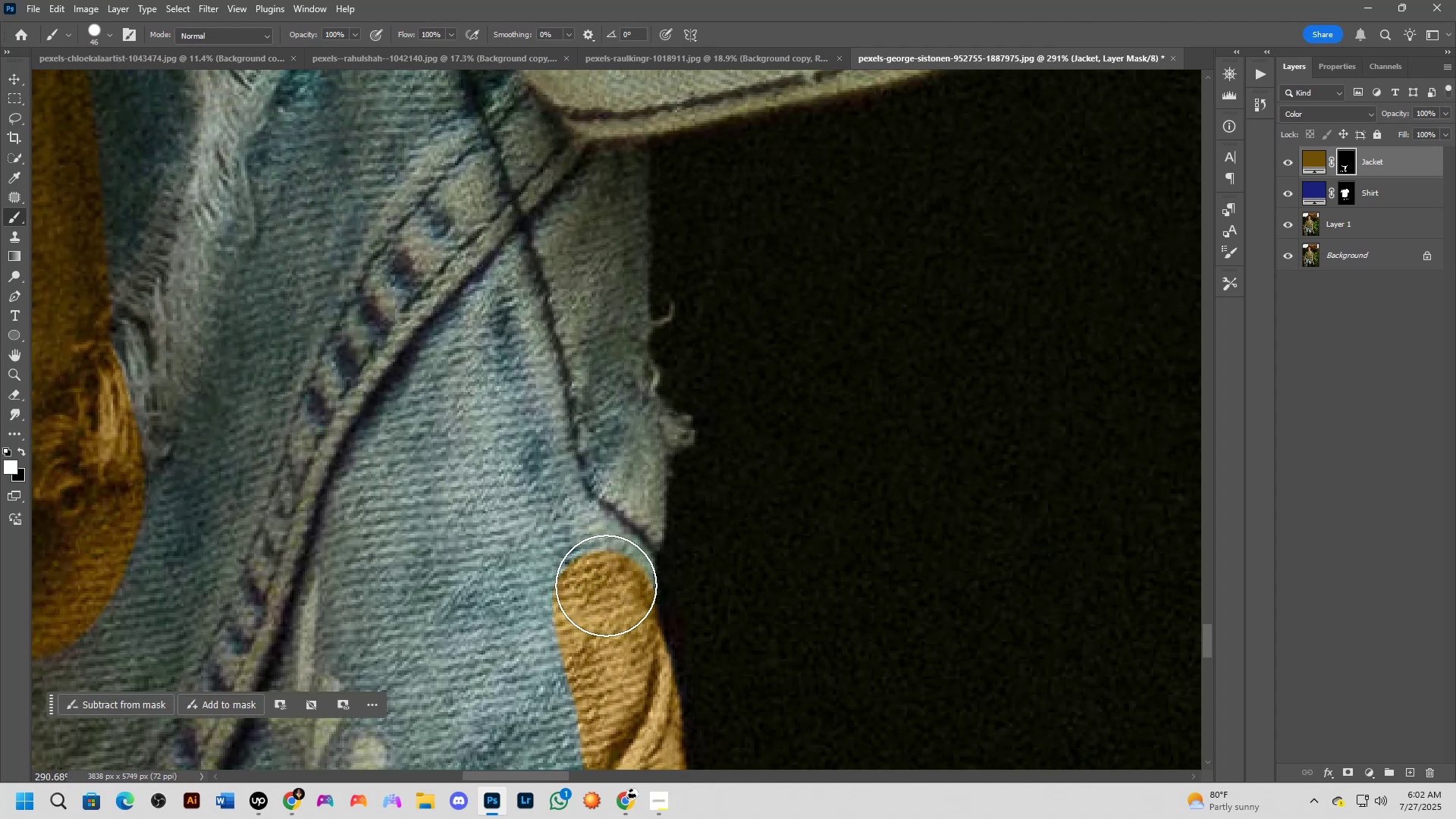 
left_click_drag(start_coordinate=[609, 576], to_coordinate=[620, 439])
 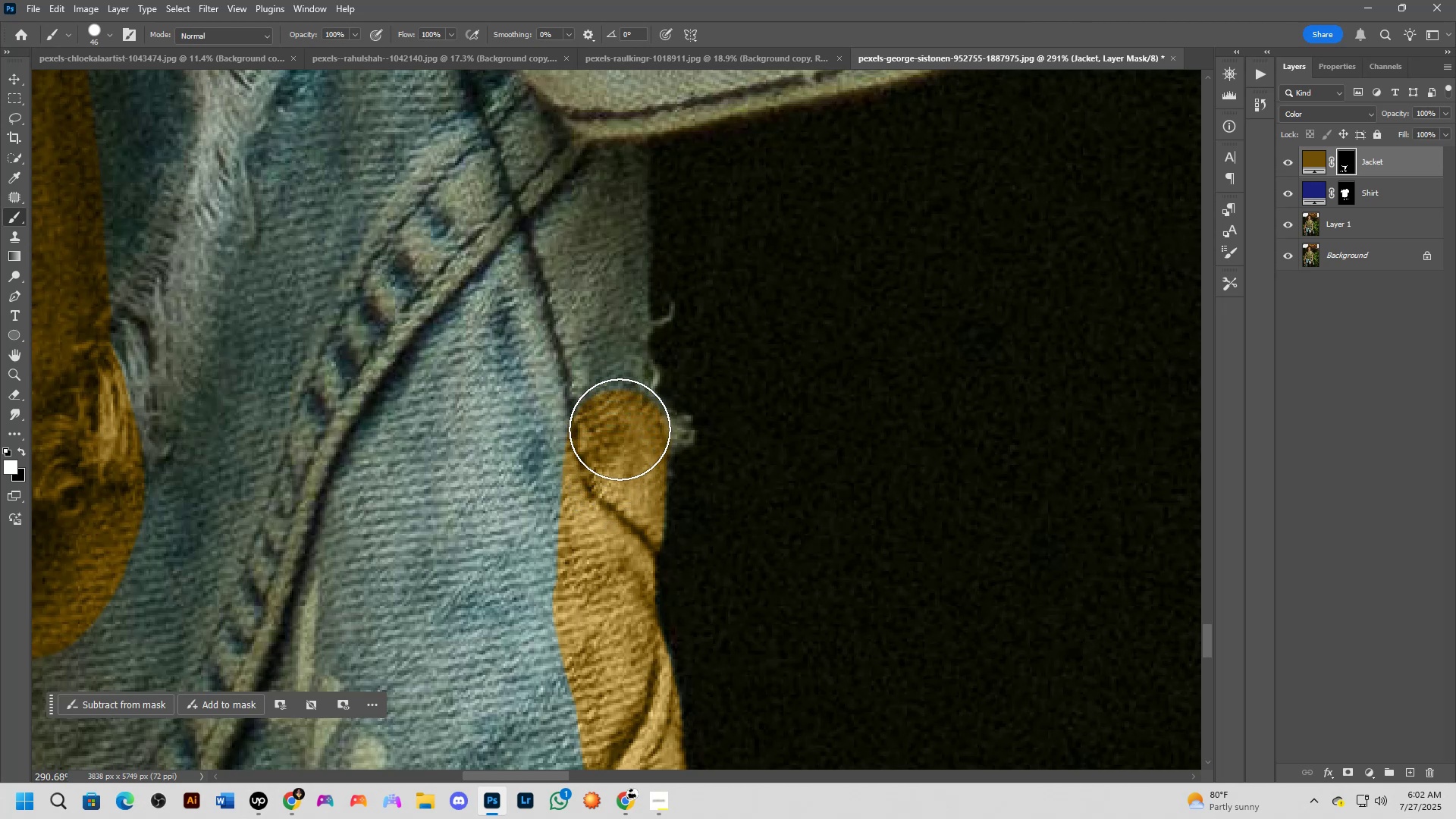 
hold_key(key=Space, duration=0.4)
 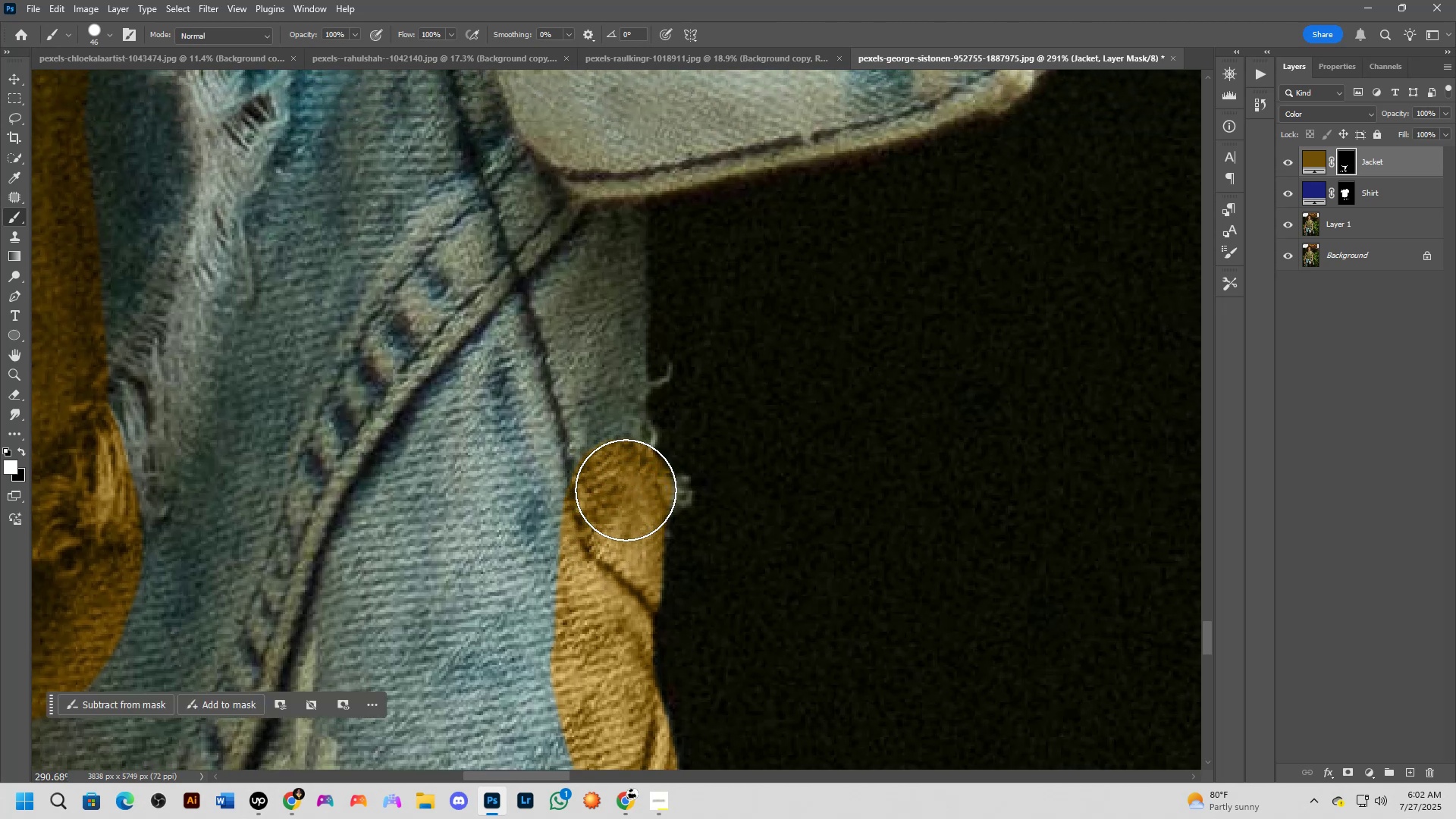 
left_click_drag(start_coordinate=[613, 419], to_coordinate=[610, 480])
 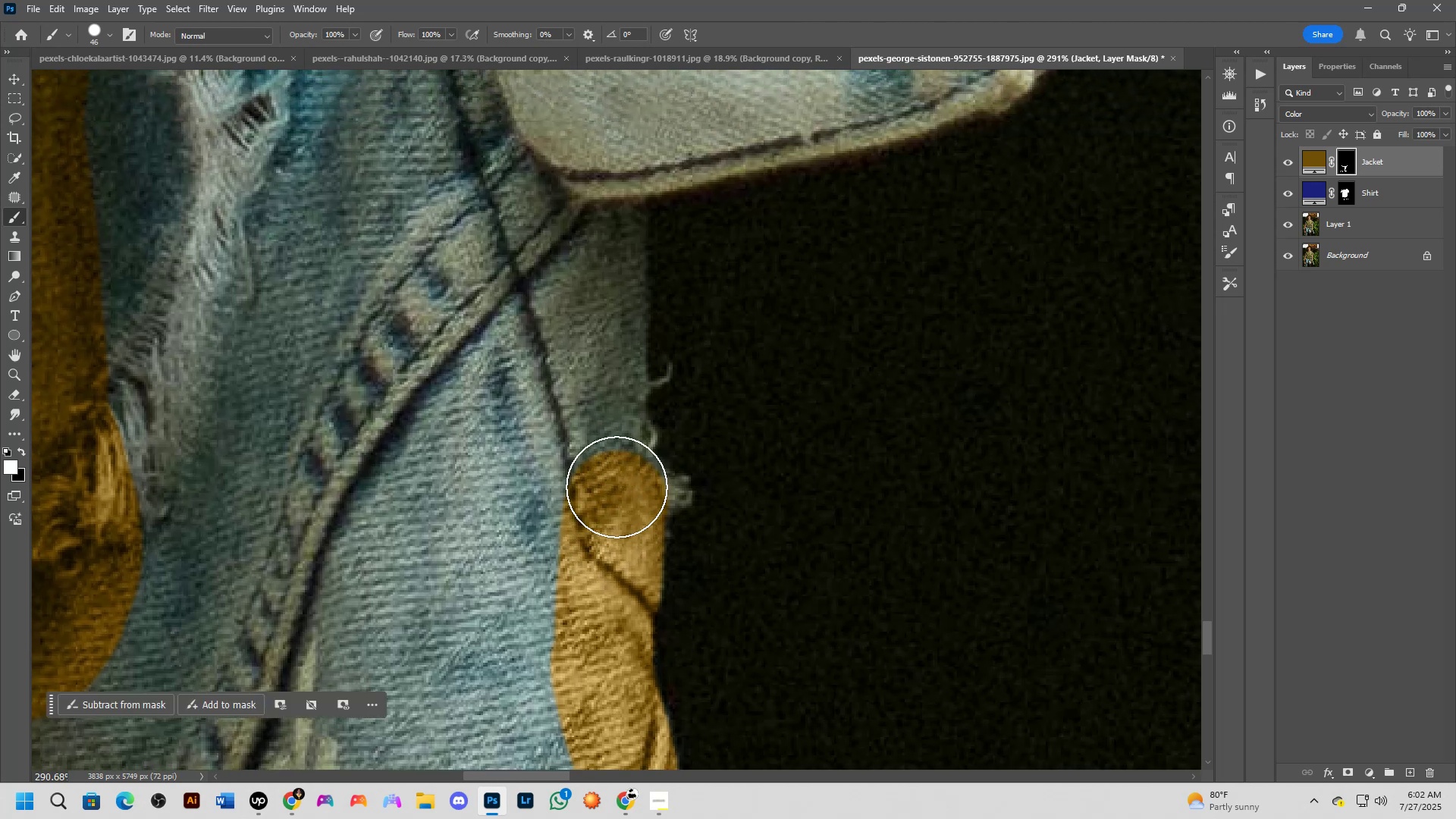 
left_click_drag(start_coordinate=[622, 490], to_coordinate=[643, 490])
 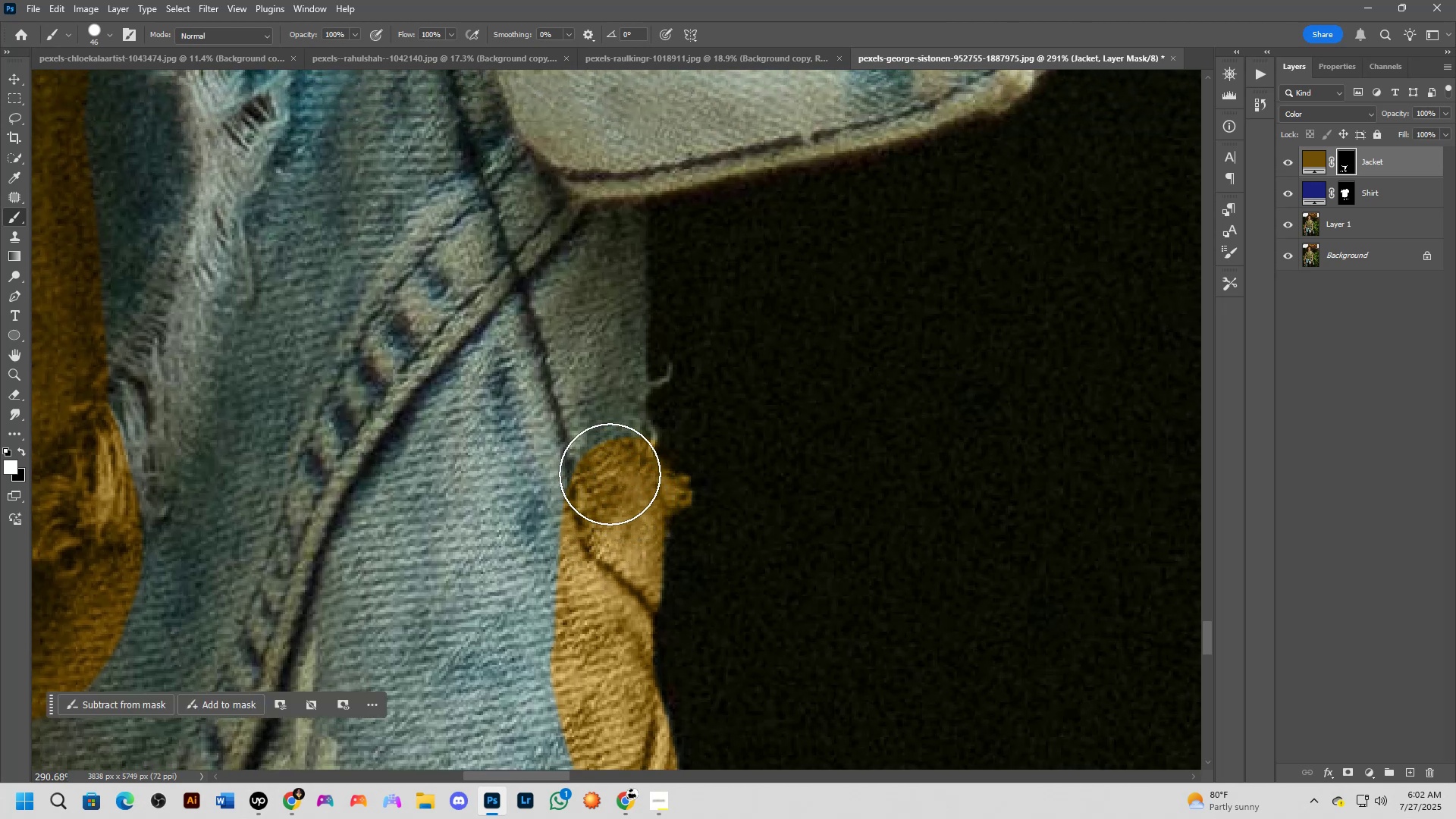 
left_click_drag(start_coordinate=[607, 468], to_coordinate=[602, 513])
 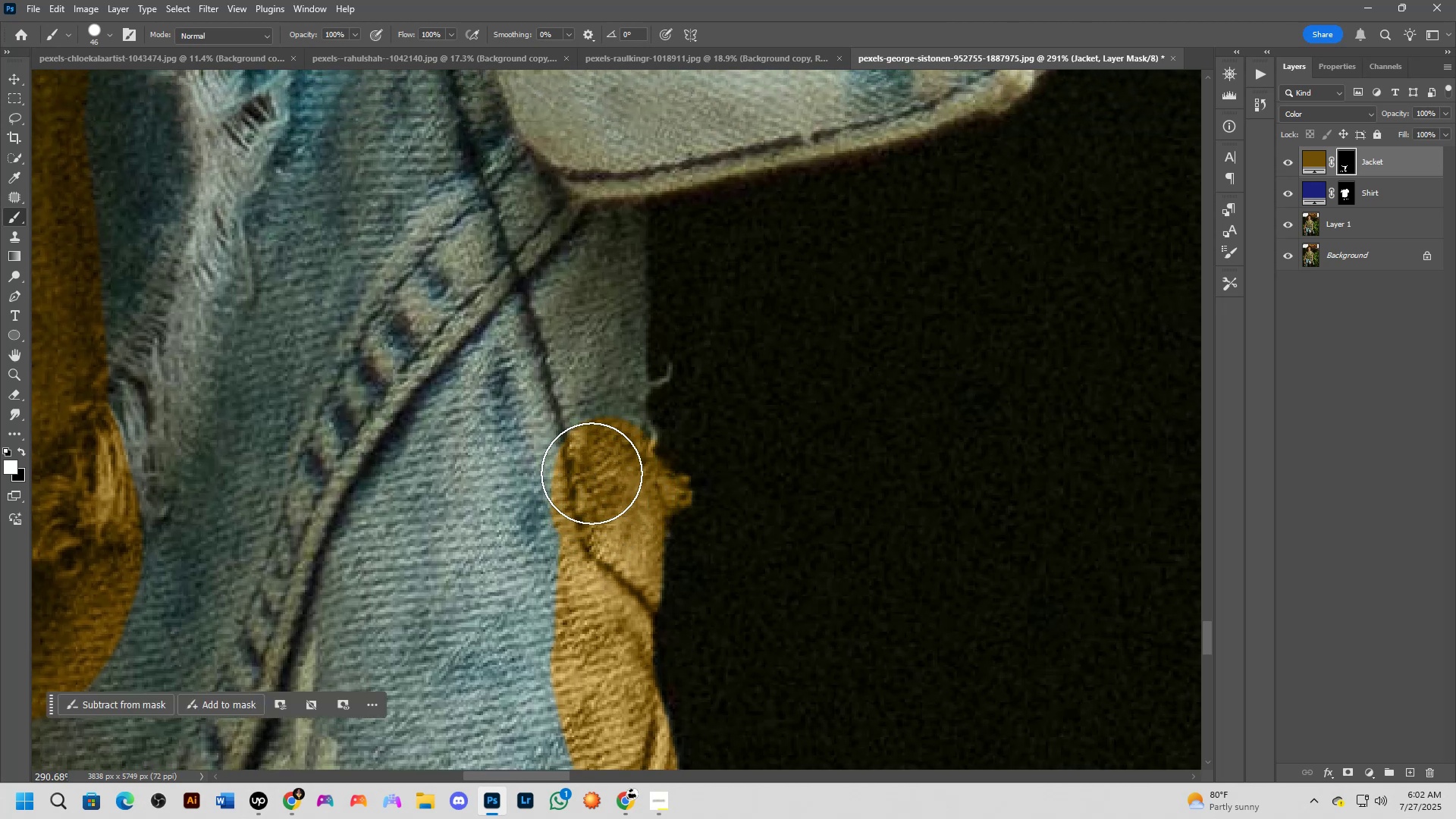 
hold_key(key=Space, duration=0.38)
 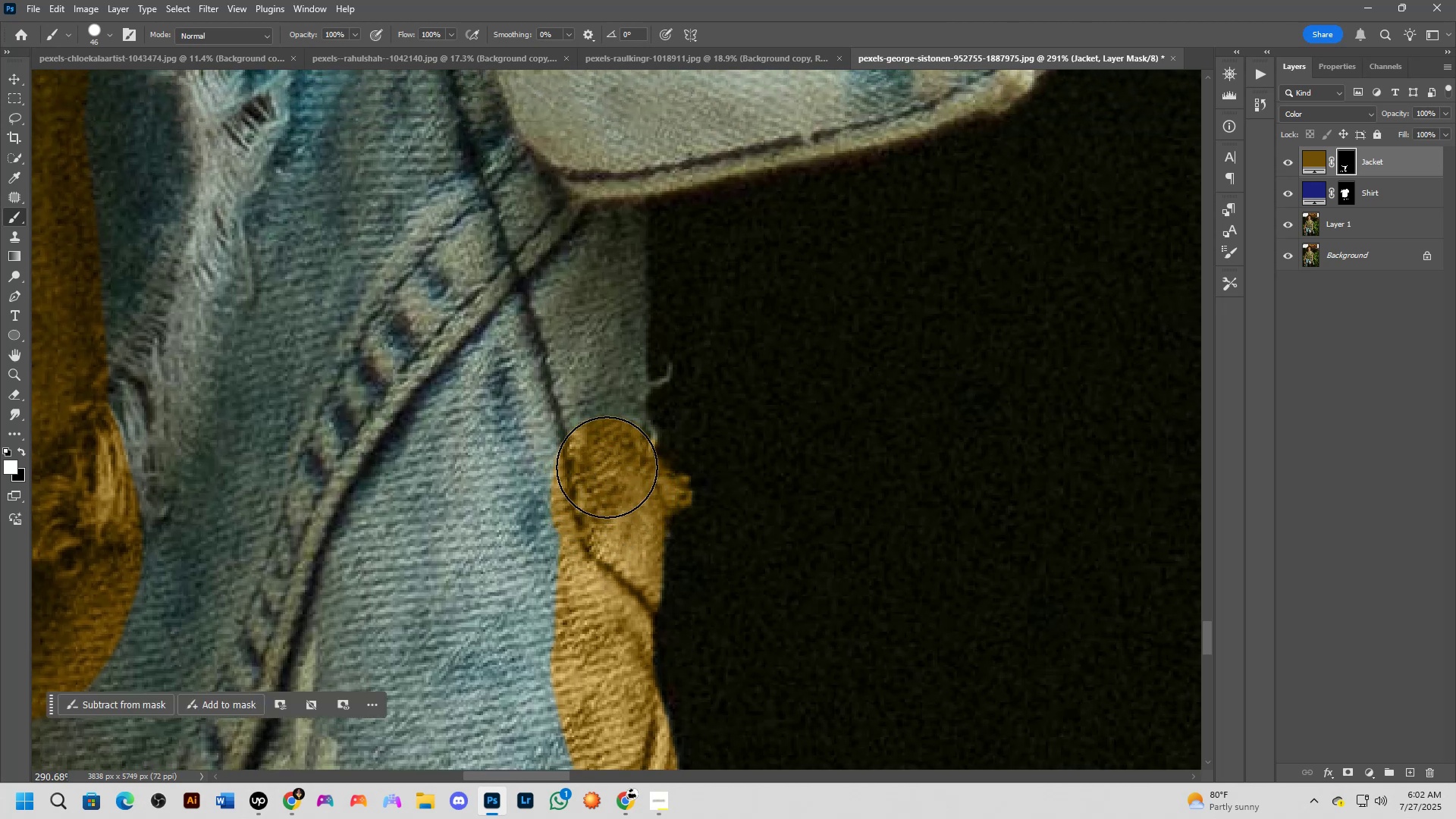 
key(X)
 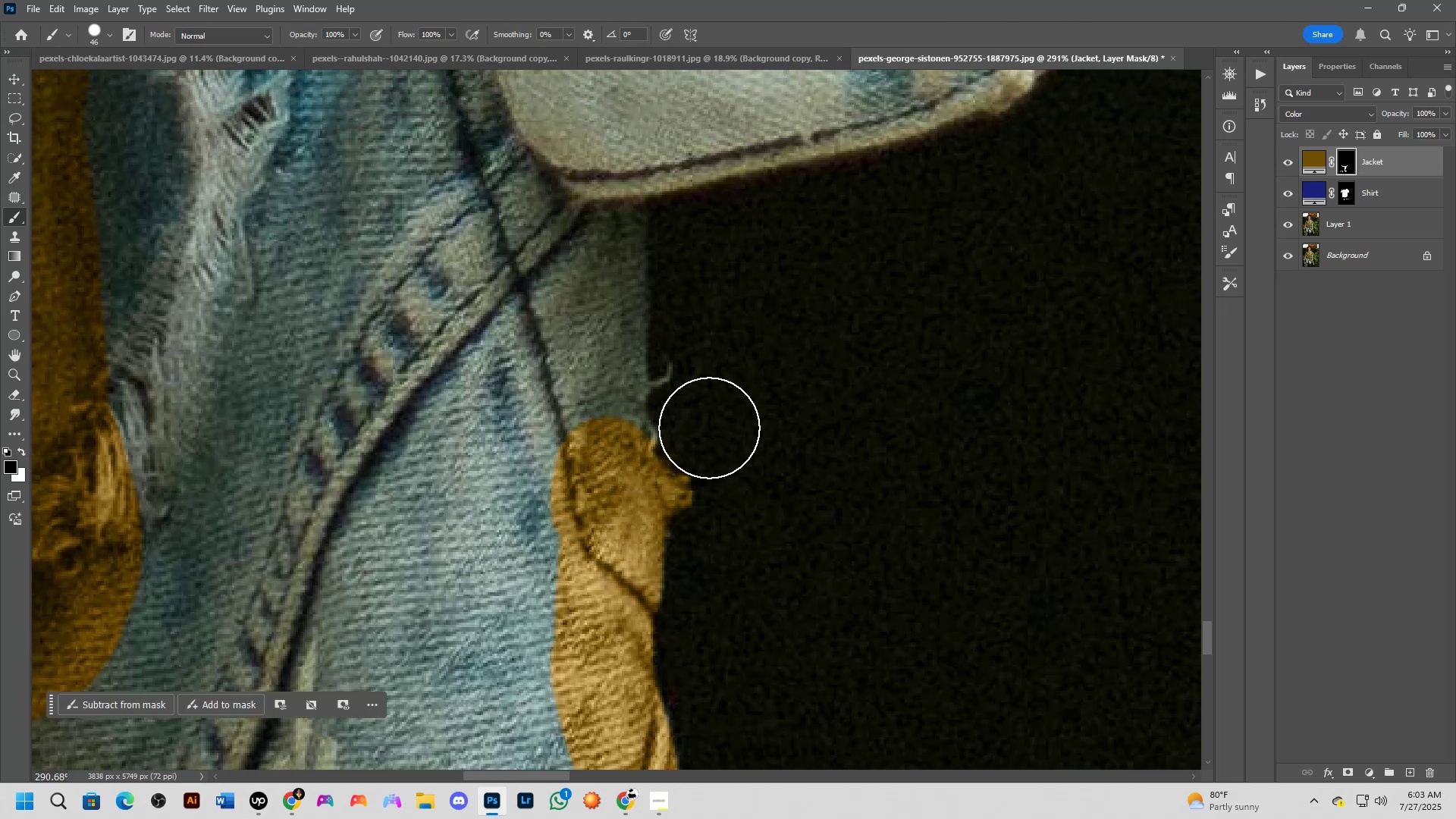 
left_click([706, 430])
 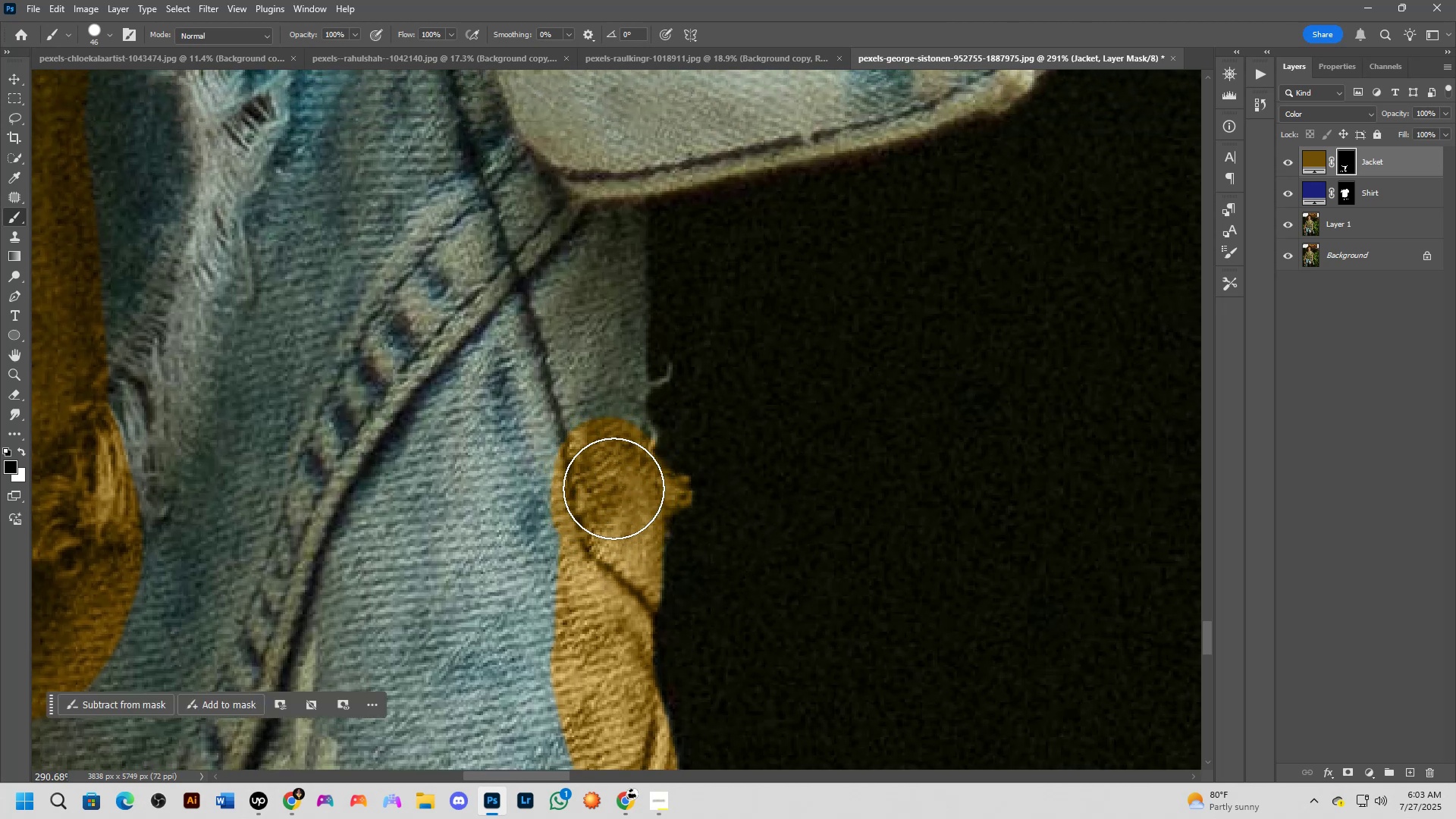 
key(X)
 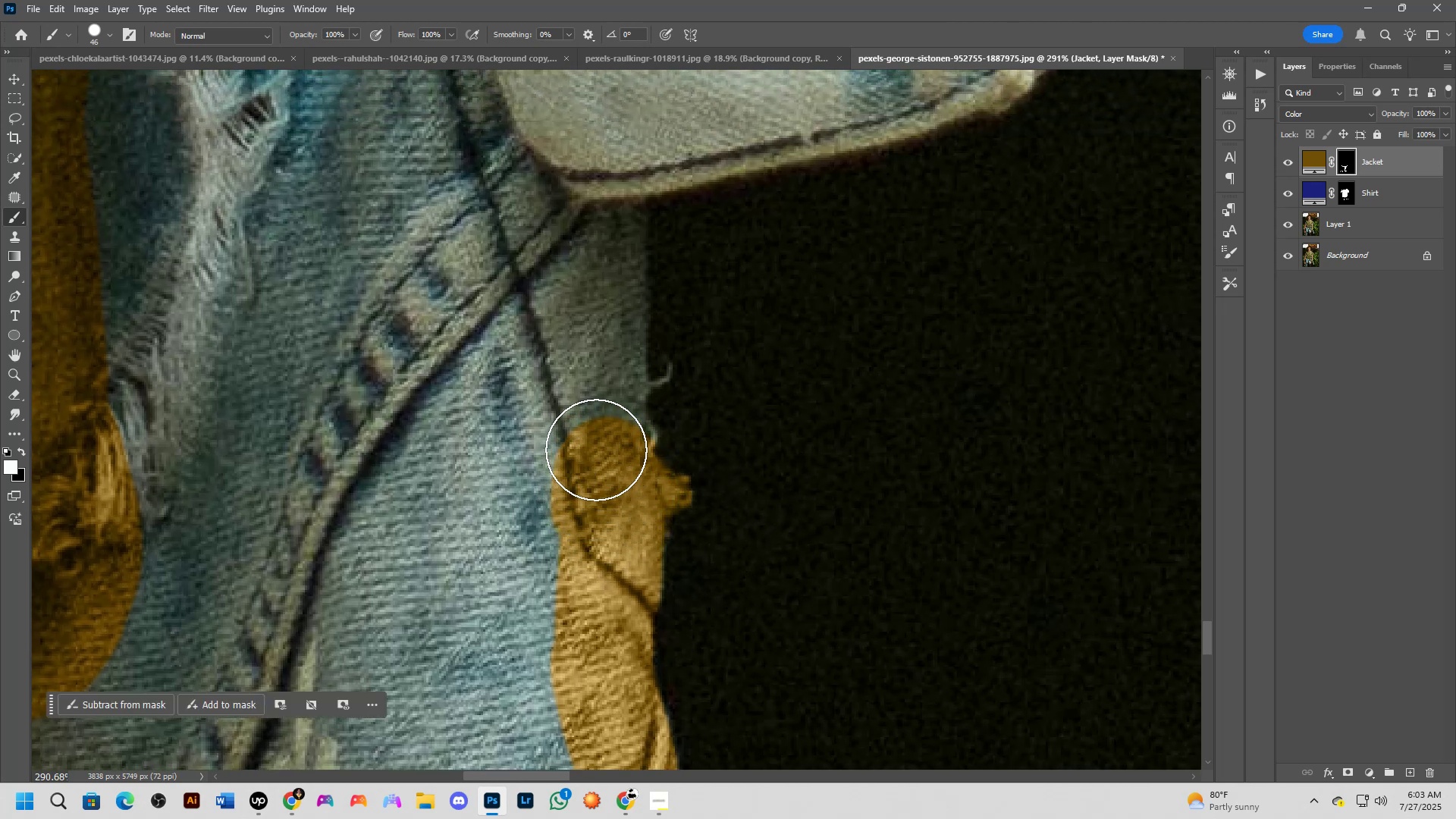 
left_click_drag(start_coordinate=[596, 450], to_coordinate=[599, 443])
 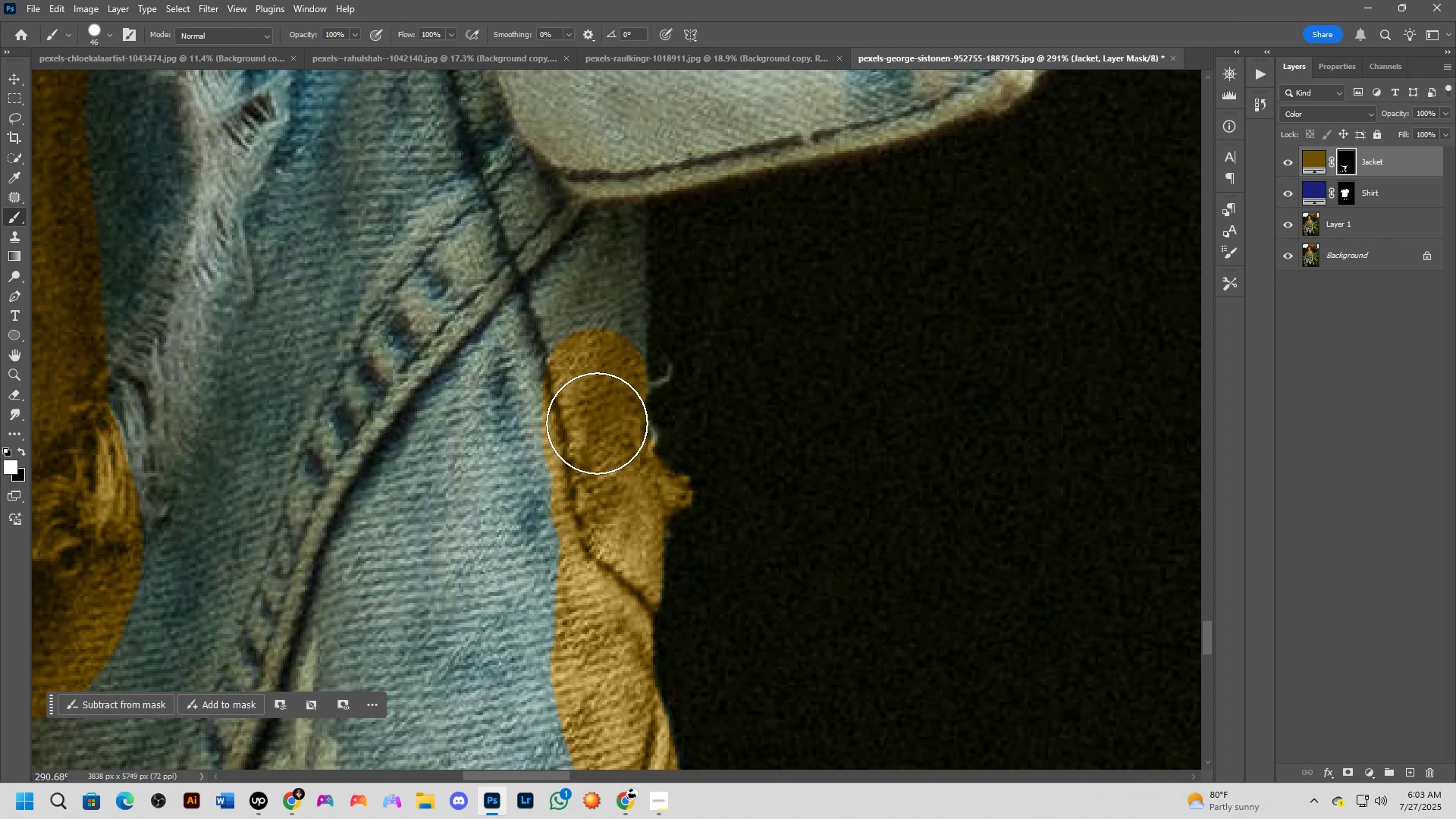 
left_click_drag(start_coordinate=[597, 404], to_coordinate=[595, 362])
 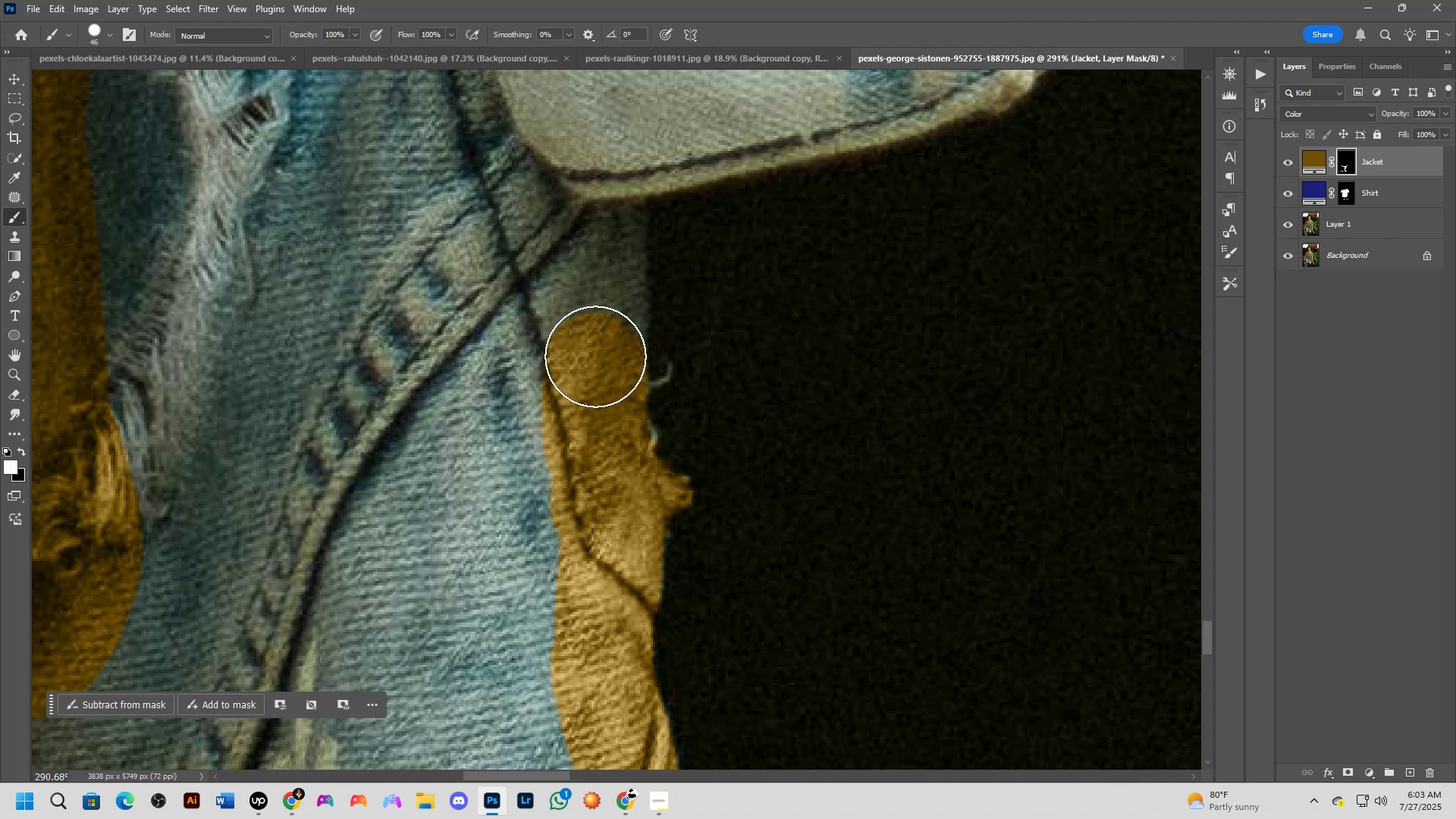 
hold_key(key=Space, duration=0.61)
 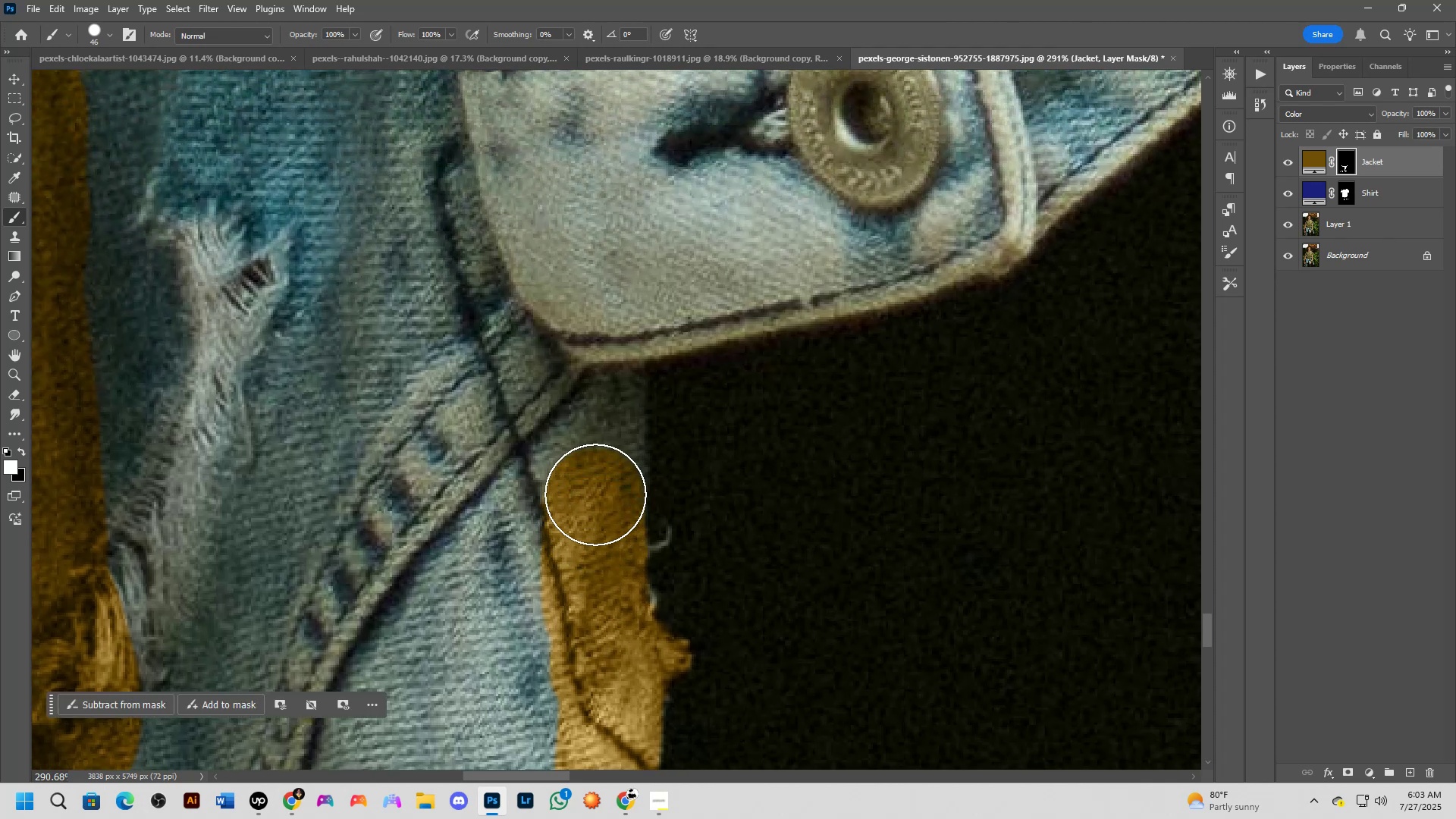 
left_click_drag(start_coordinate=[591, 357], to_coordinate=[590, 521])
 